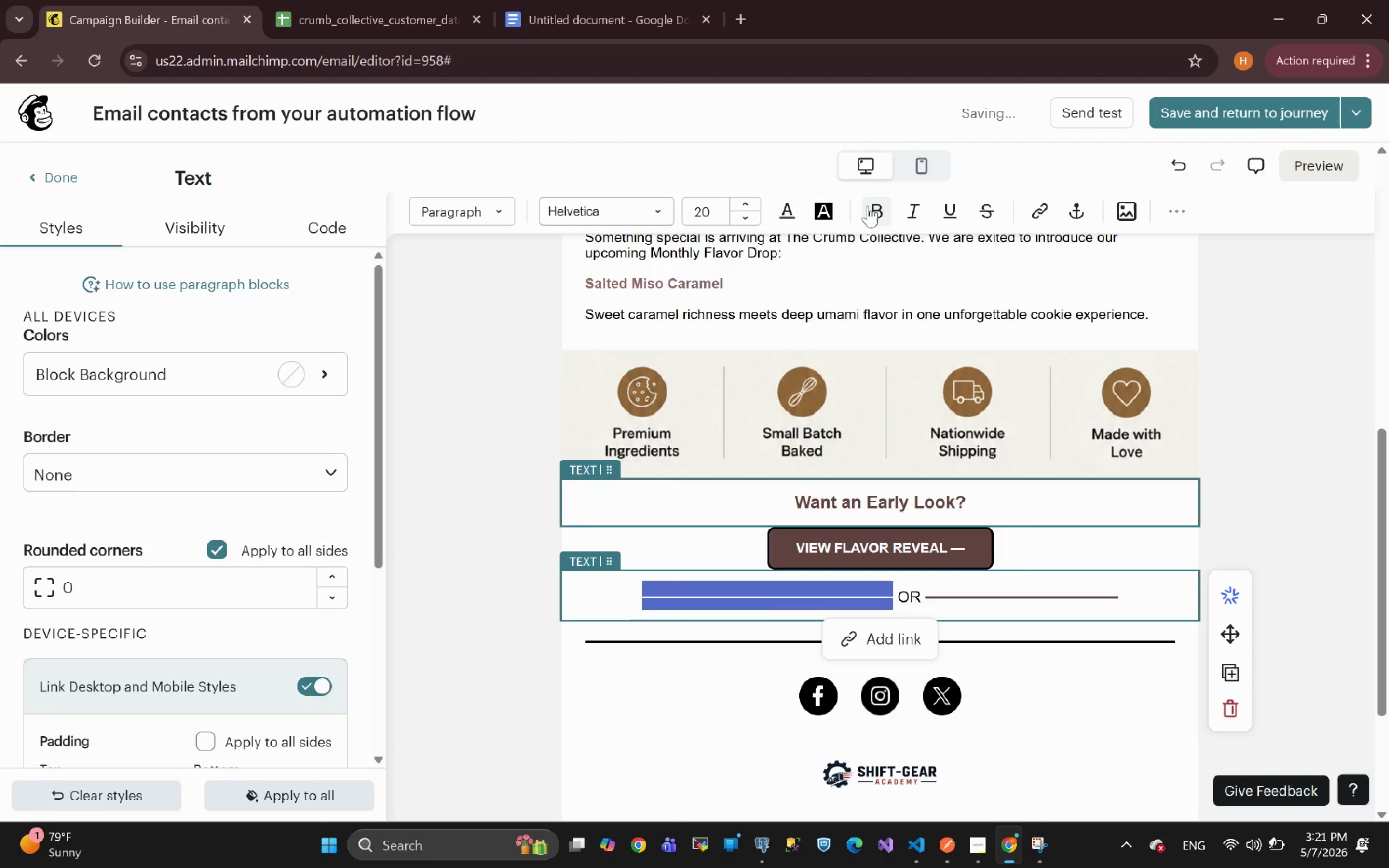 
left_click([876, 216])
 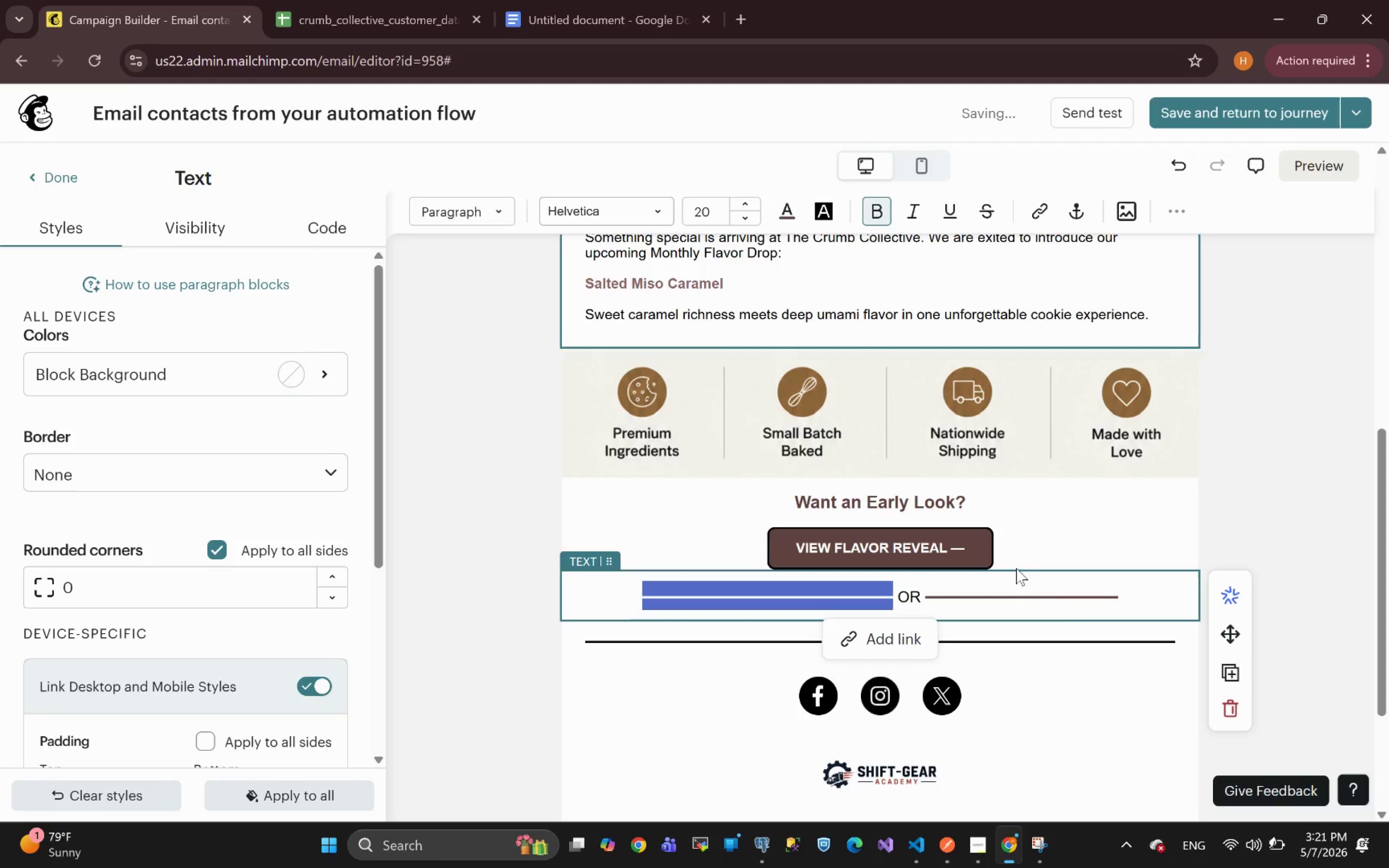 
left_click([1039, 593])
 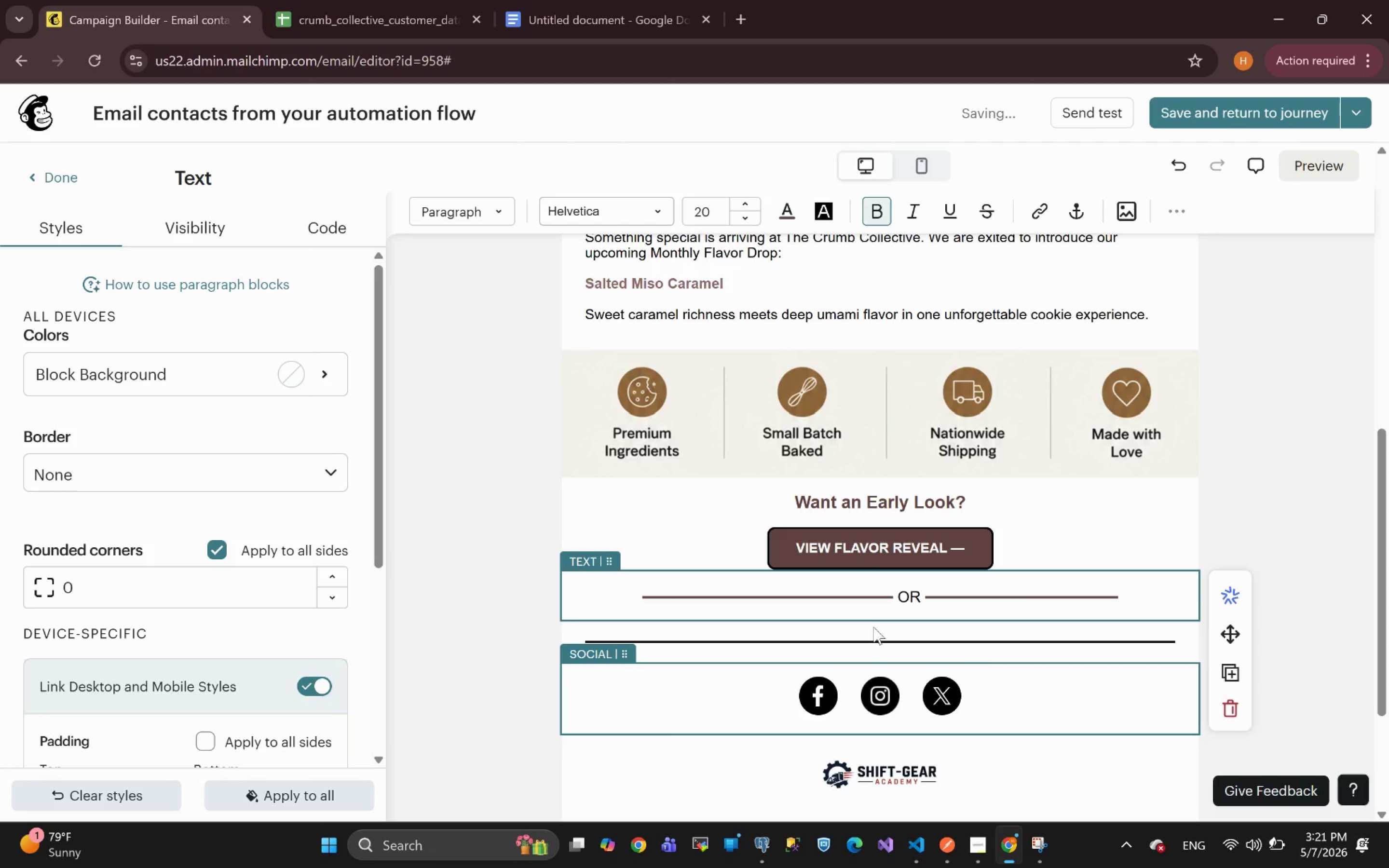 
left_click([897, 597])
 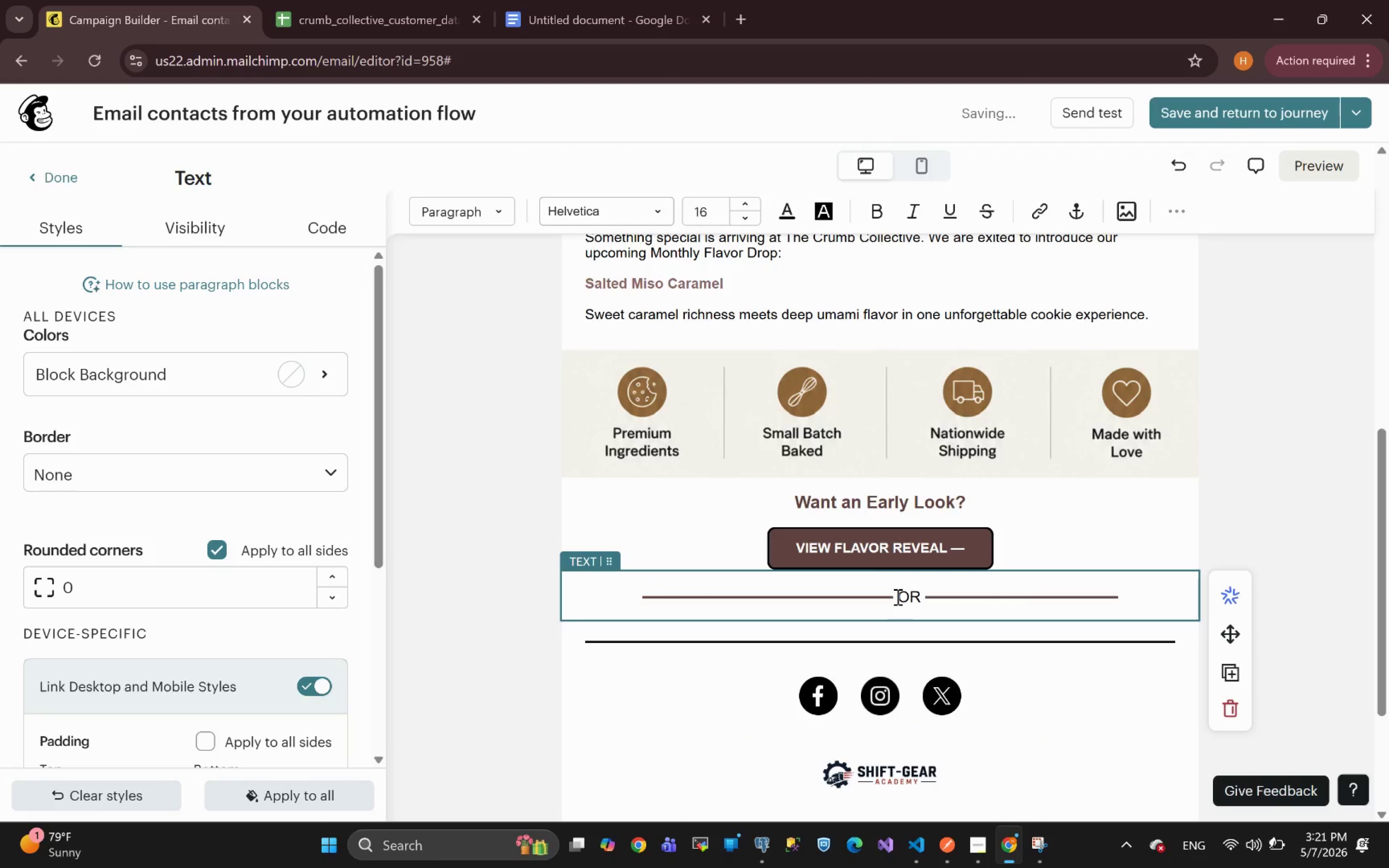 
key(ArrowLeft)
 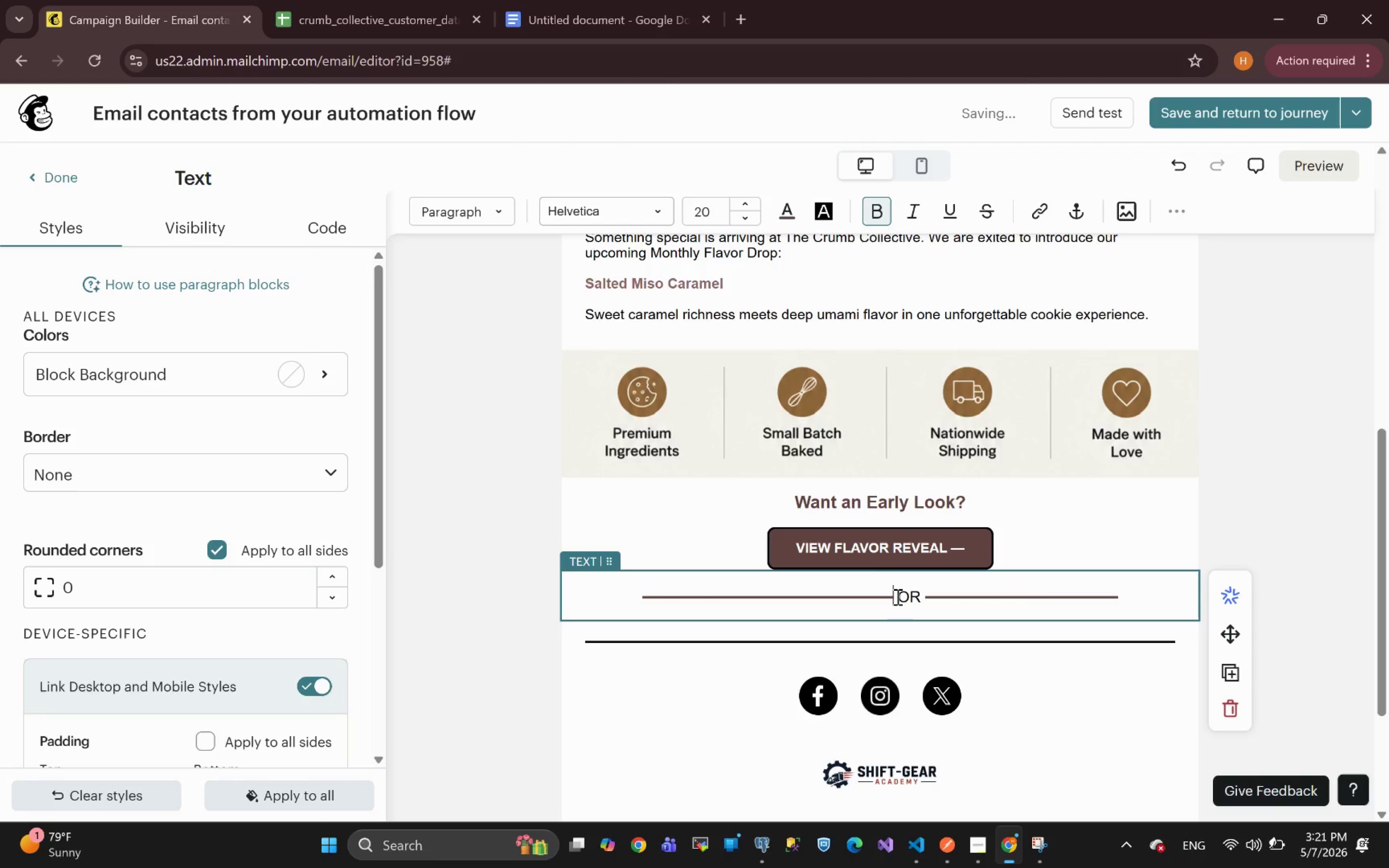 
key(Backspace)
 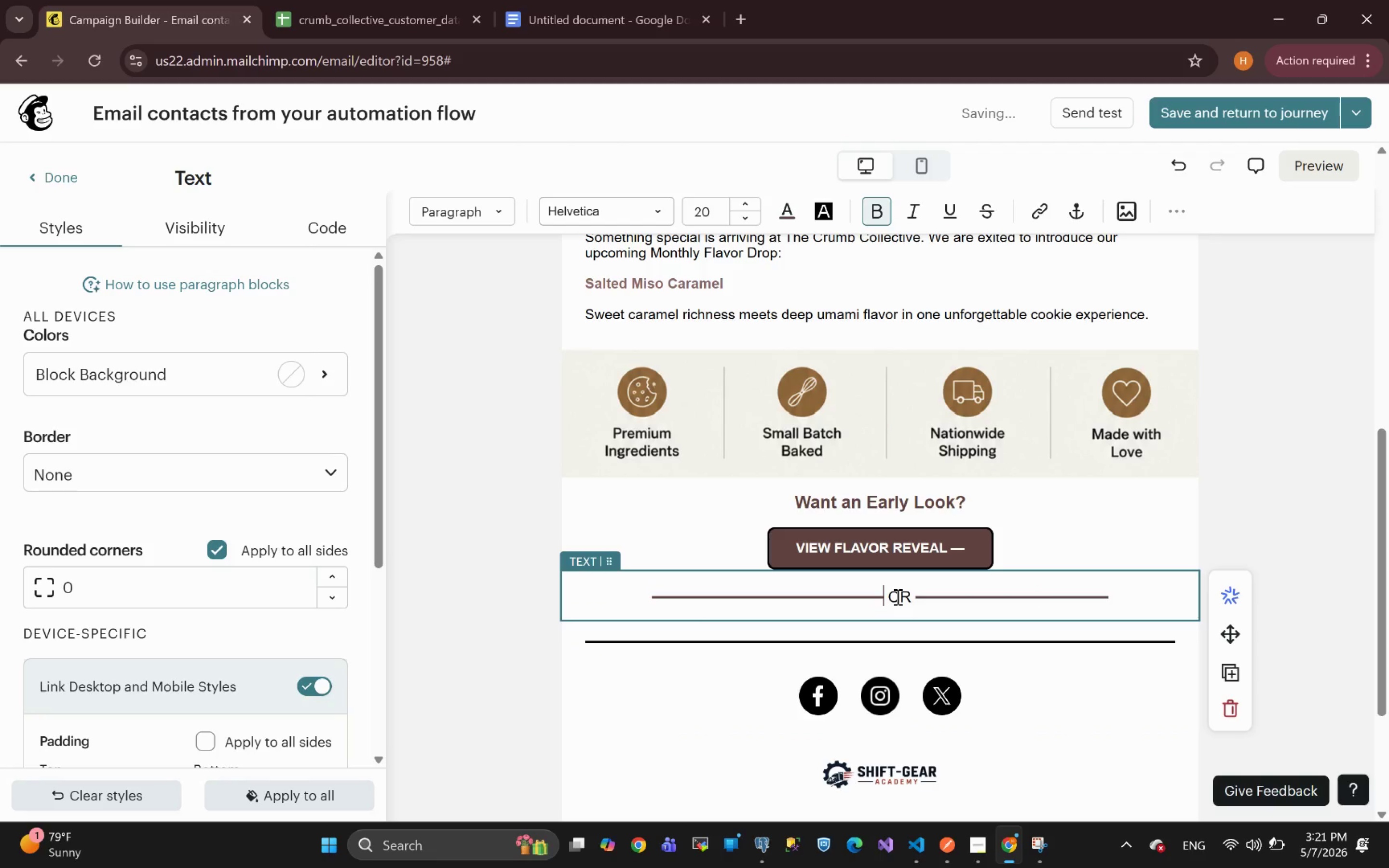 
key(Backspace)
 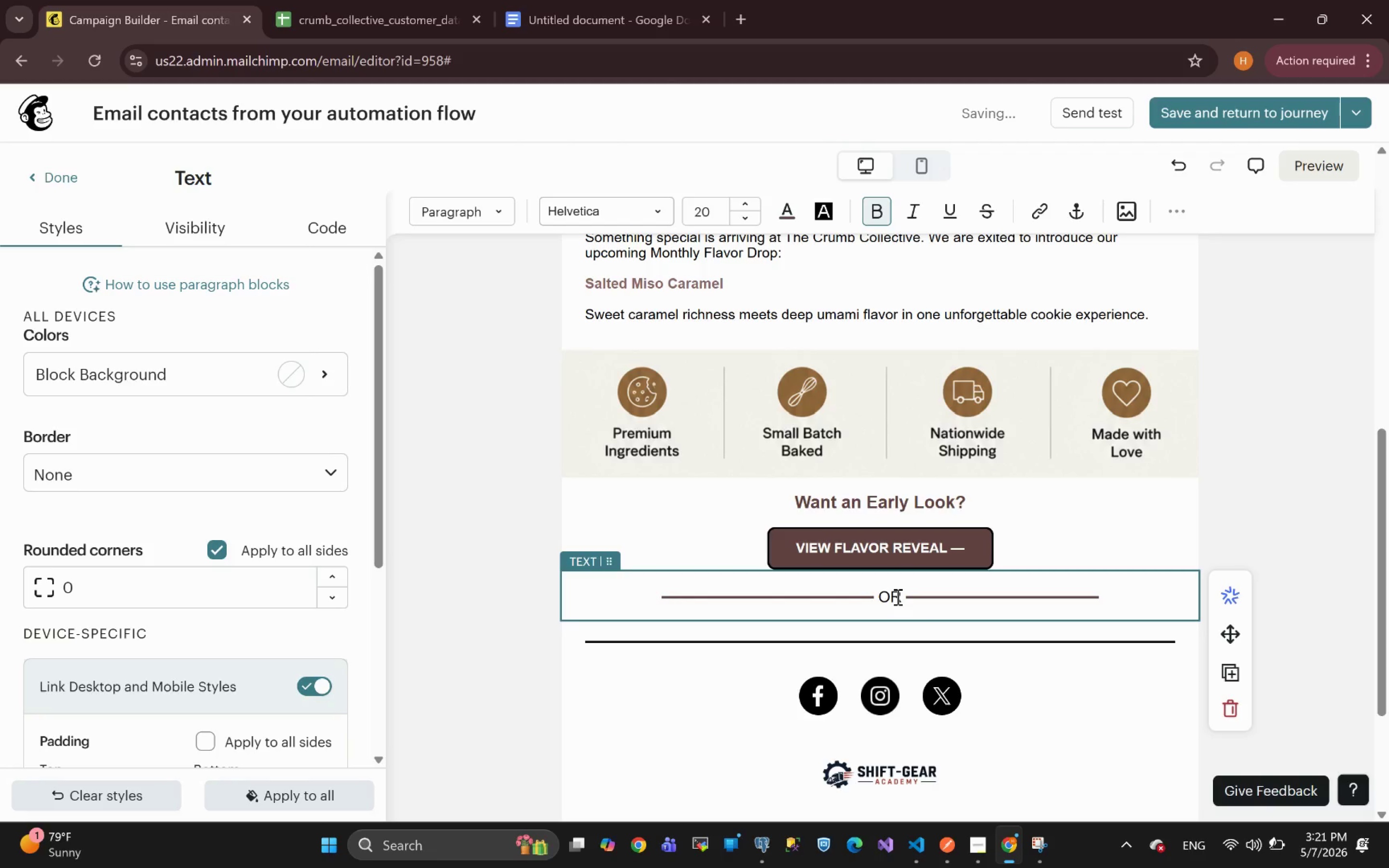 
left_click_drag(start_coordinate=[899, 590], to_coordinate=[884, 604])
 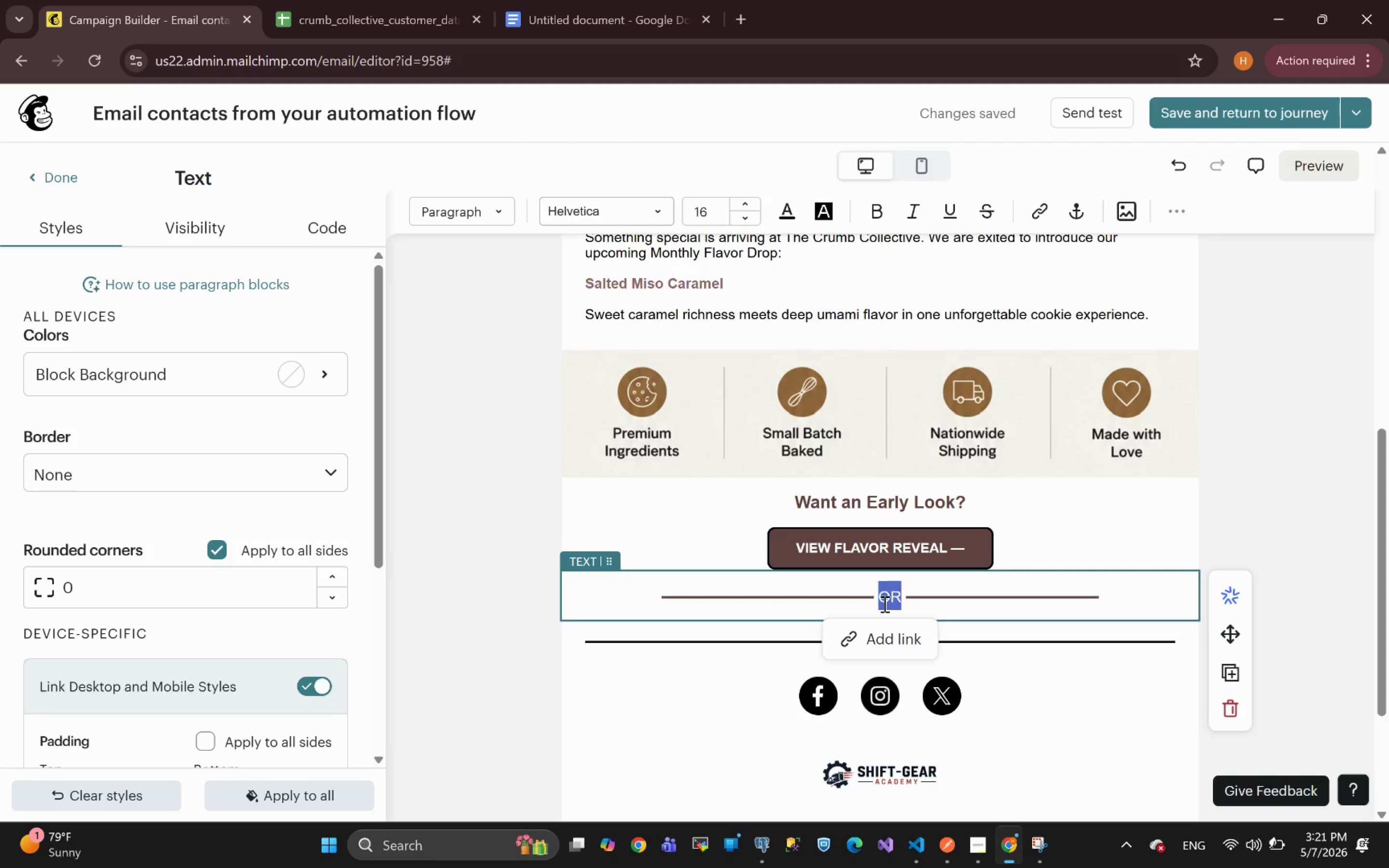 
key(Control+B)
 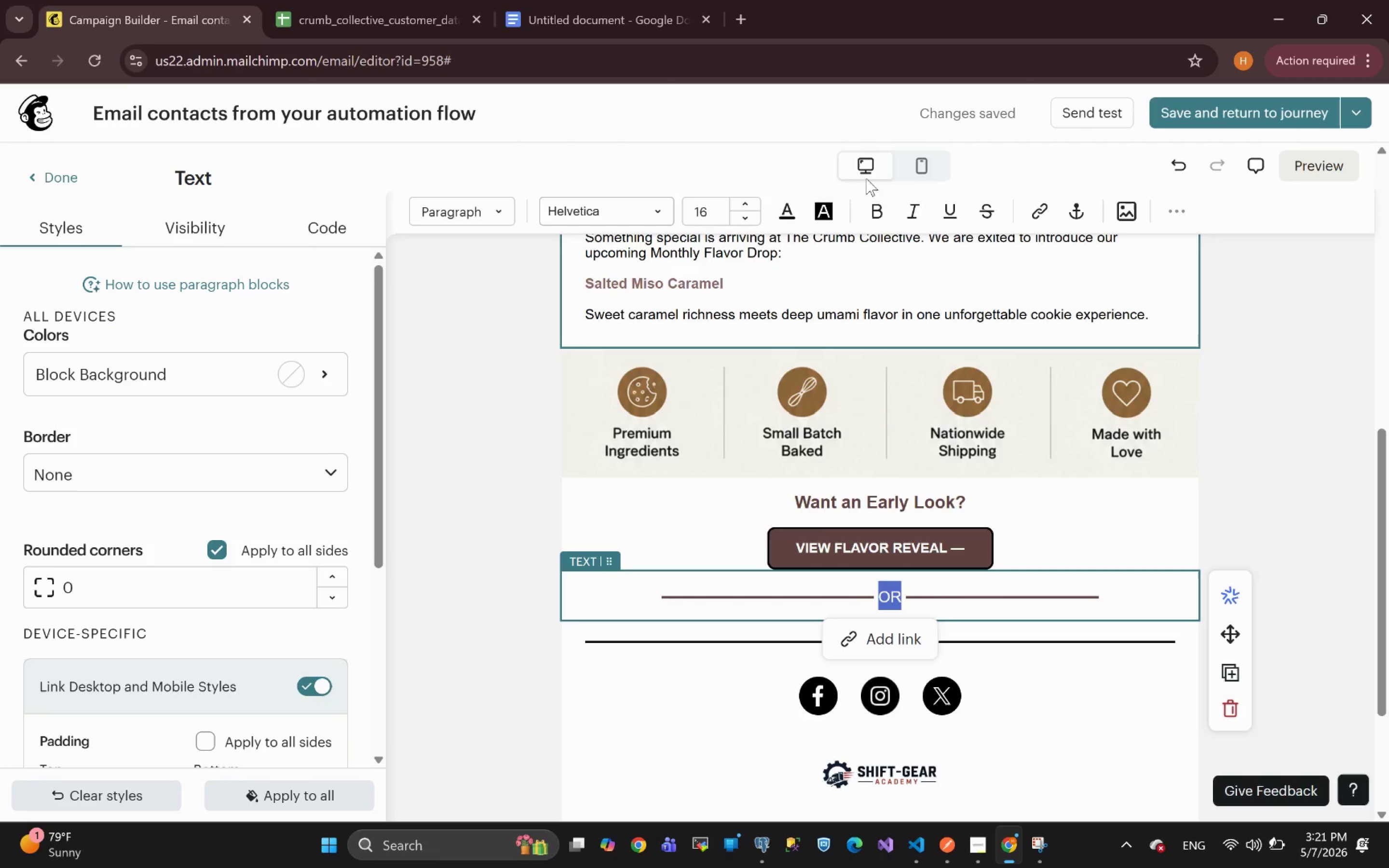 
left_click([867, 214])
 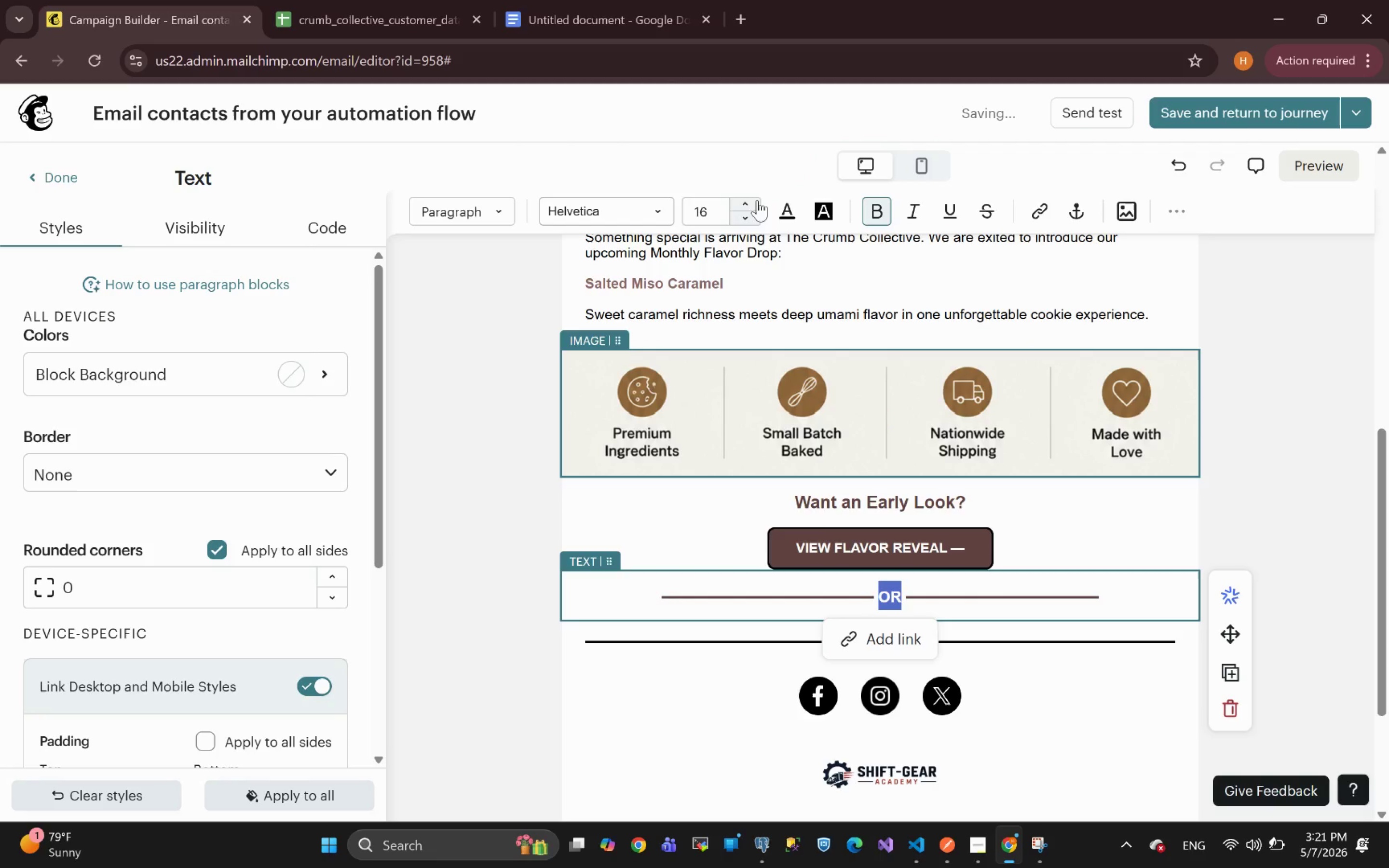 
left_click([749, 203])
 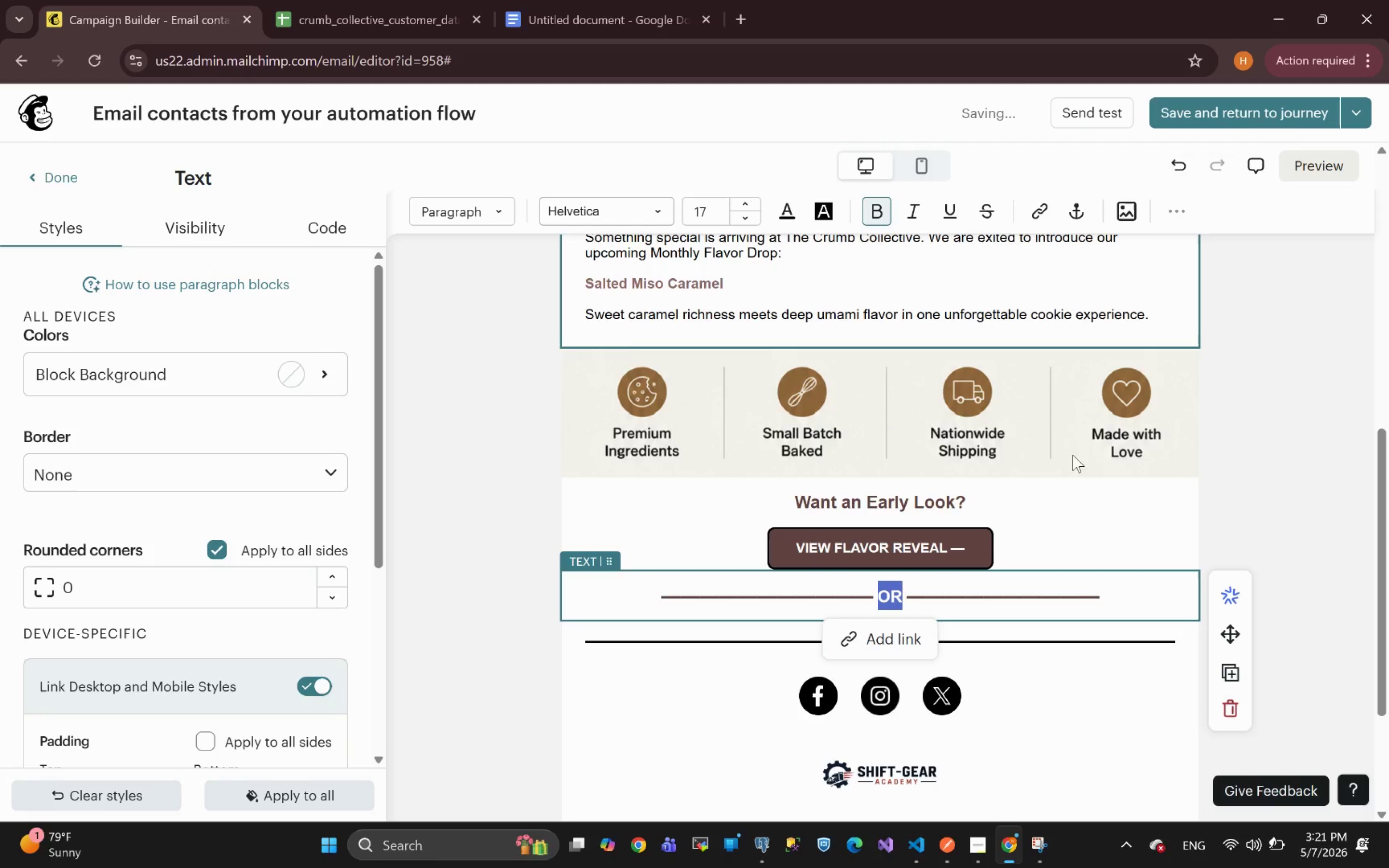 
left_click([1281, 538])
 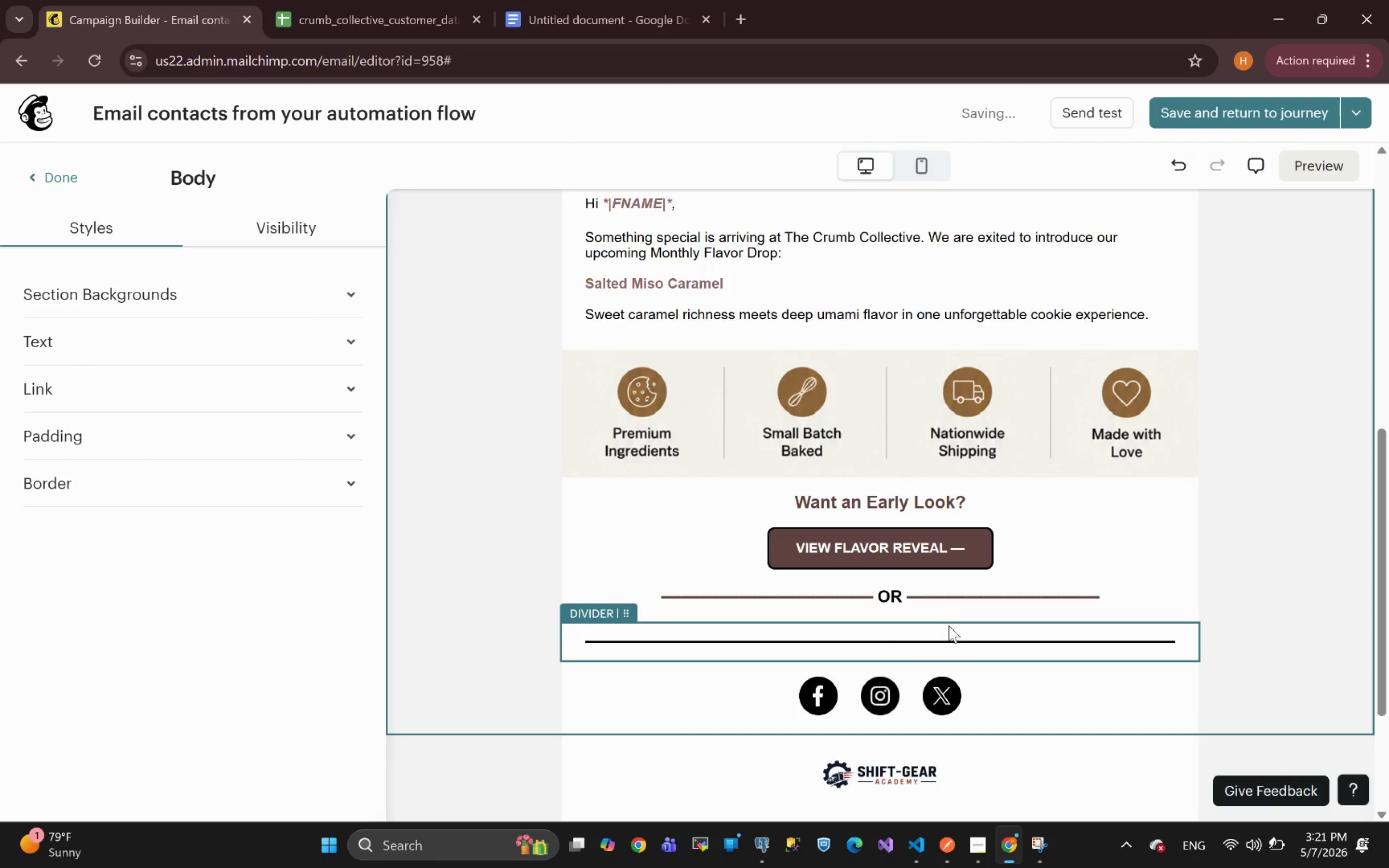 
wait(10.88)
 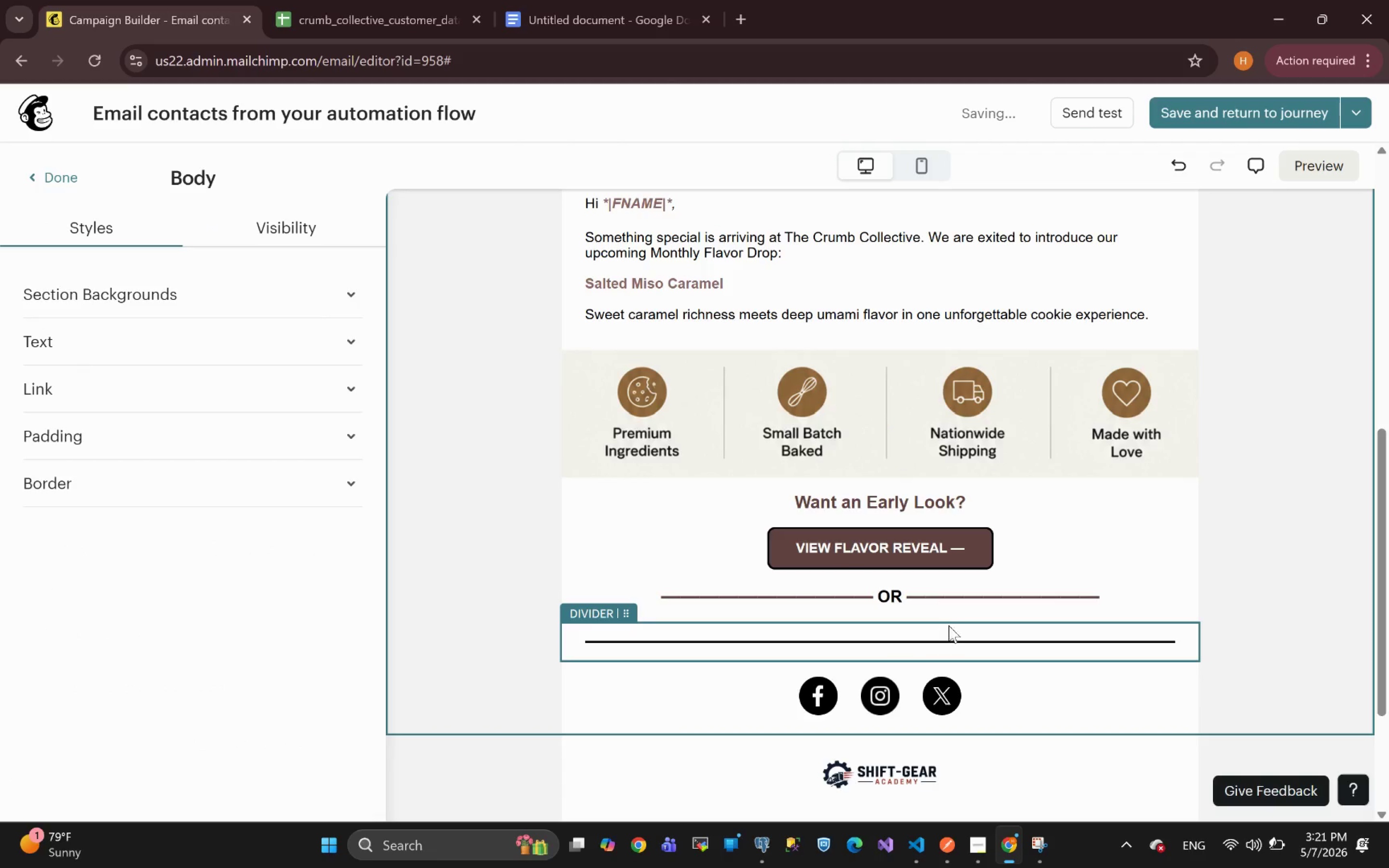 
left_click([1165, 433])
 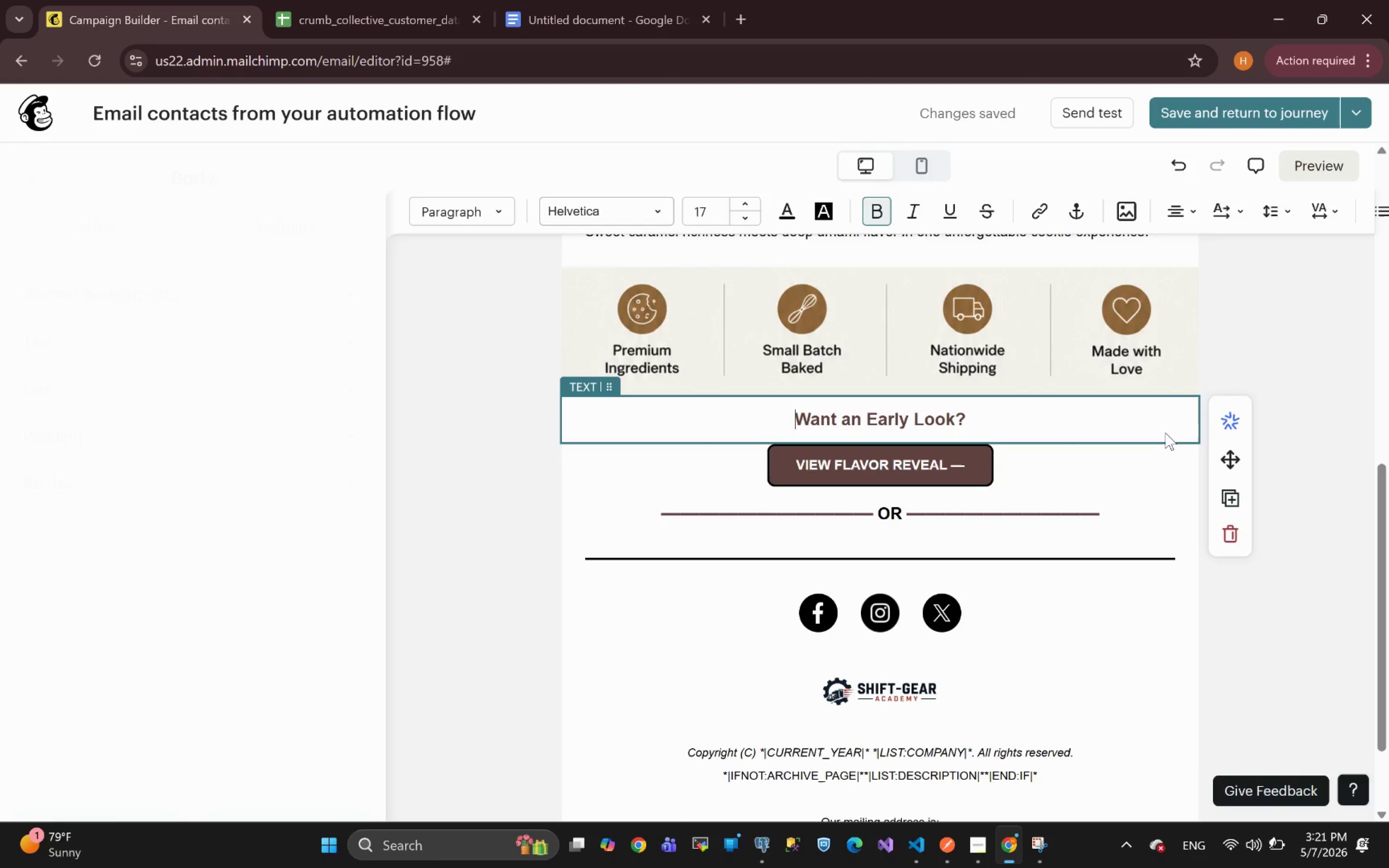 
left_click([1165, 433])
 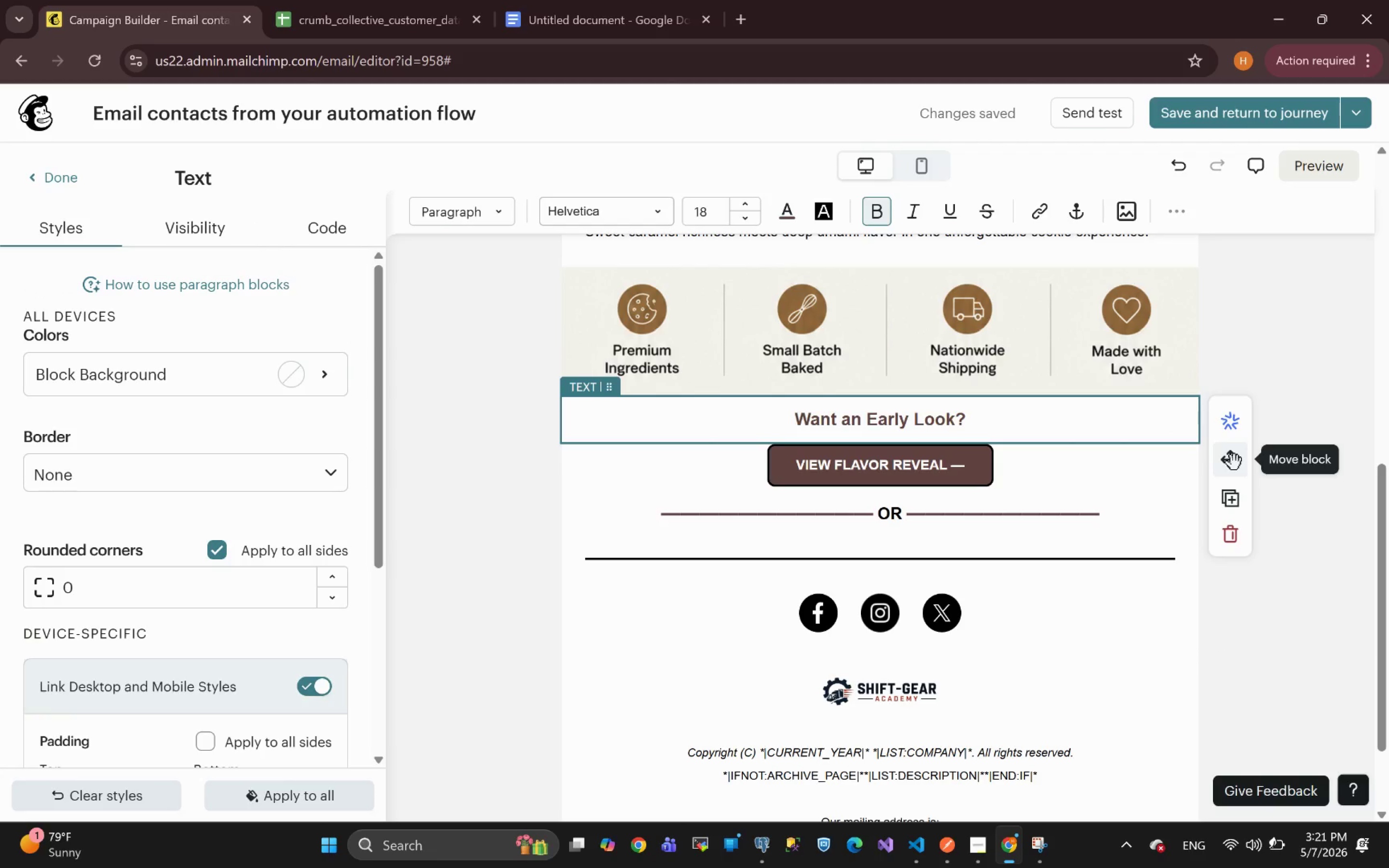 
left_click([1236, 498])
 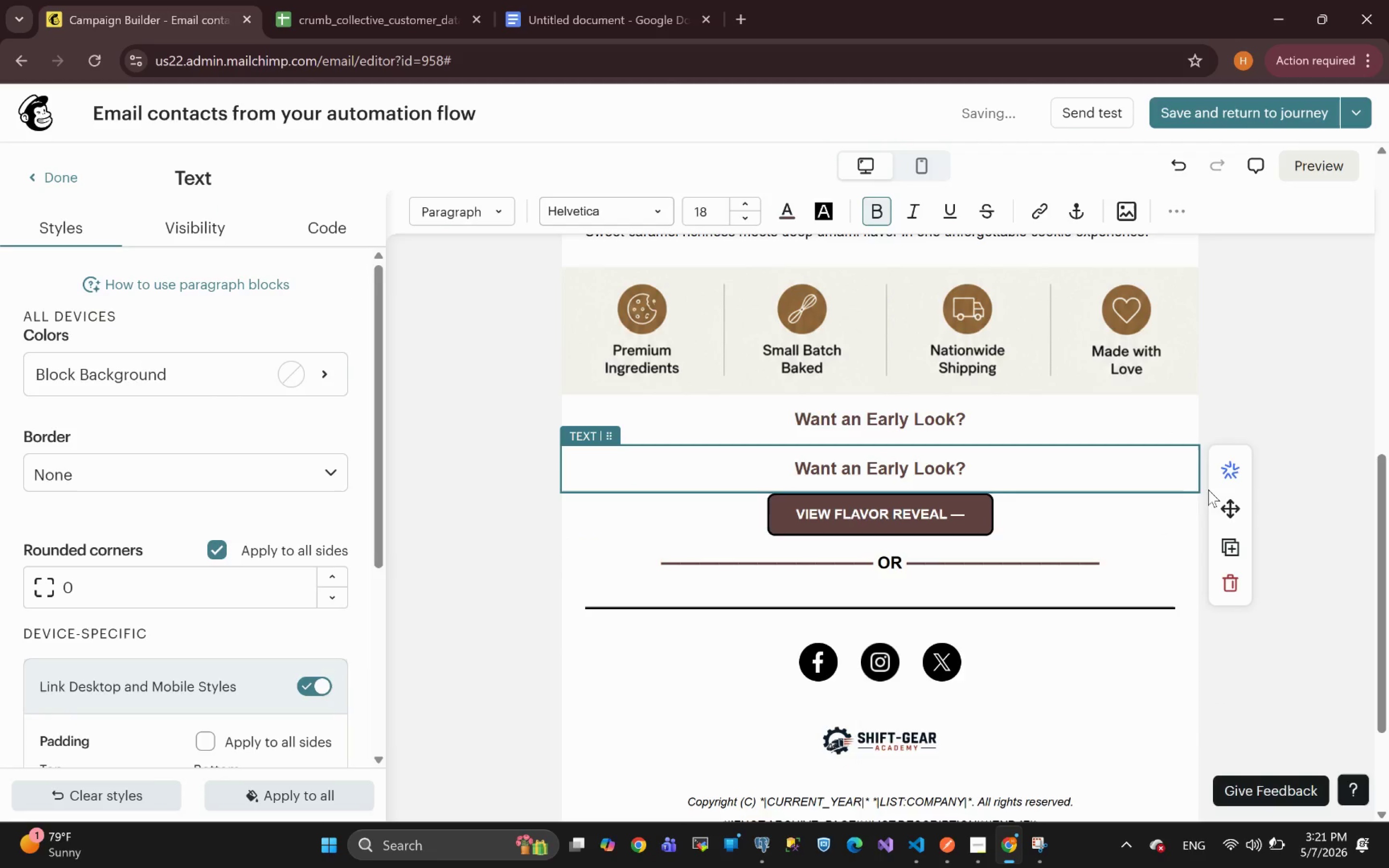 
left_click_drag(start_coordinate=[1226, 514], to_coordinate=[930, 601])
 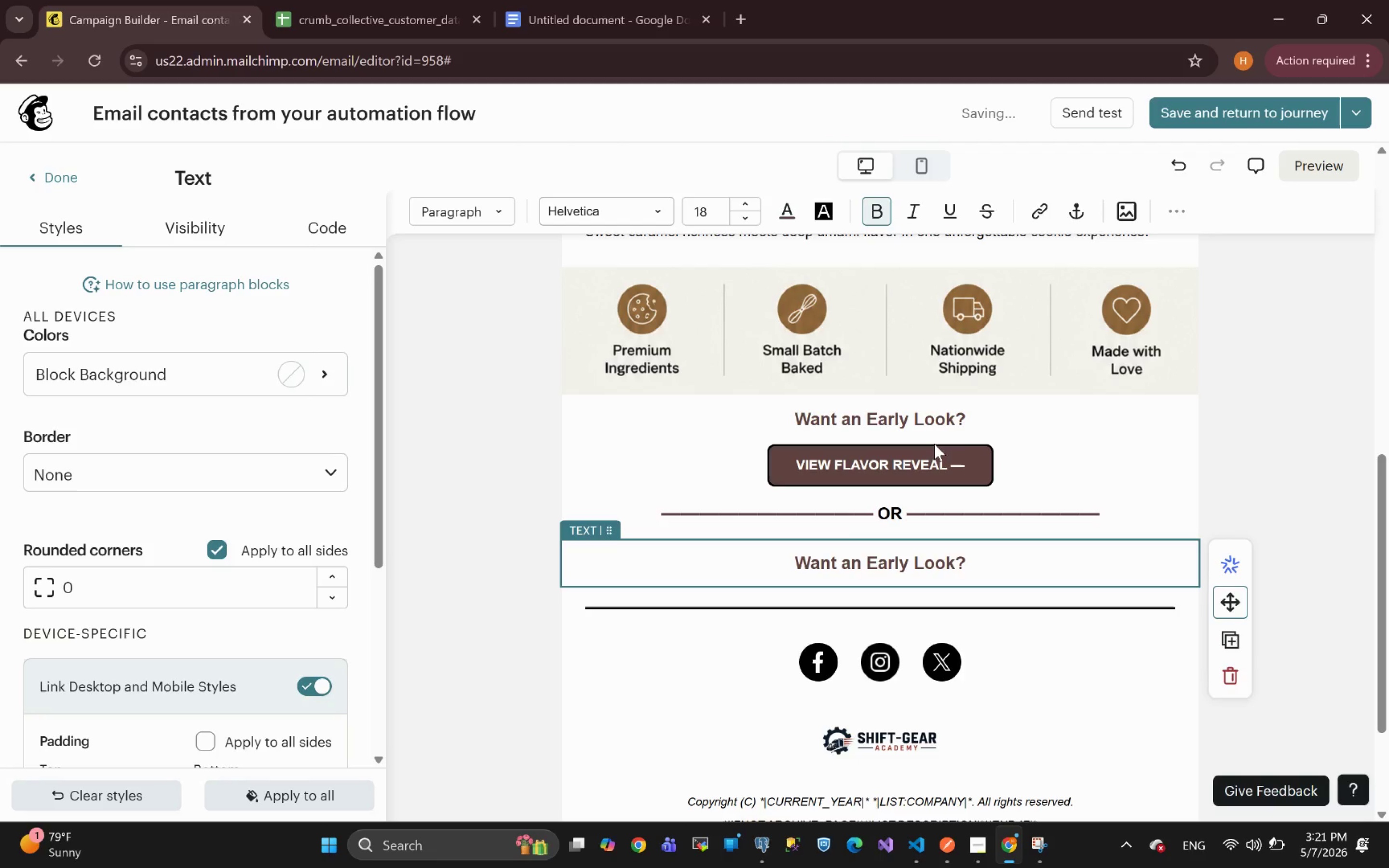 
left_click([981, 465])
 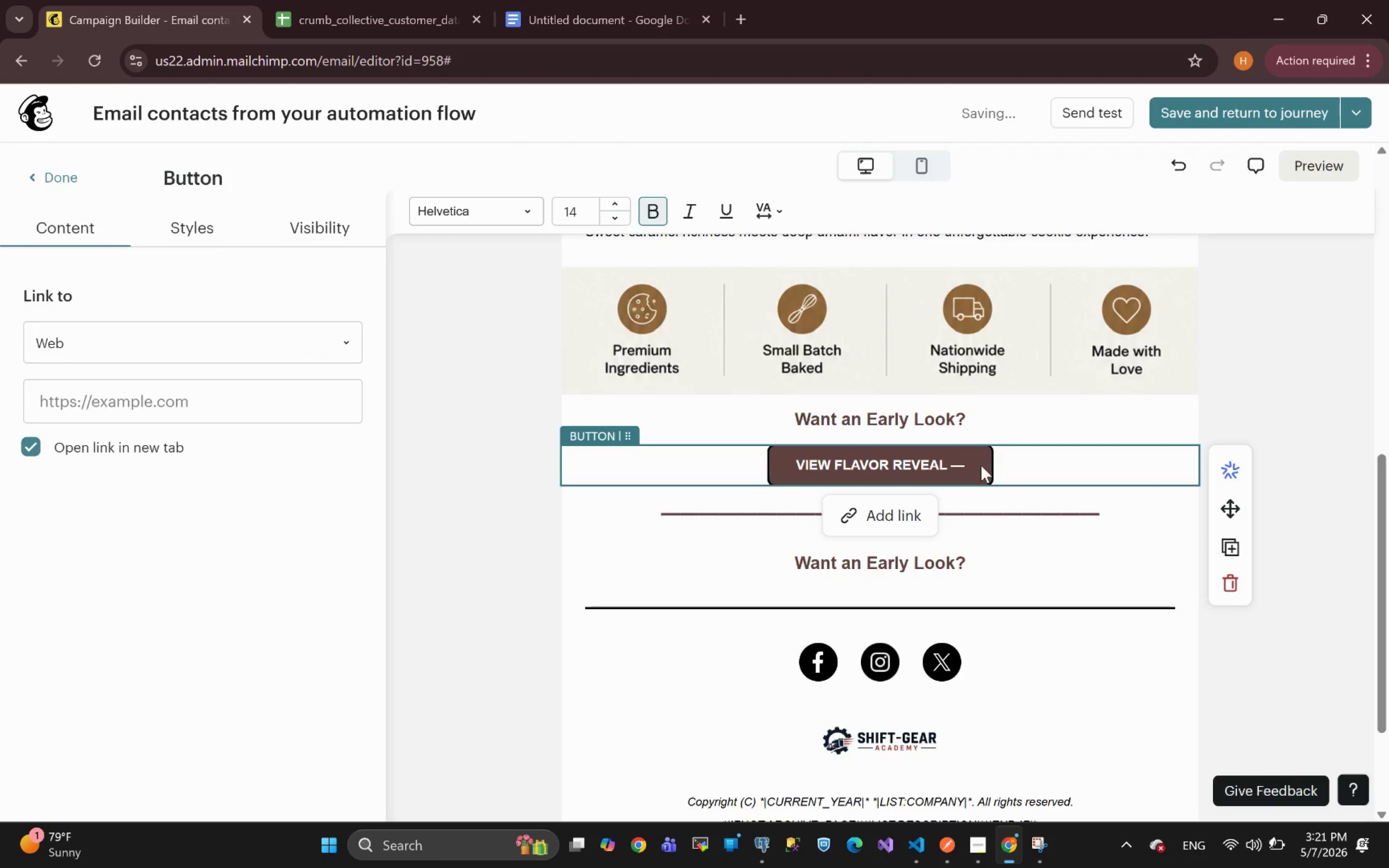 
left_click([1105, 470])
 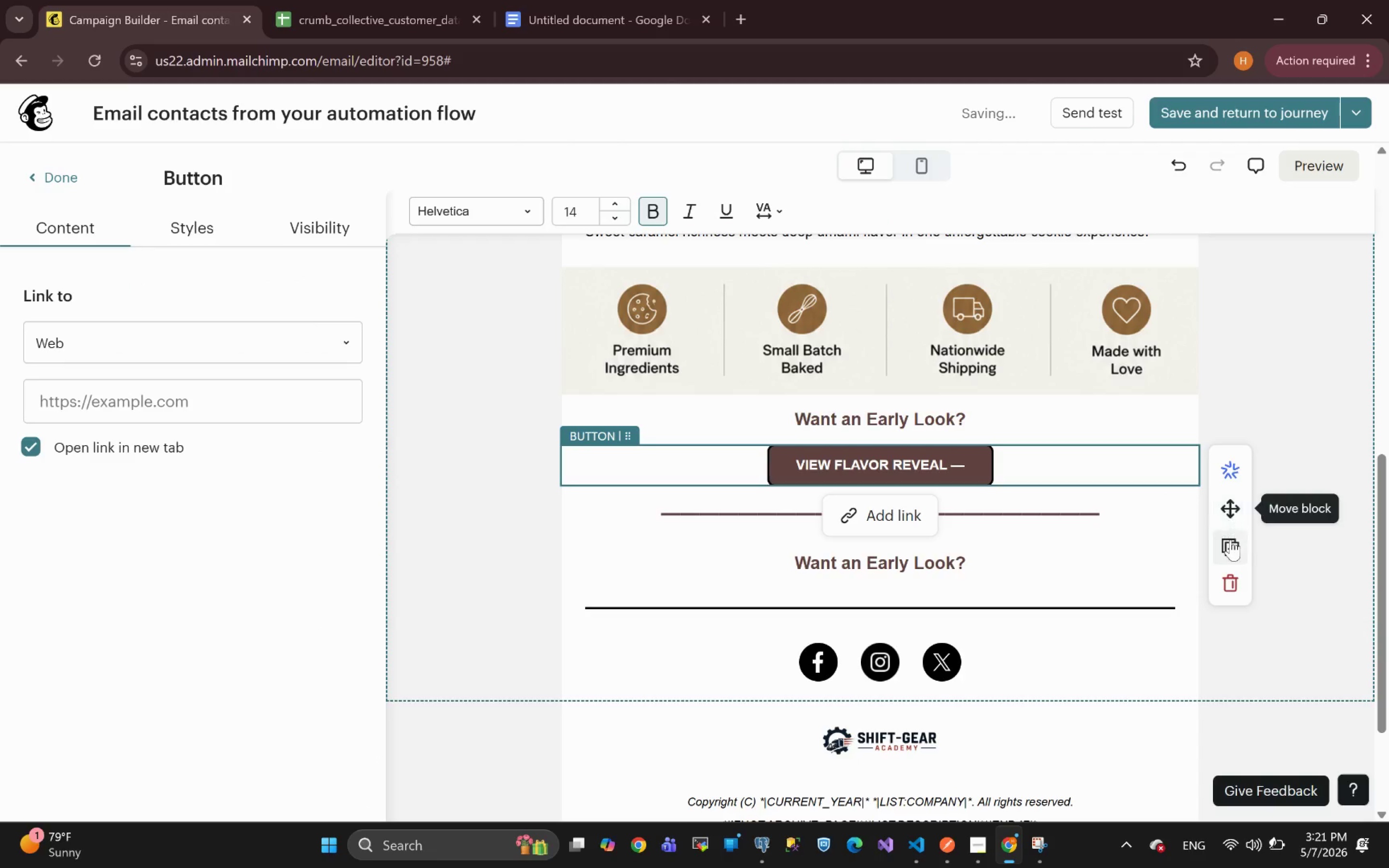 
left_click([1231, 544])
 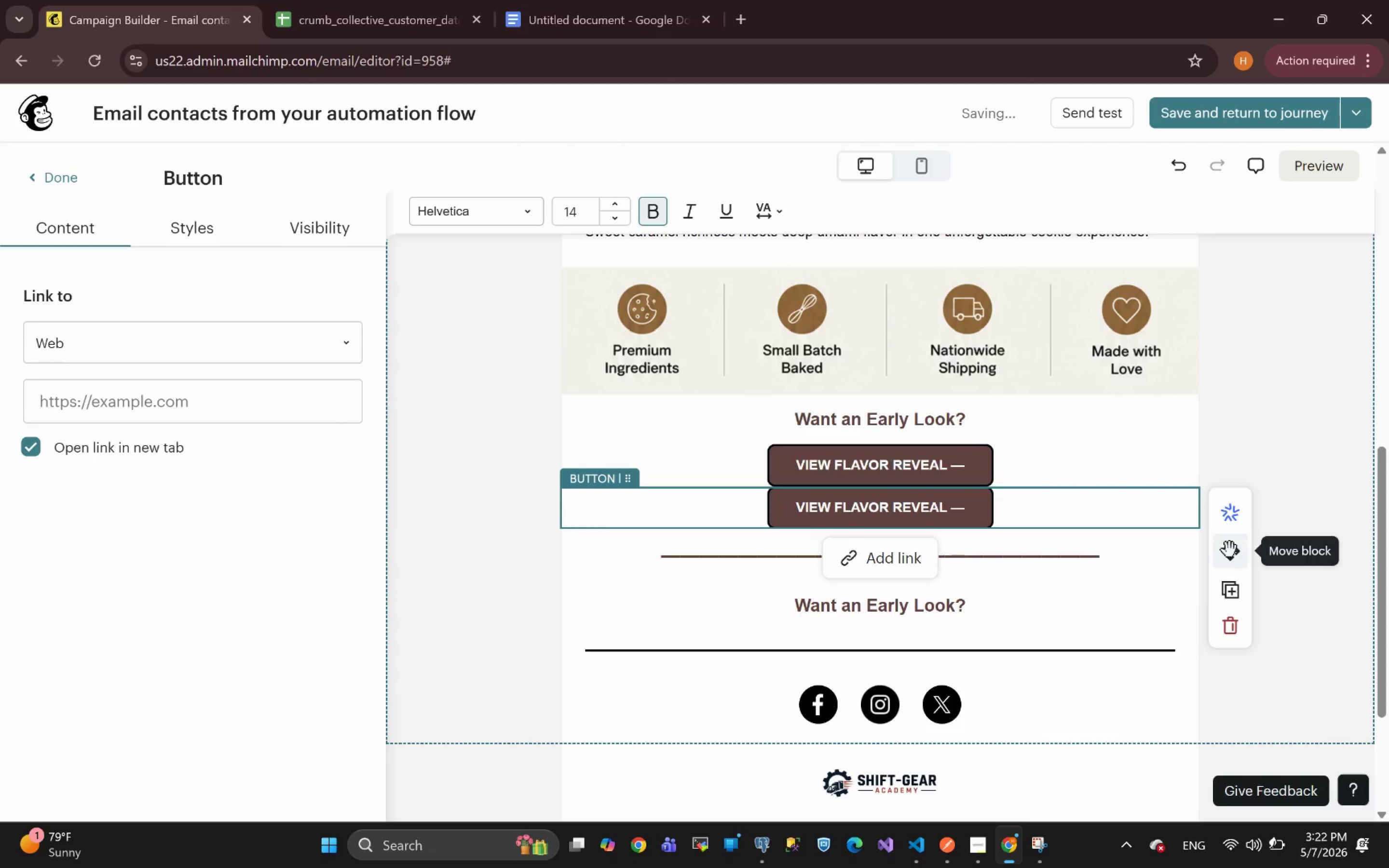 
left_click_drag(start_coordinate=[1230, 556], to_coordinate=[909, 639])
 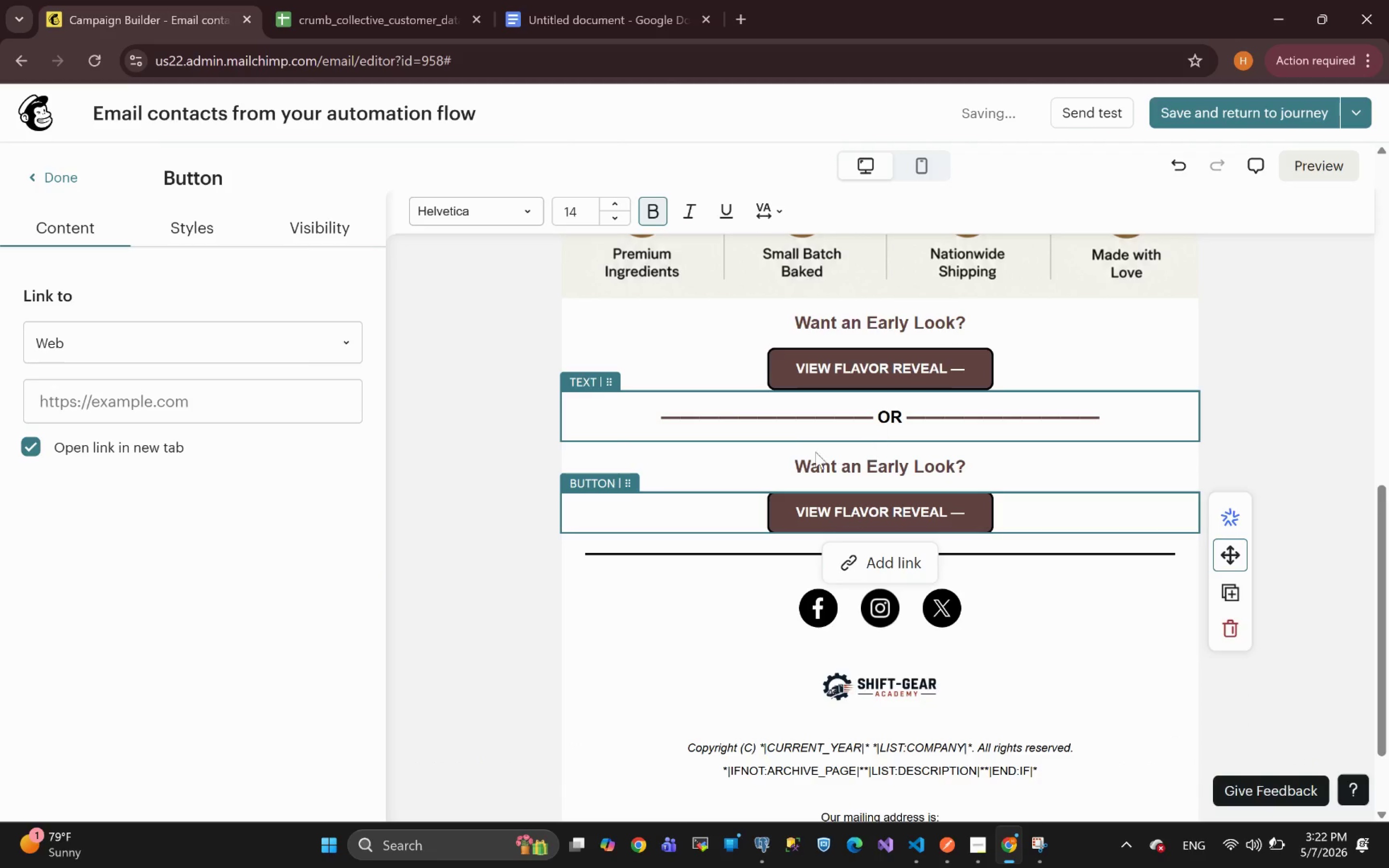 
wait(6.89)
 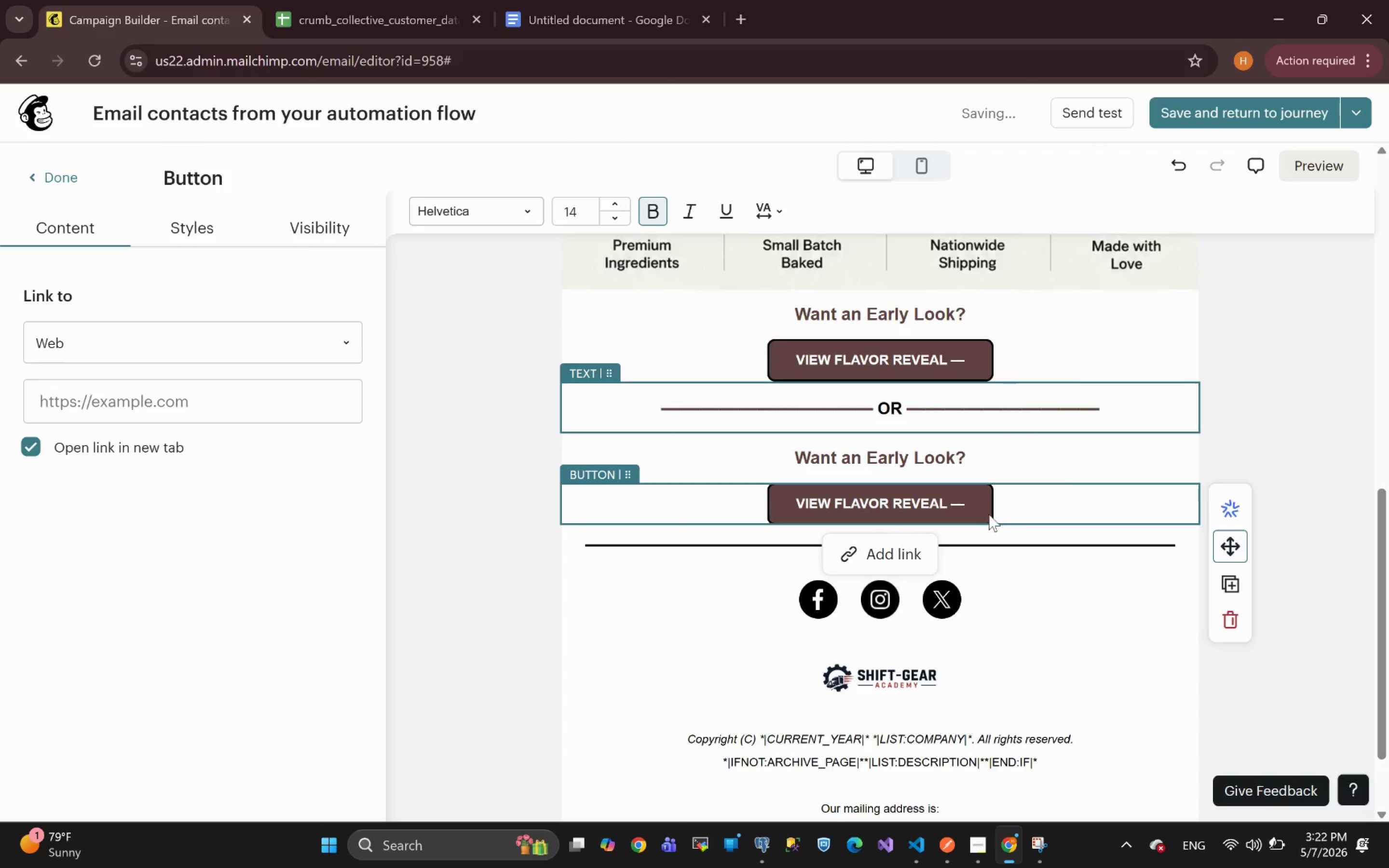 
left_click_drag(start_coordinate=[957, 467], to_coordinate=[799, 461])
 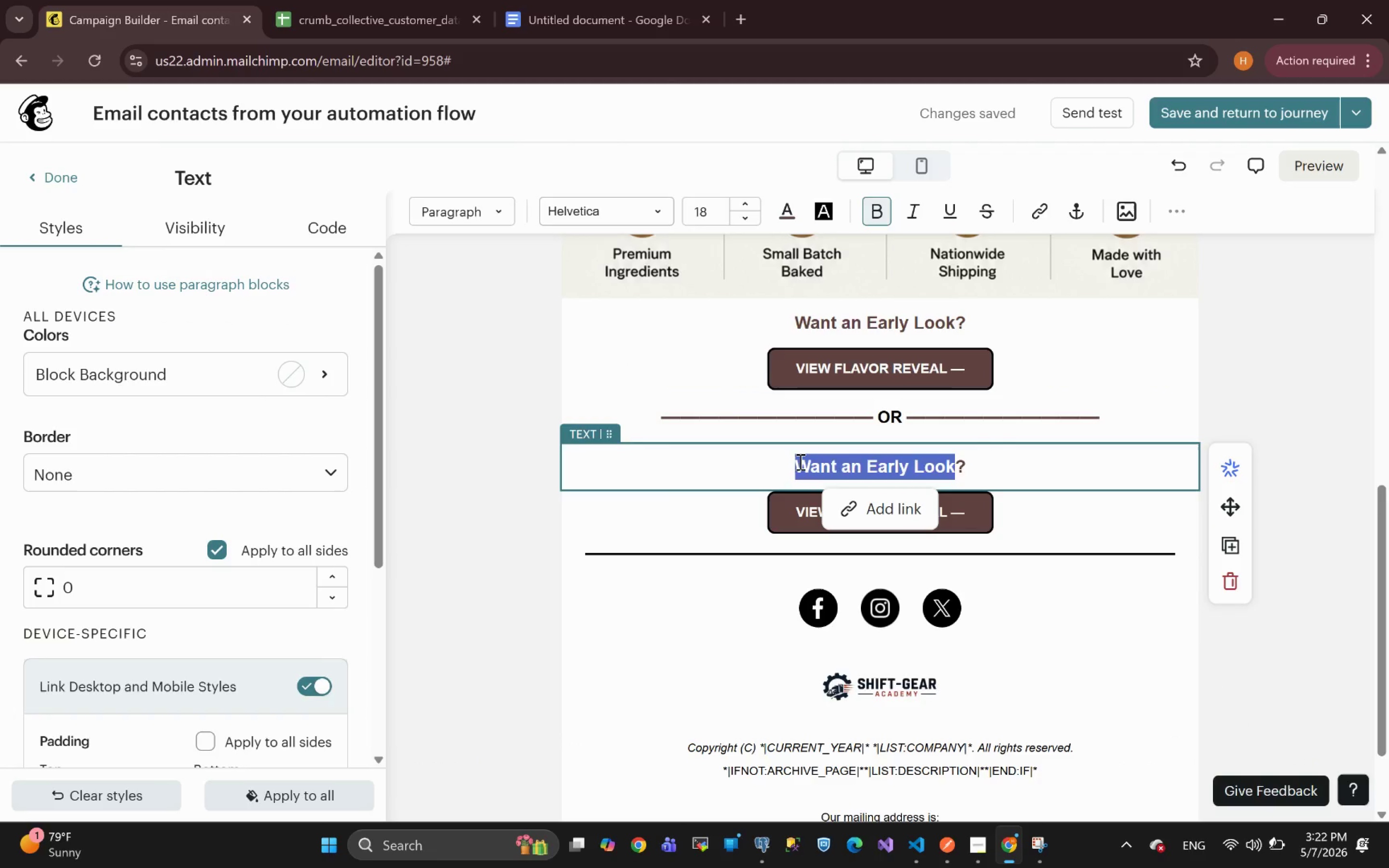 
type(READY TO SECURE YOUR BOX)
 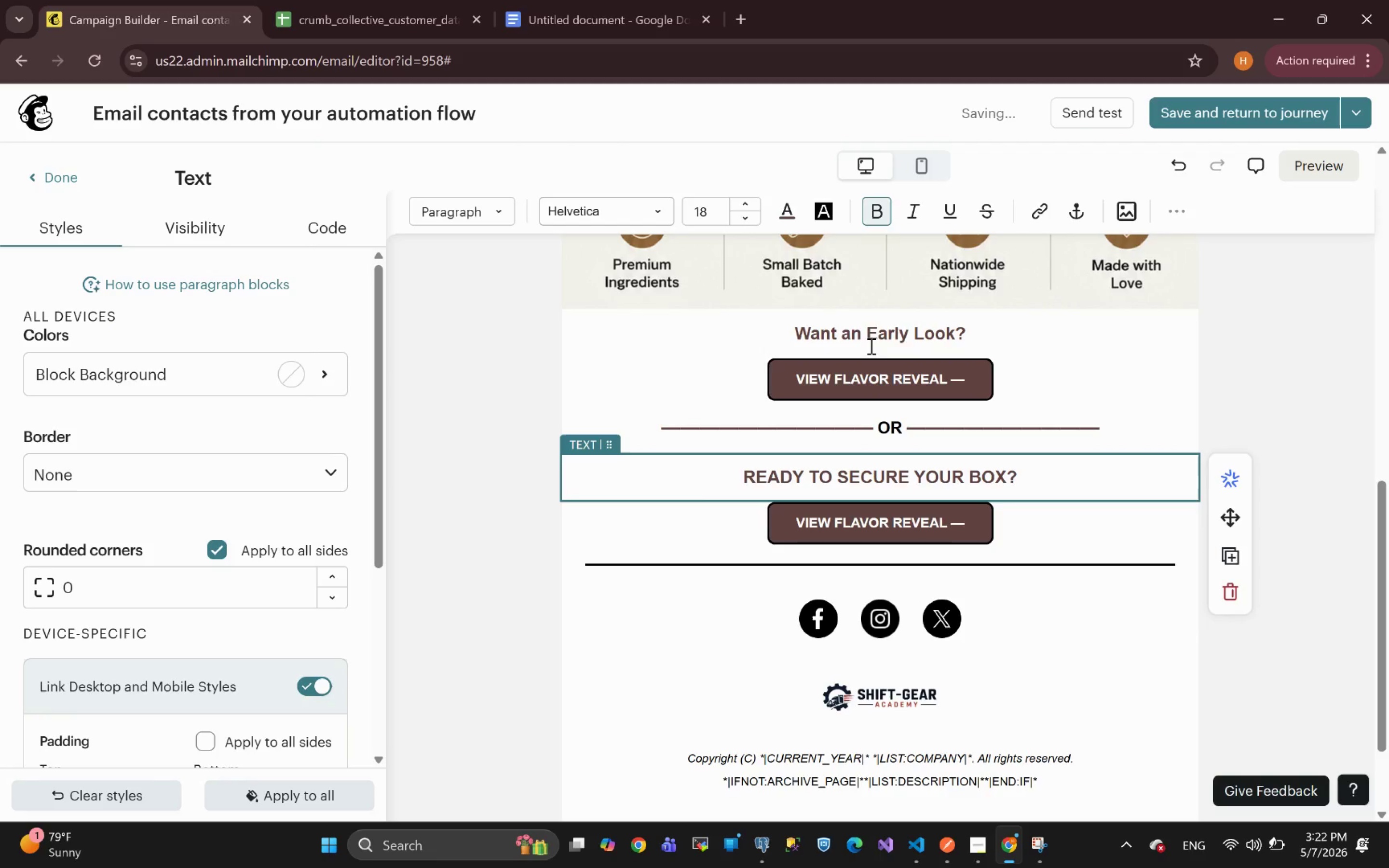 
left_click([889, 328])
 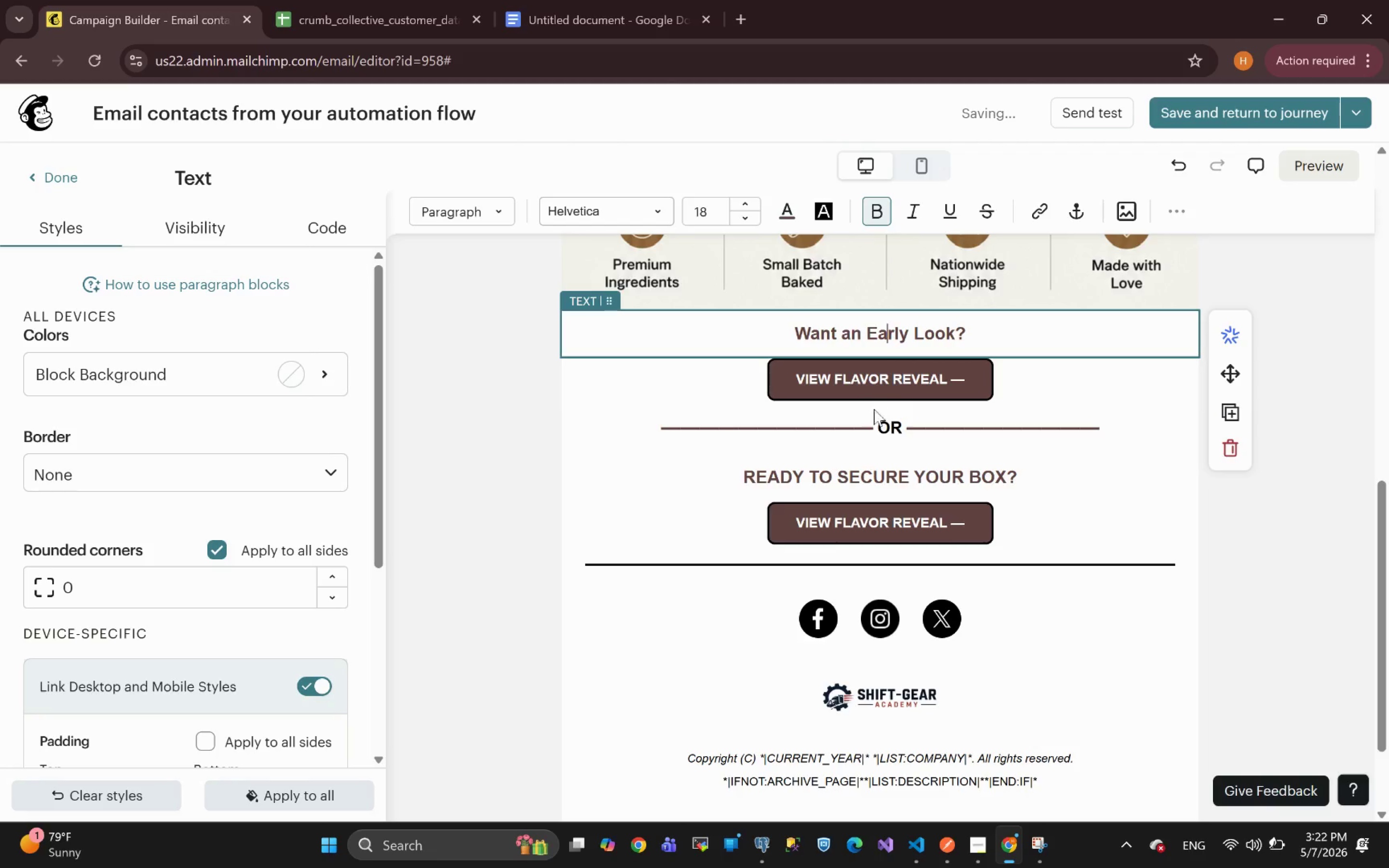 
left_click([868, 483])
 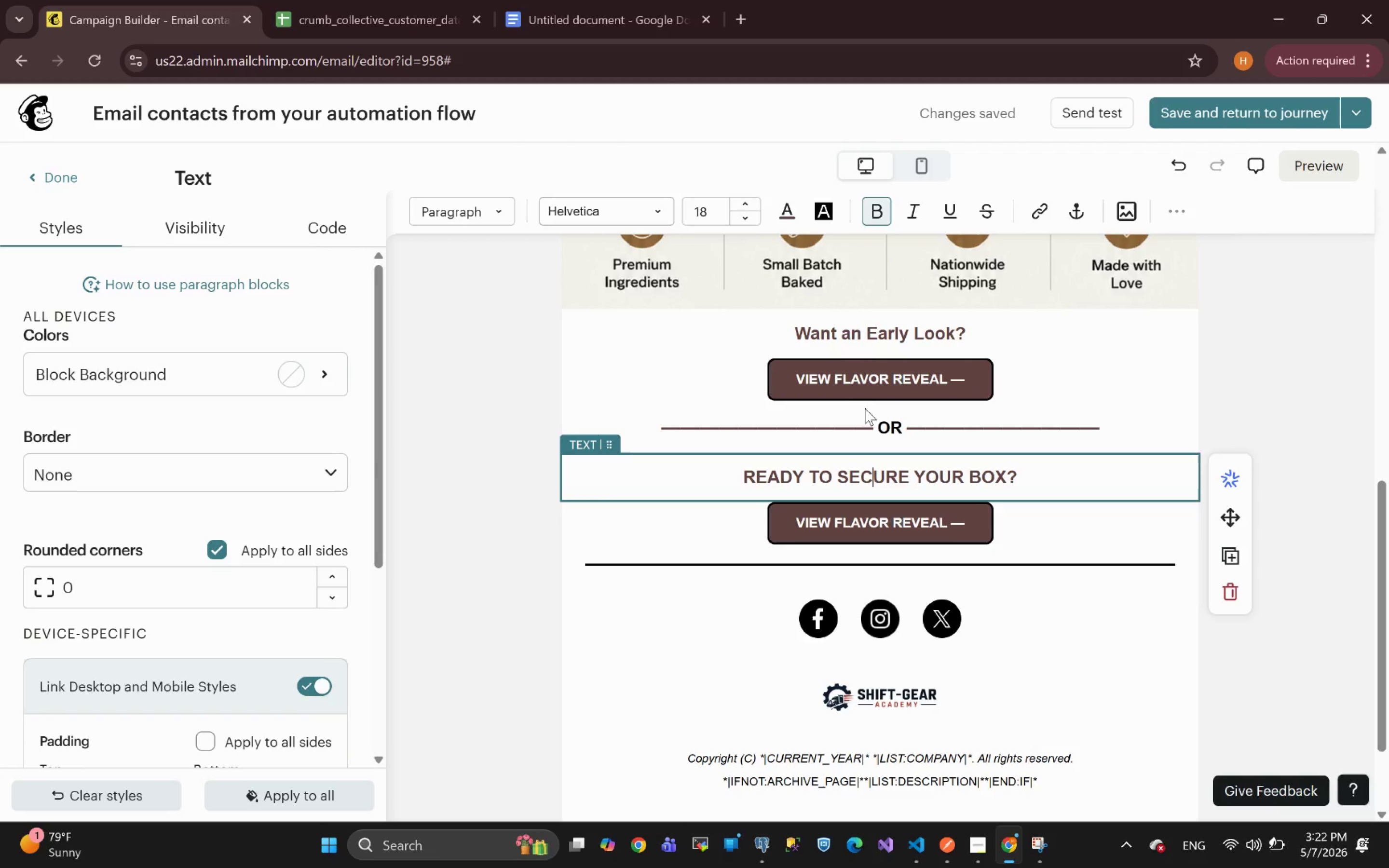 
left_click([848, 333])
 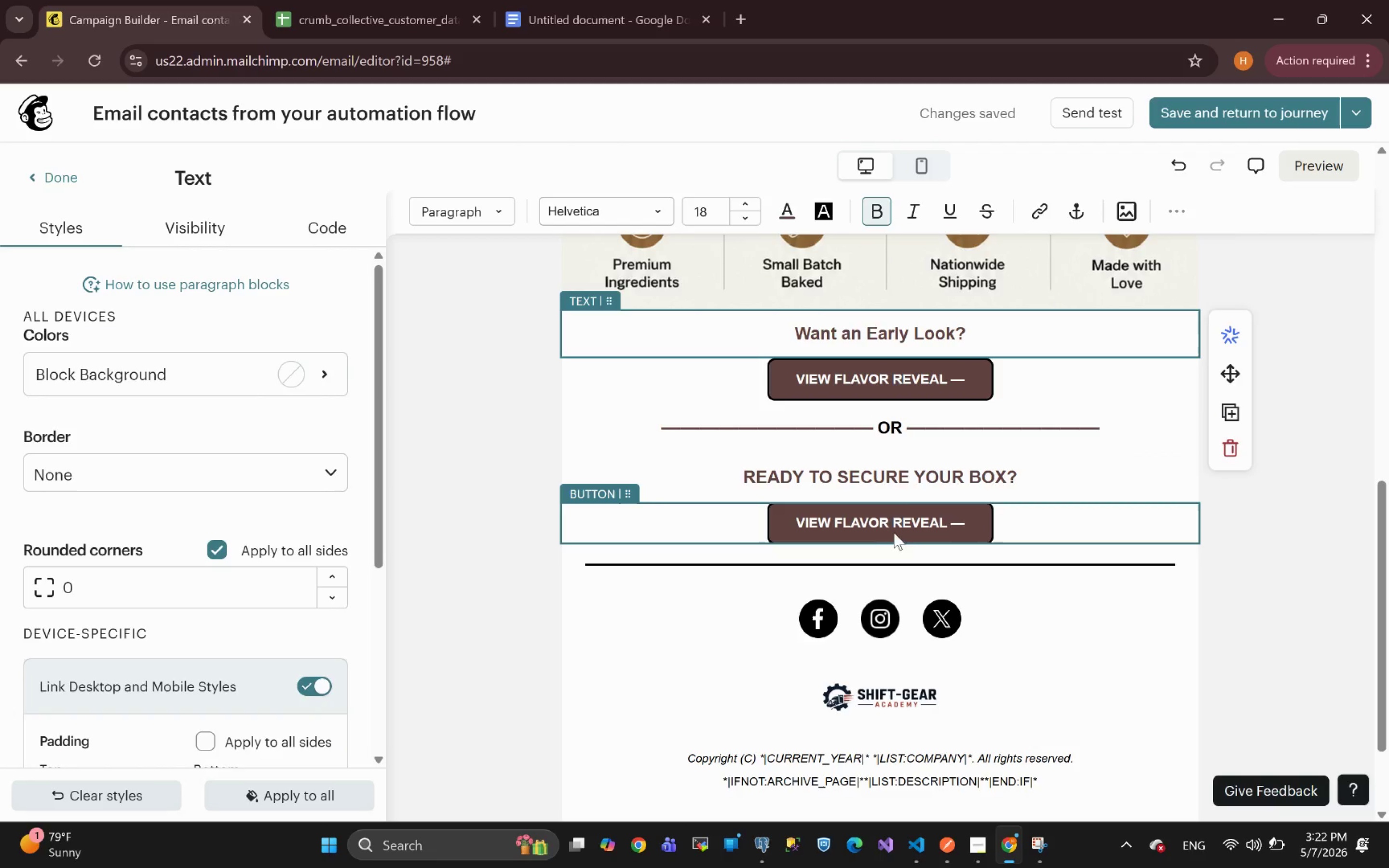 
left_click([890, 481])
 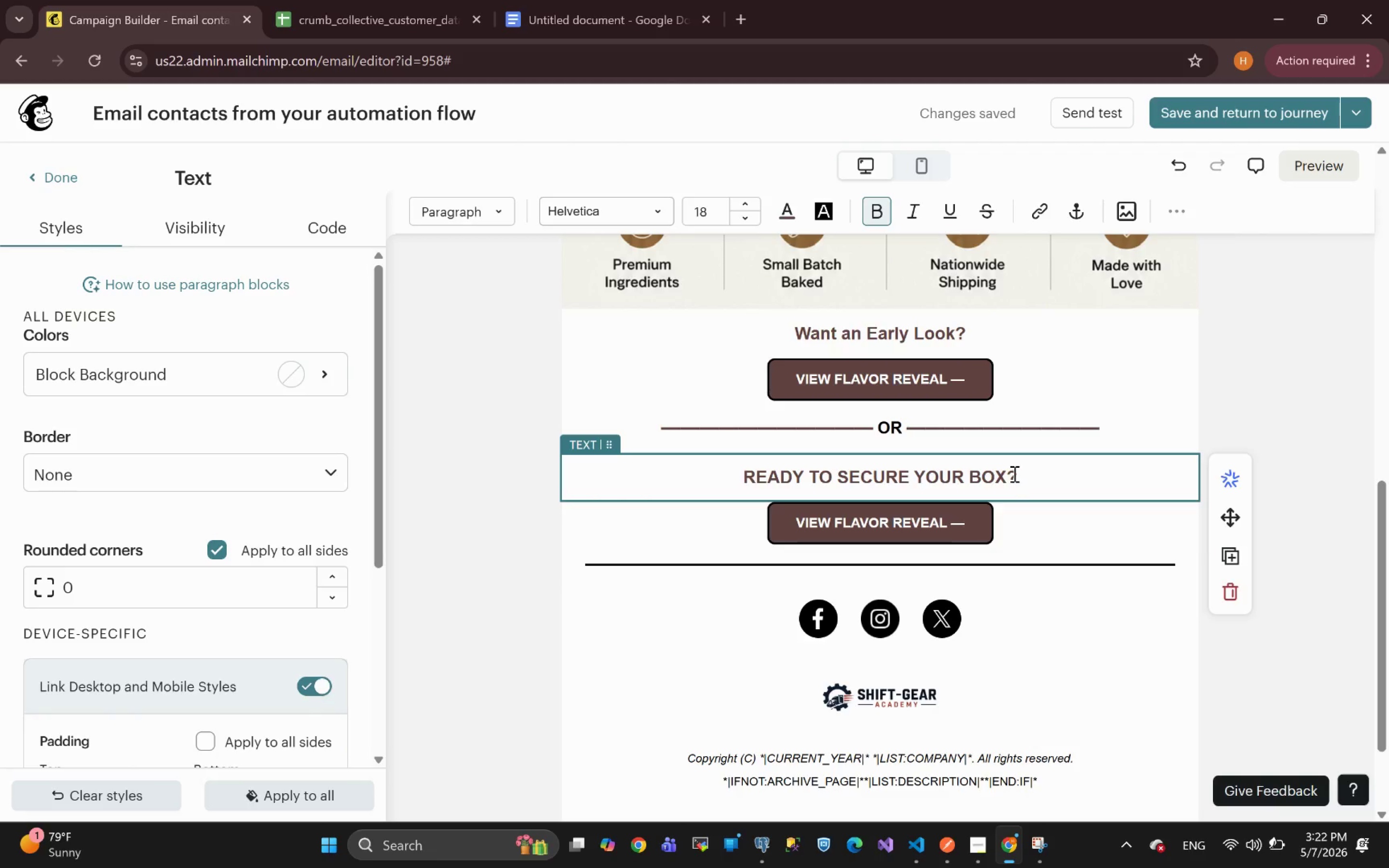 
left_click([1023, 479])
 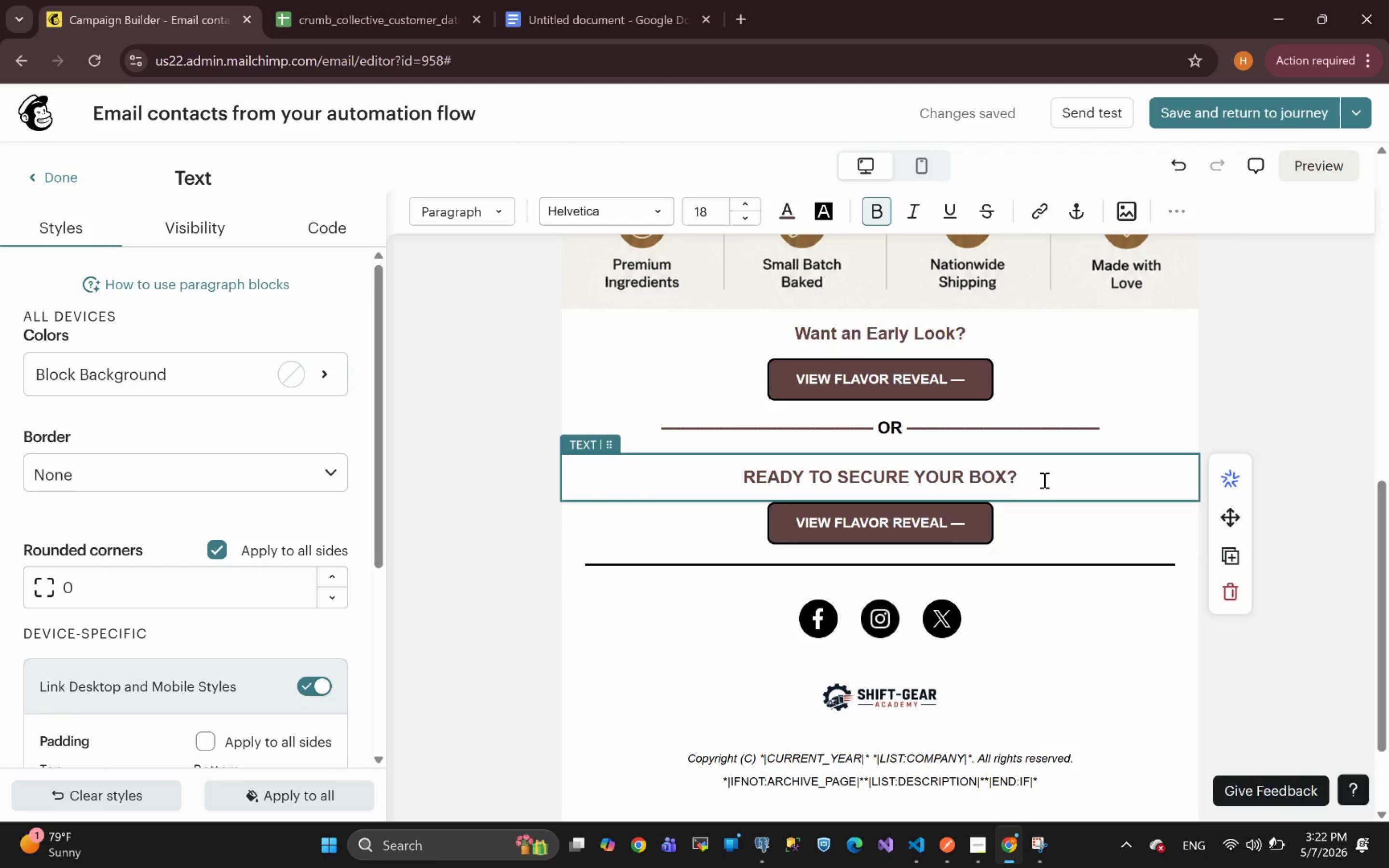 
left_click_drag(start_coordinate=[1043, 480], to_coordinate=[745, 464])
 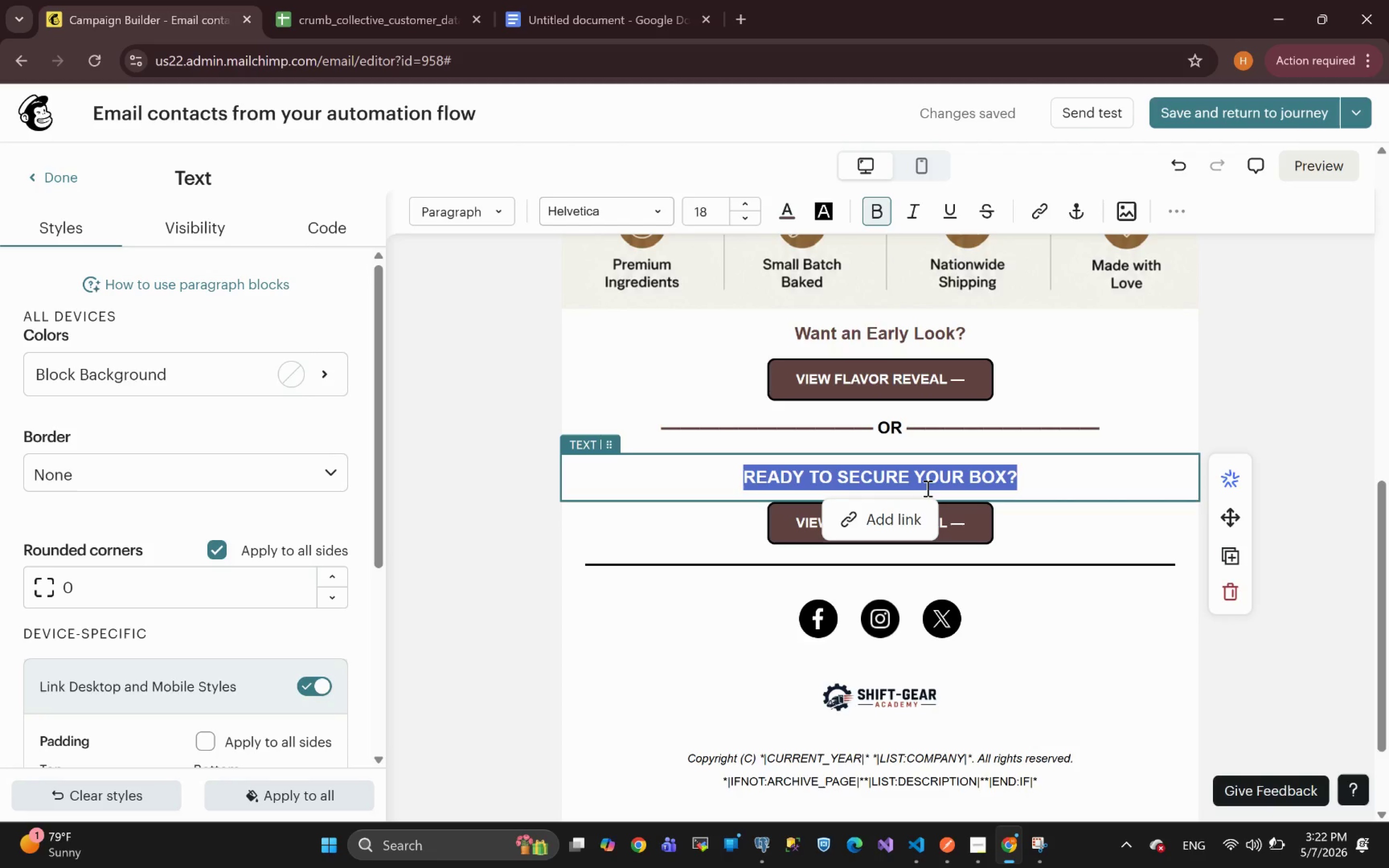 
type(ReaDY )
key(Backspace)
key(Backspace)
key(Backspace)
type(D)
key(Backspace)
type(dy to Secure Your box?)
 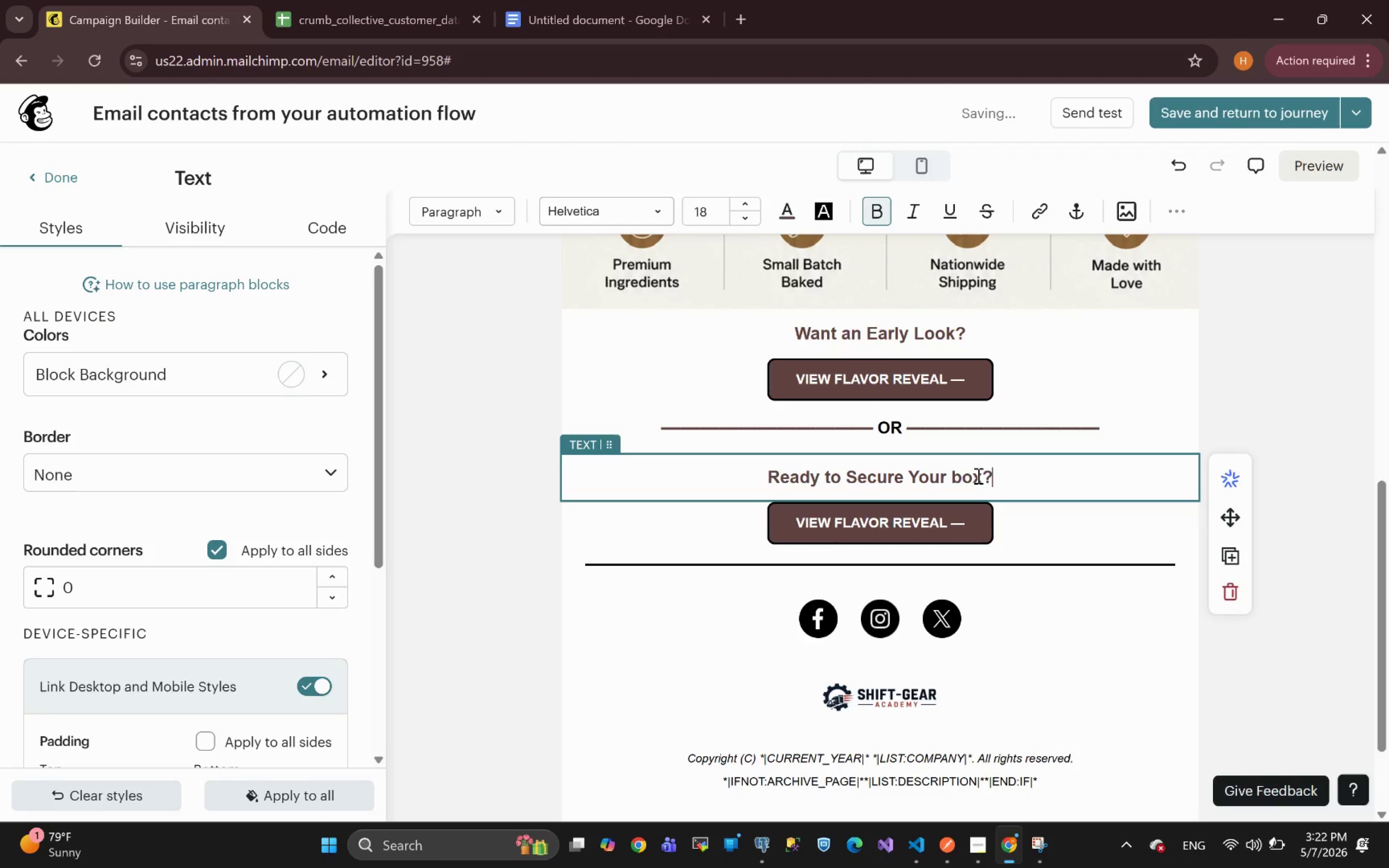 
left_click([970, 519])
 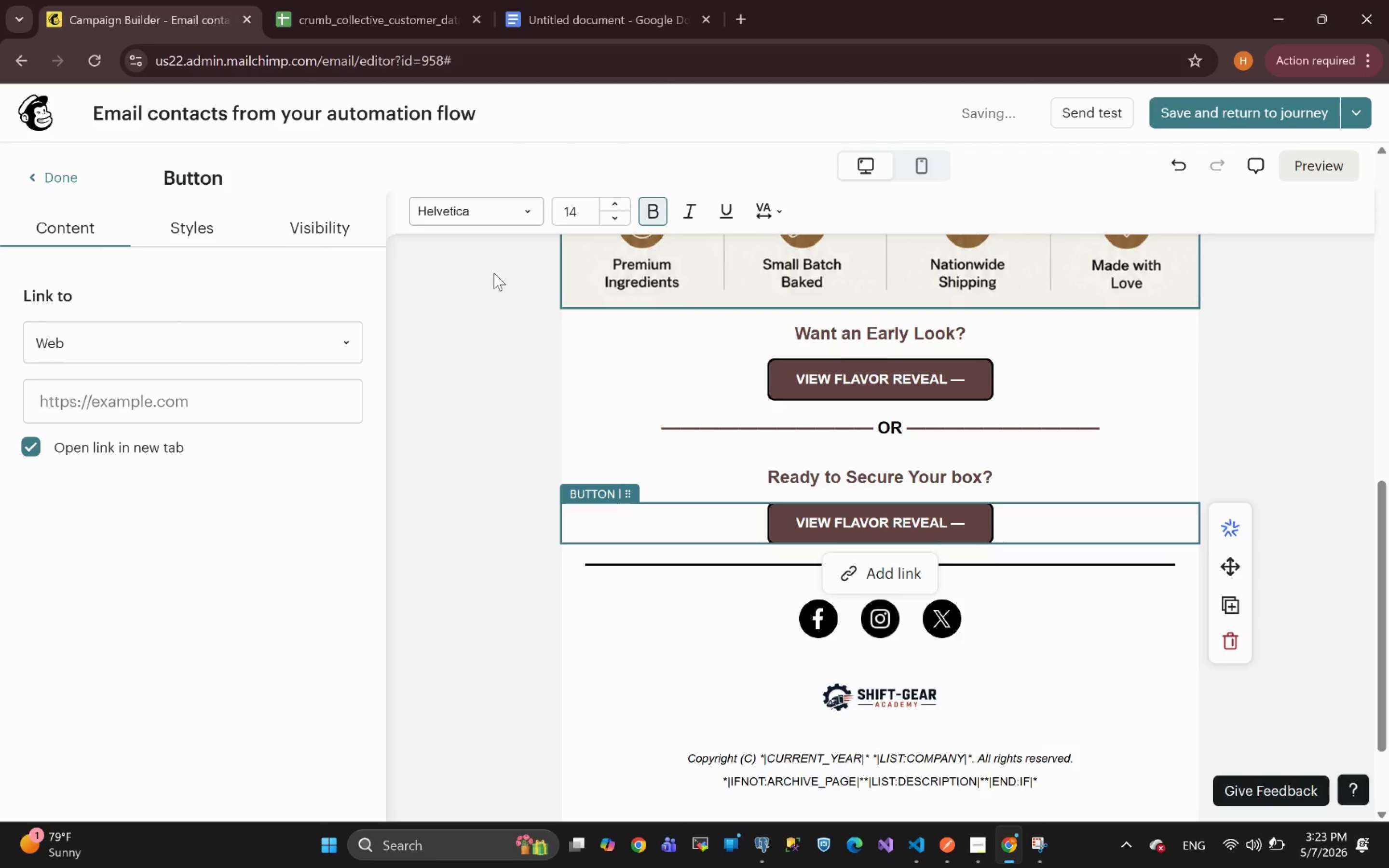 
left_click([192, 221])
 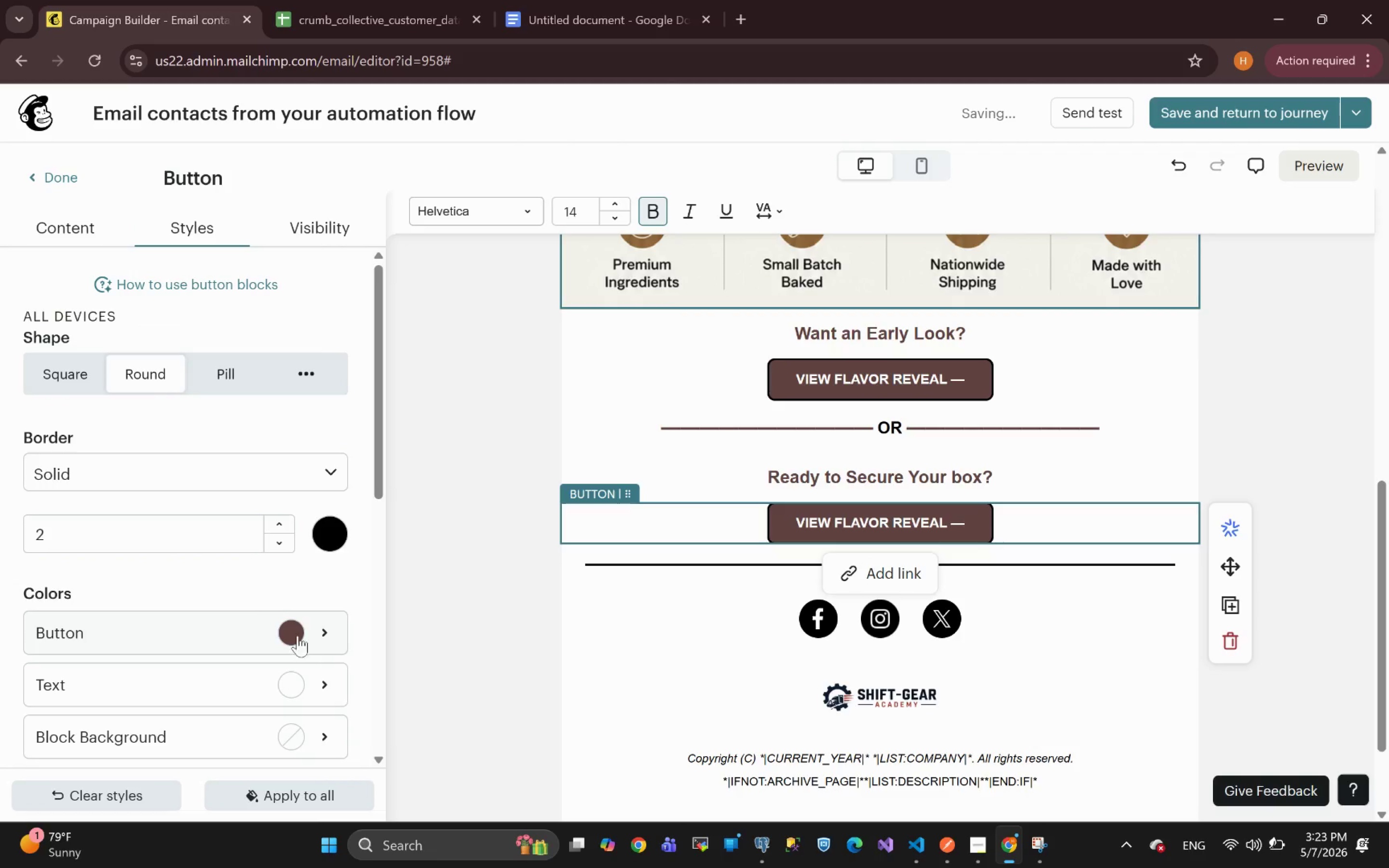 
left_click([294, 633])
 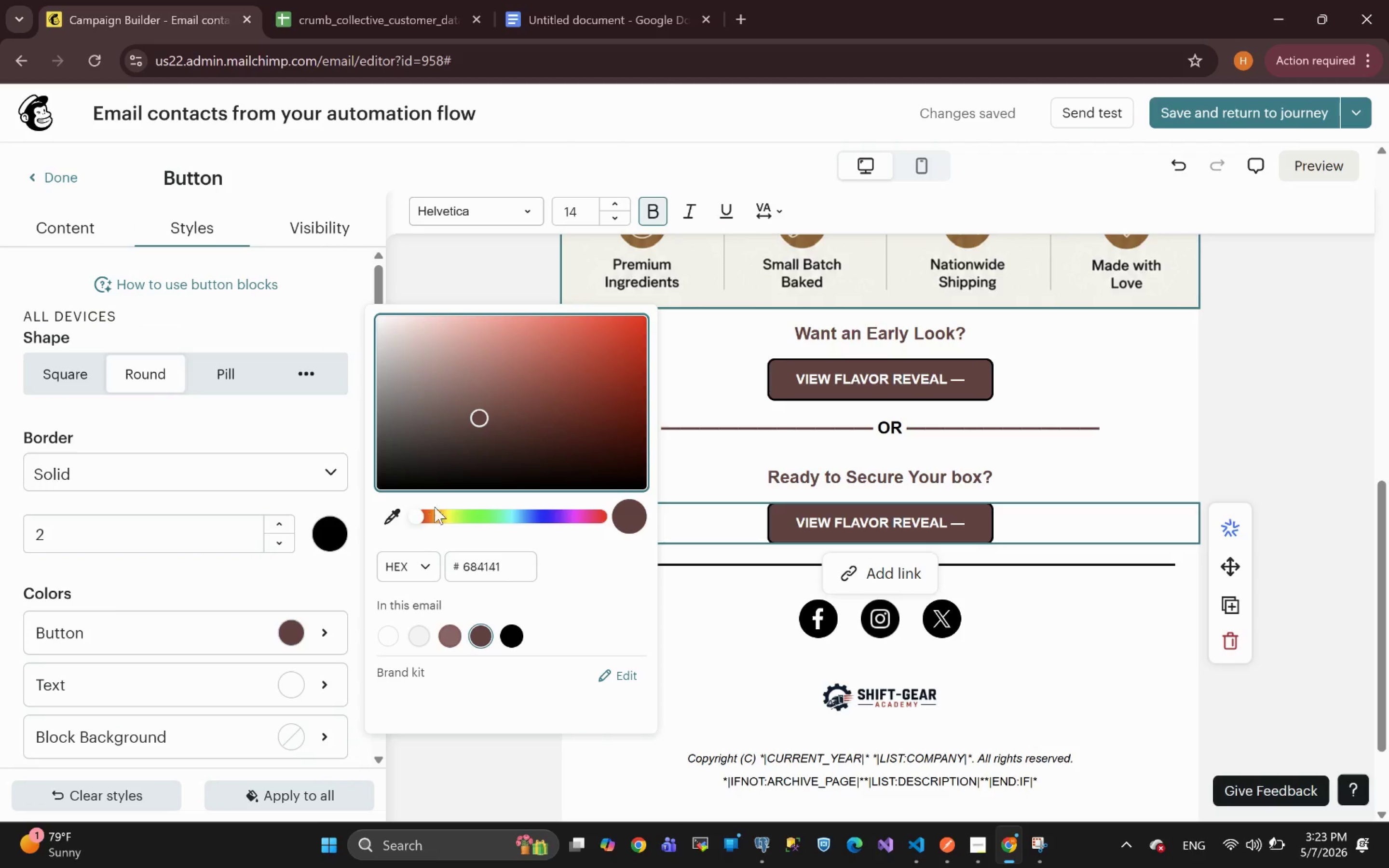 
wait(5.98)
 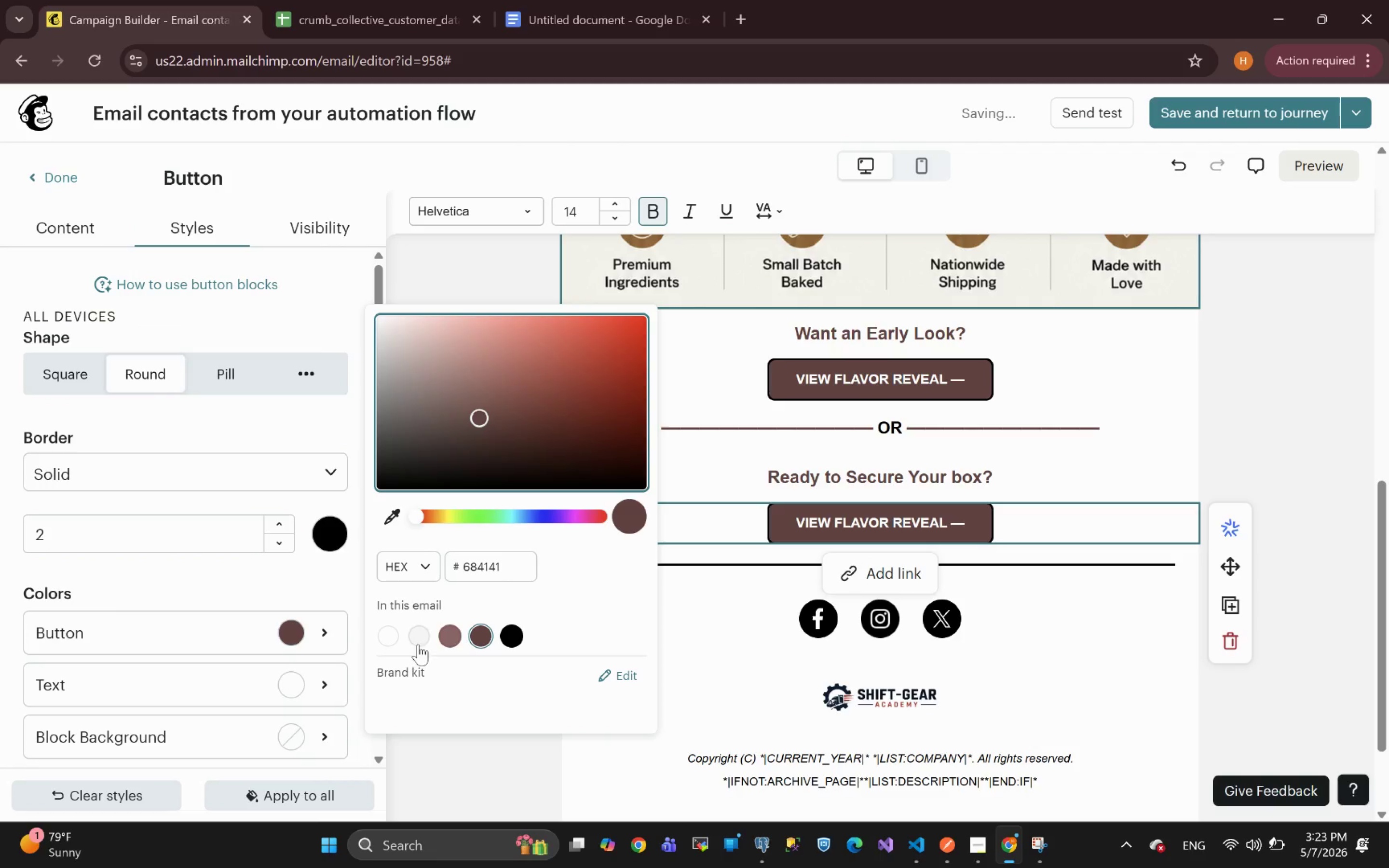 
left_click_drag(start_coordinate=[418, 518], to_coordinate=[436, 516])
 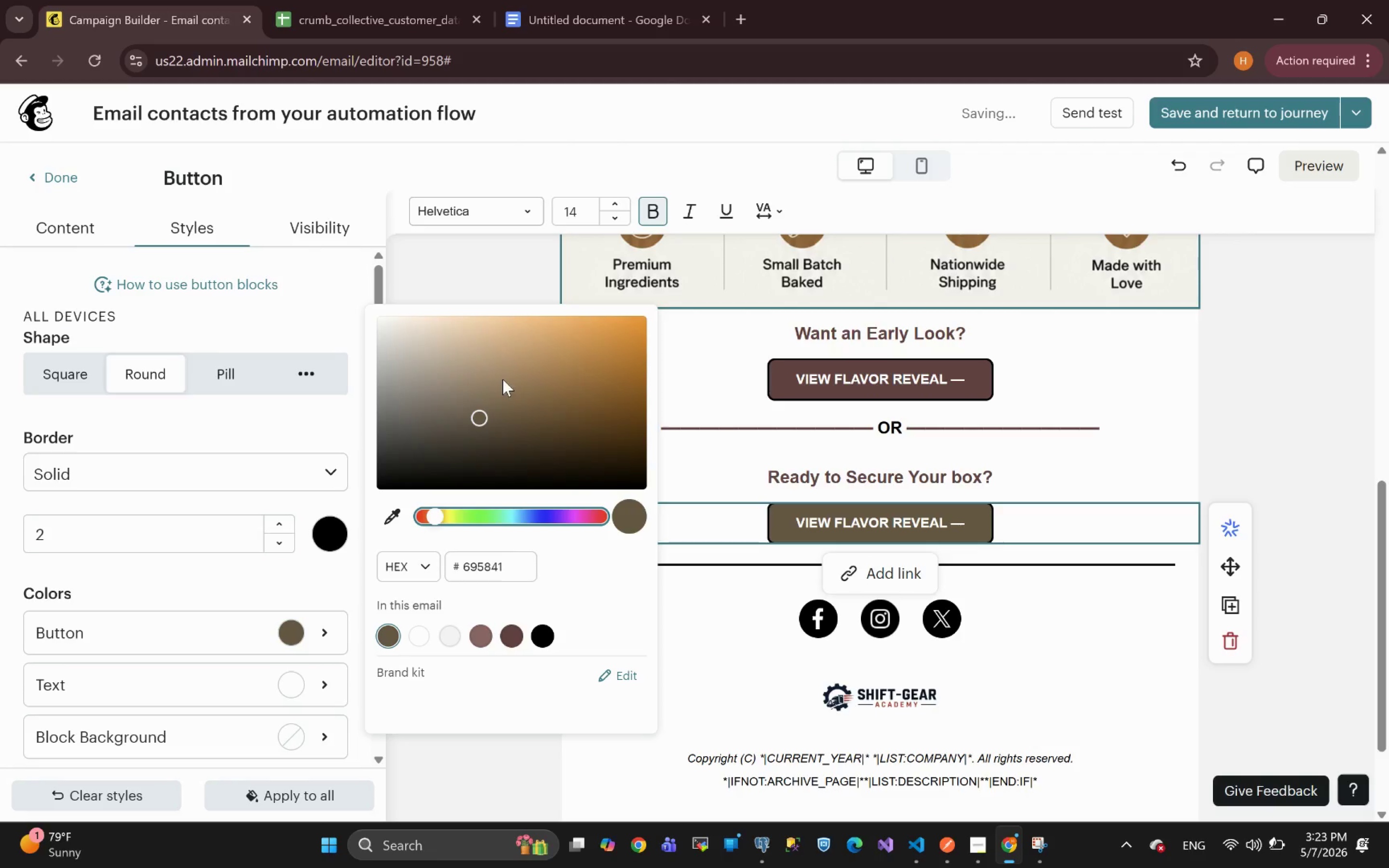 
left_click([507, 378])
 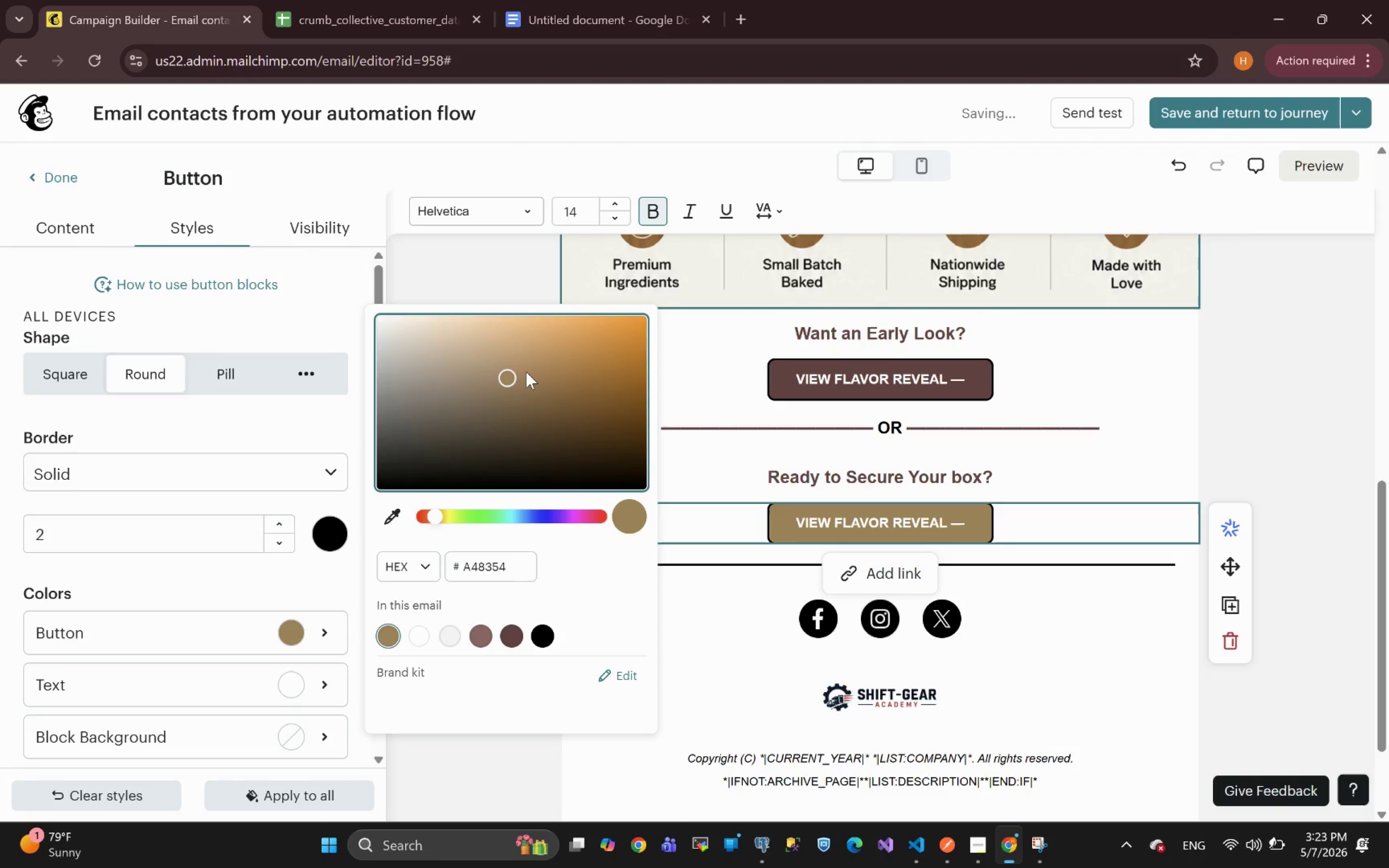 
left_click([549, 374])
 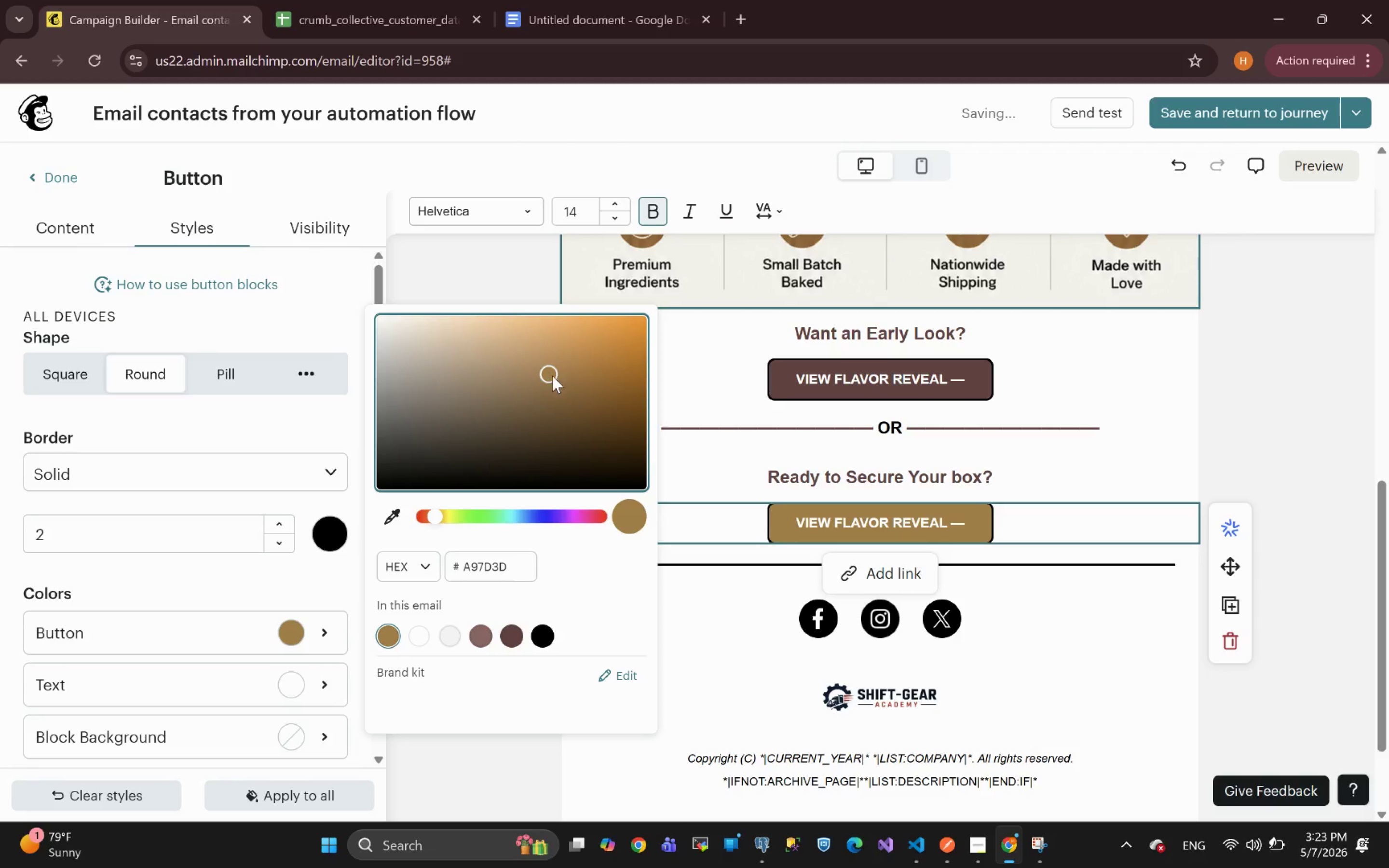 
left_click([566, 381])
 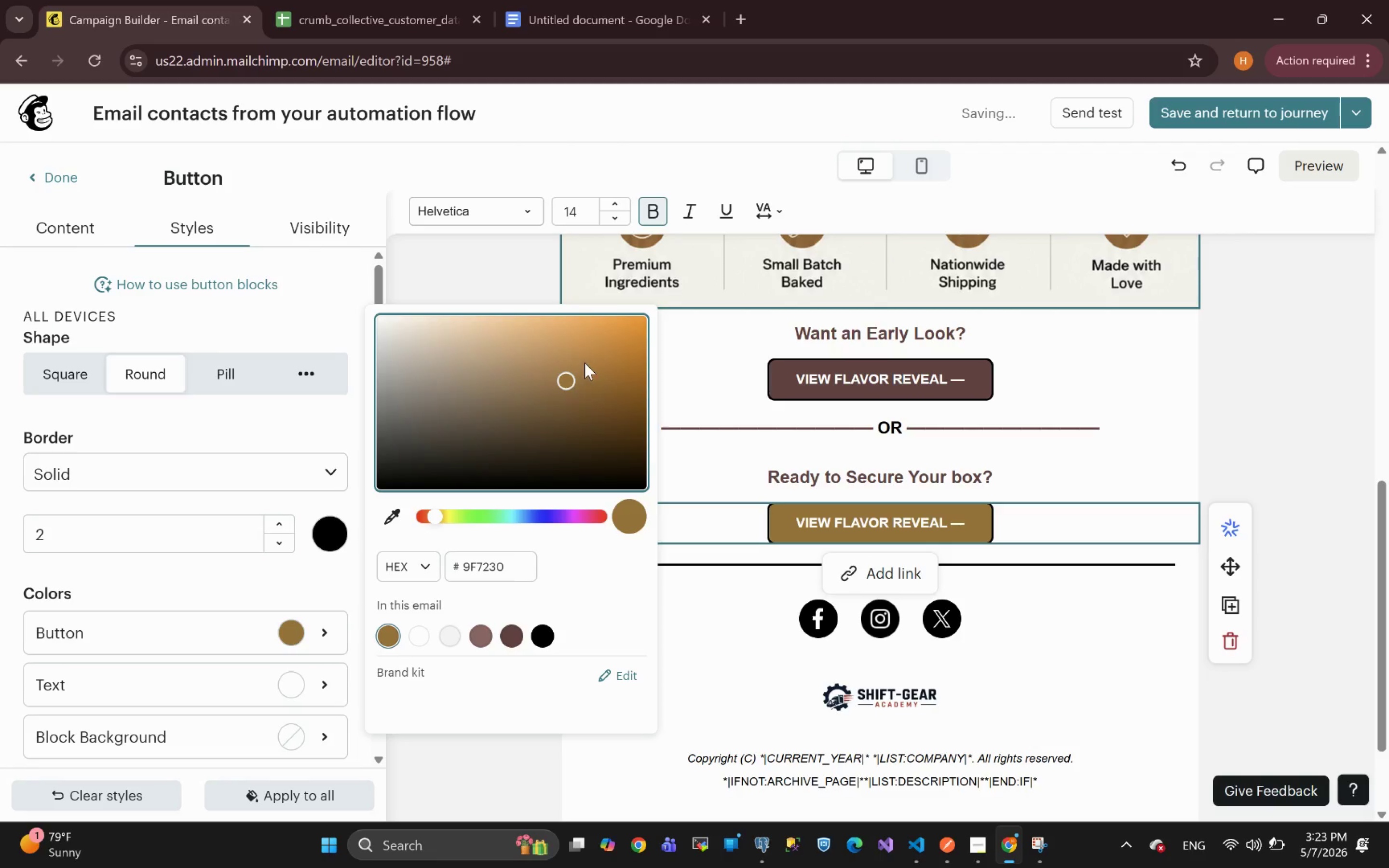 
left_click([591, 361])
 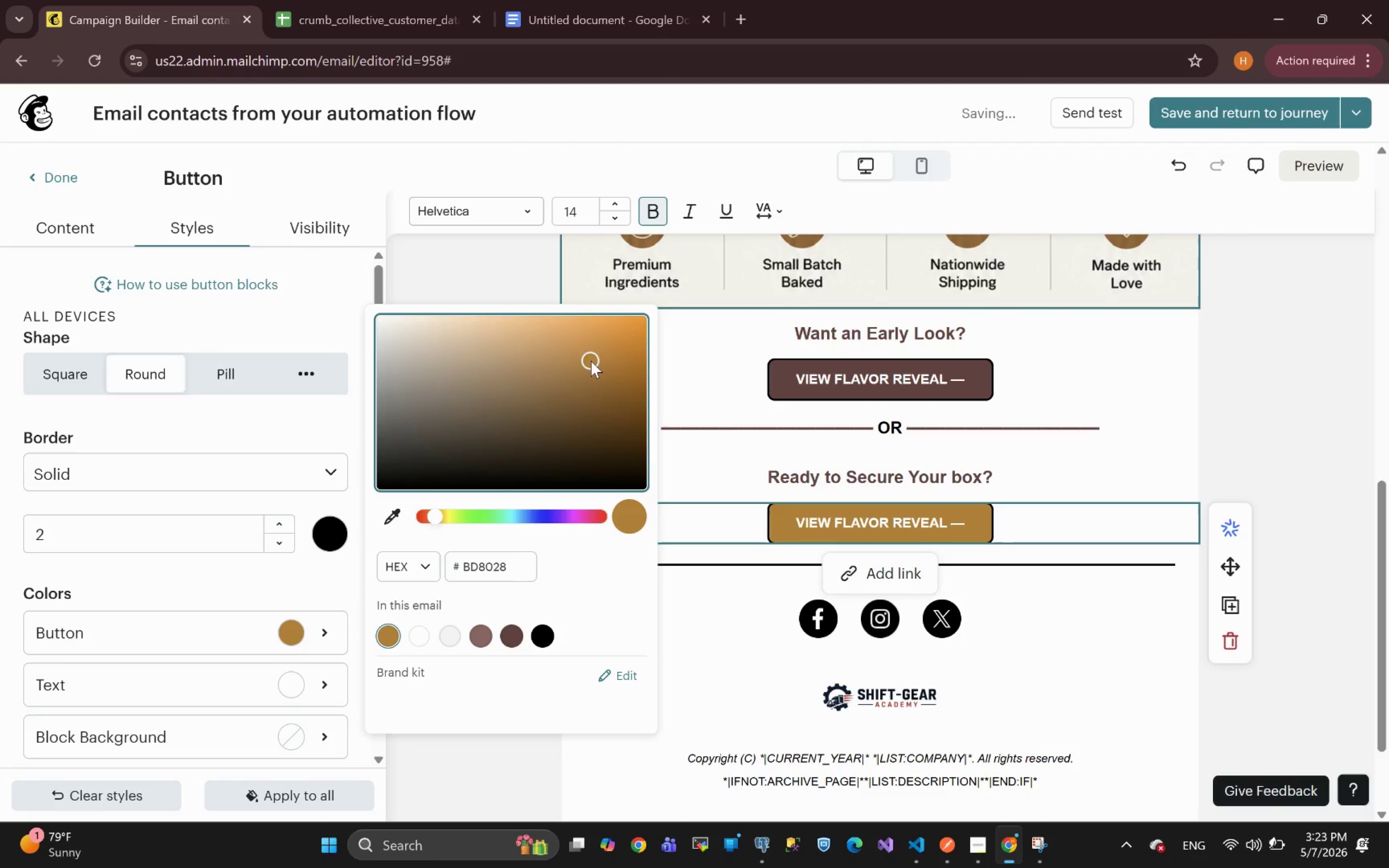 
left_click([599, 367])
 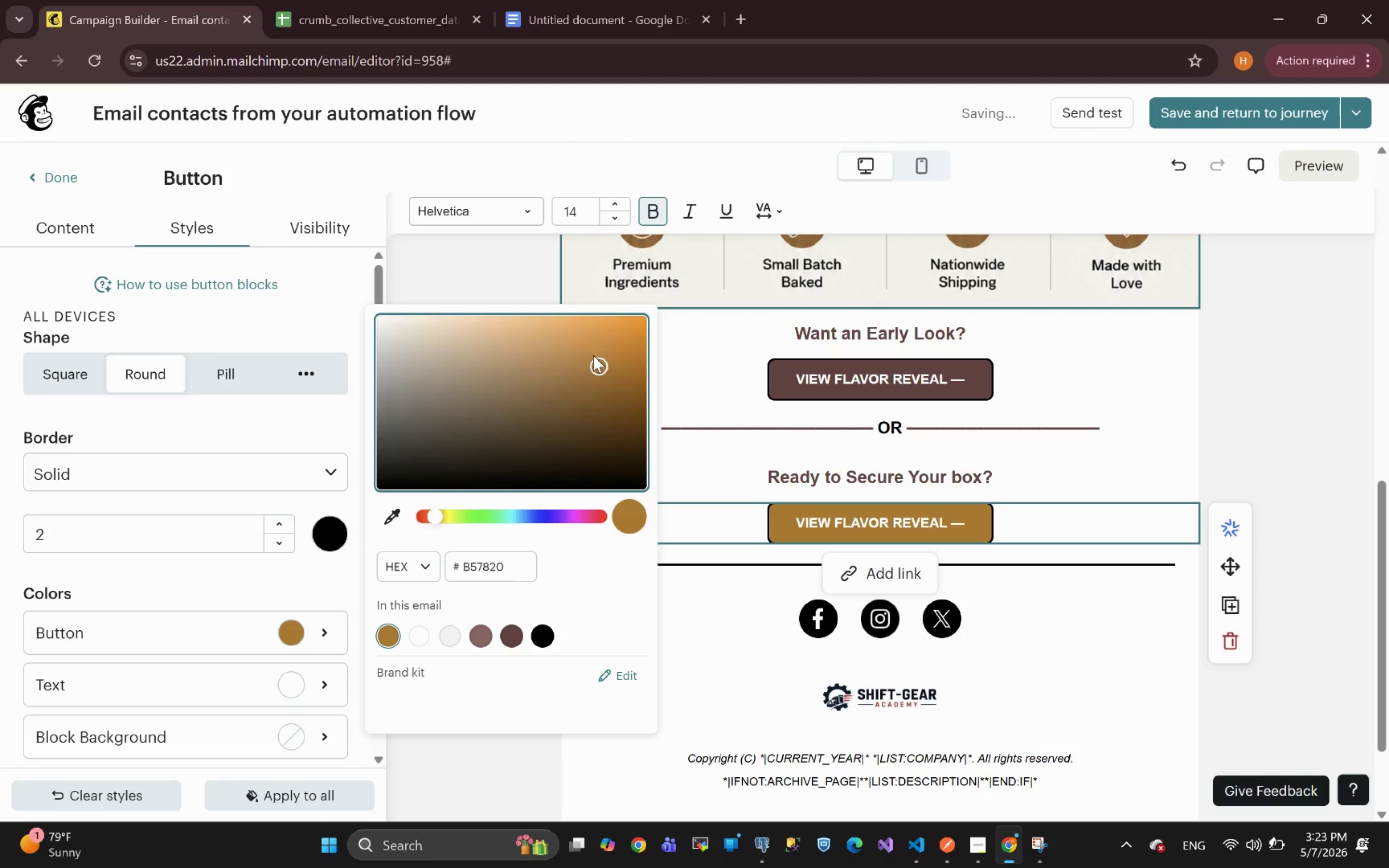 
left_click([594, 360])
 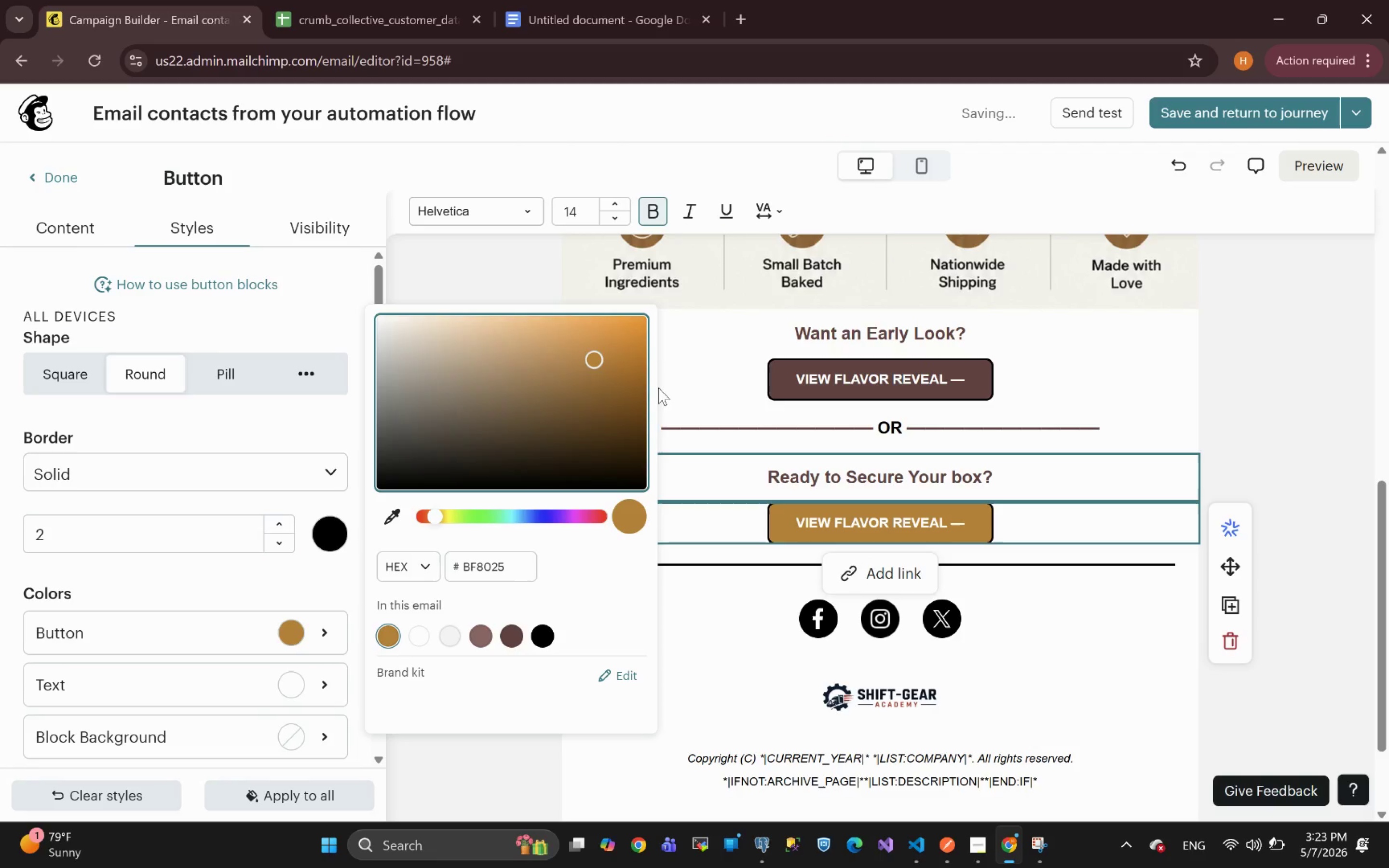 
left_click([603, 372])
 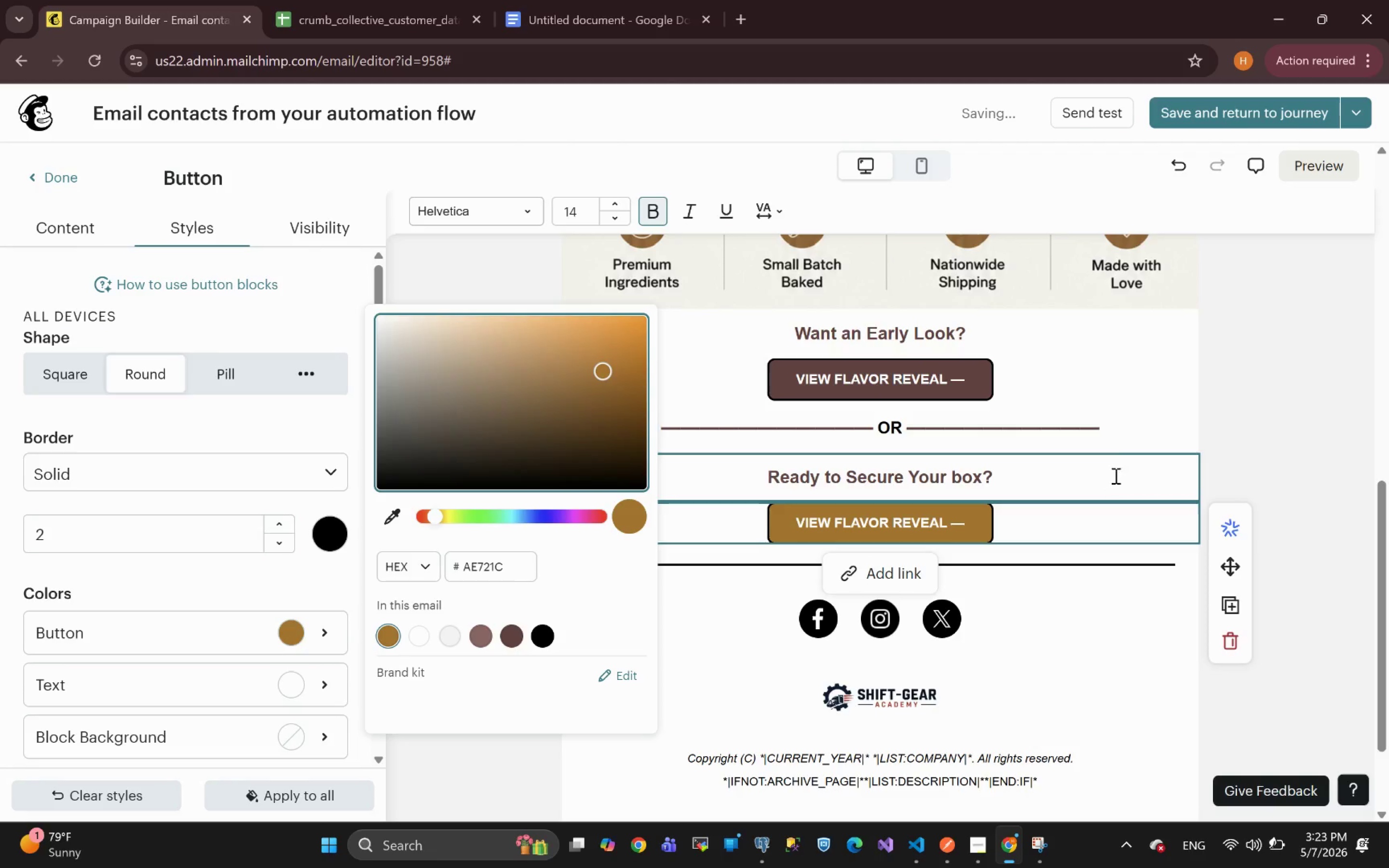 
left_click([1134, 484])
 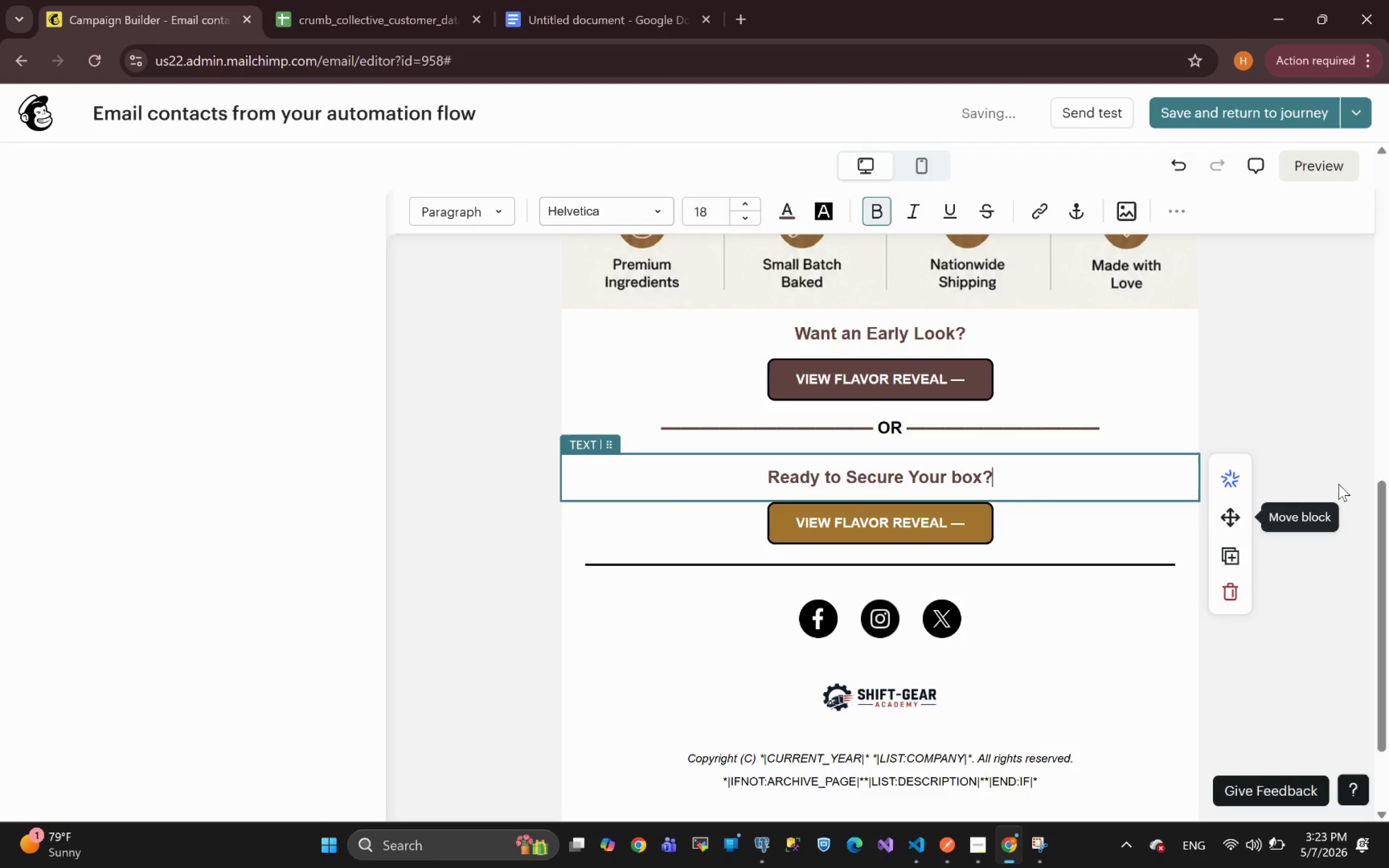 
left_click([1331, 435])
 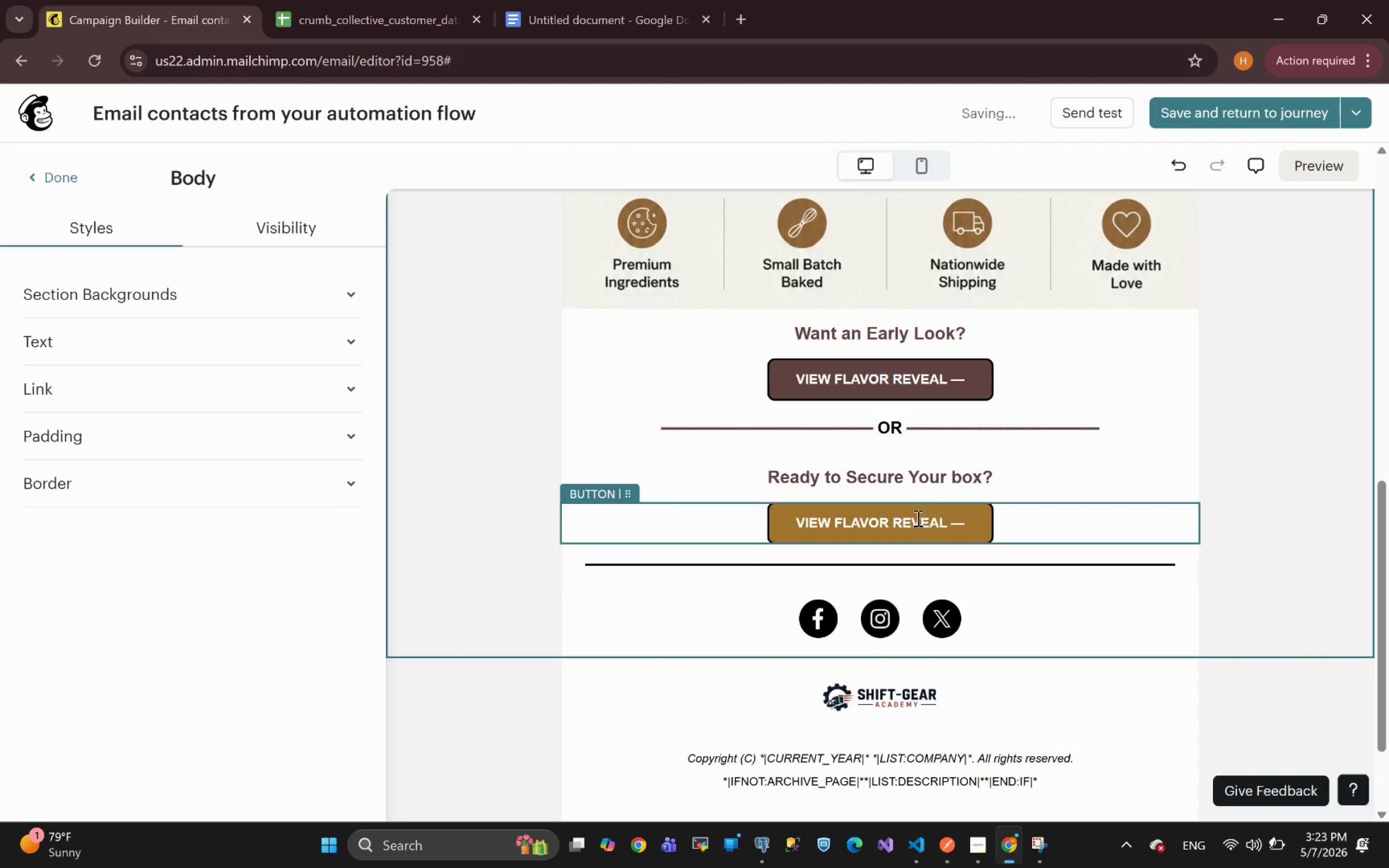 
double_click([920, 519])
 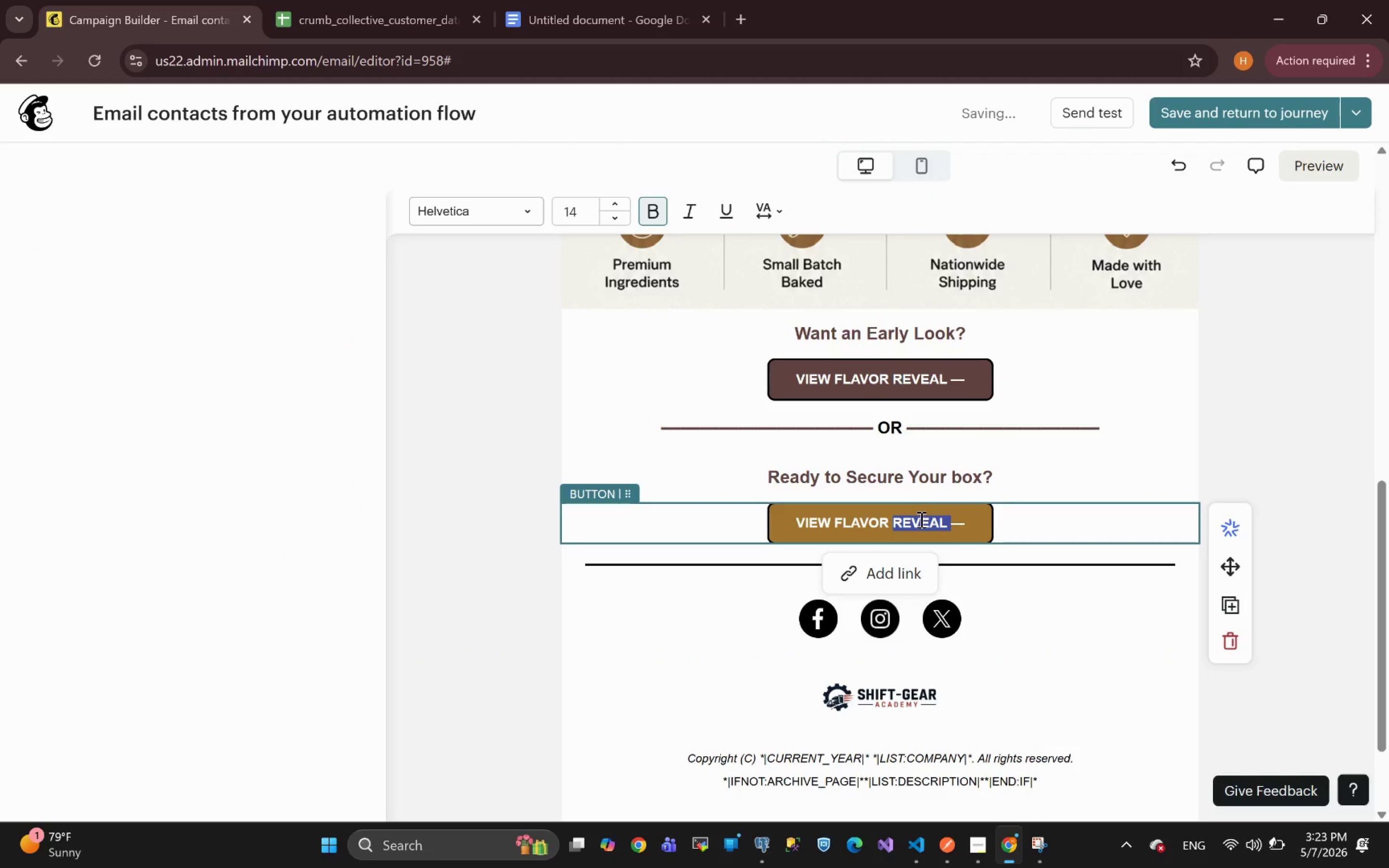 
key(Control+A)
 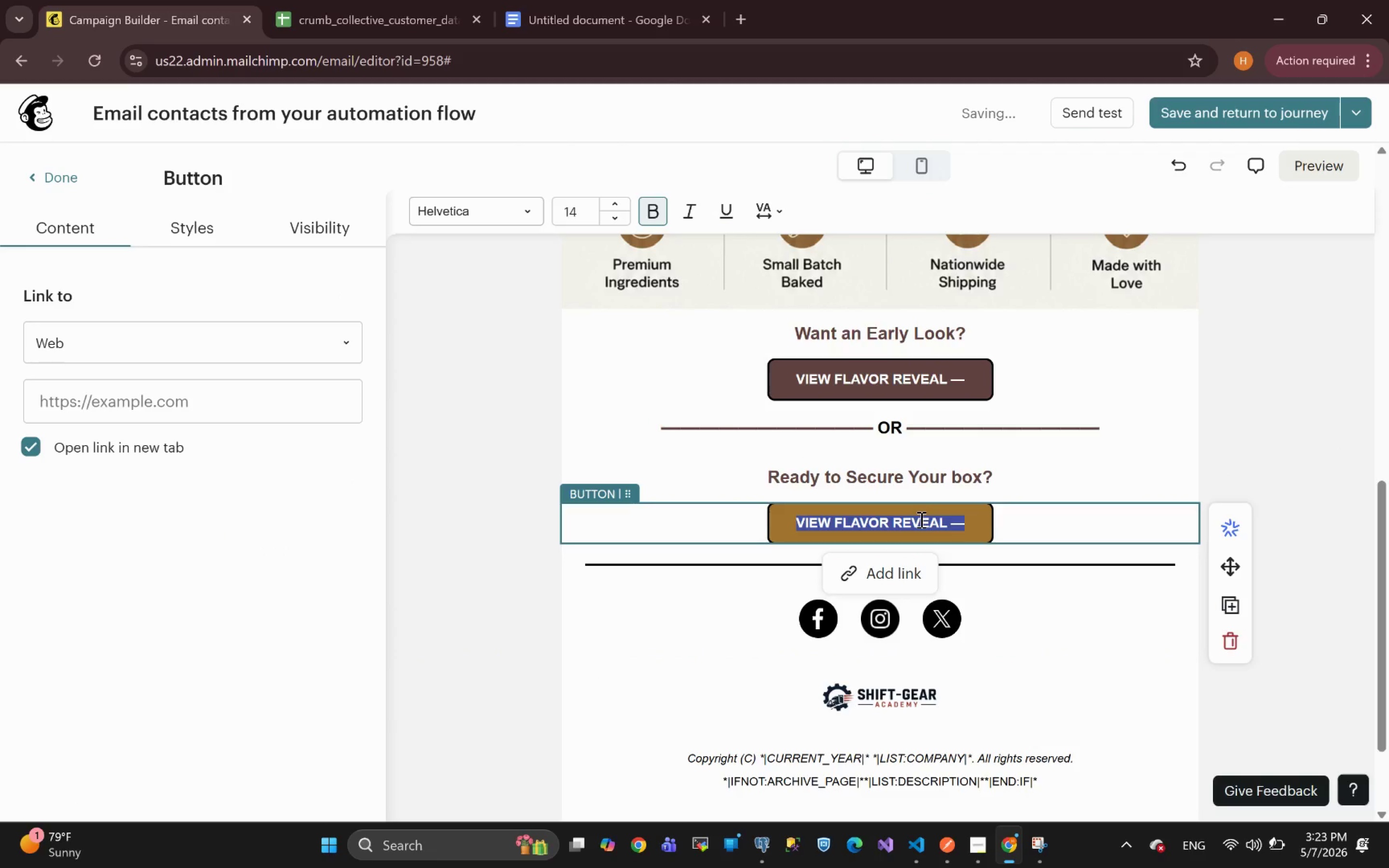 
type(pre-order now)
 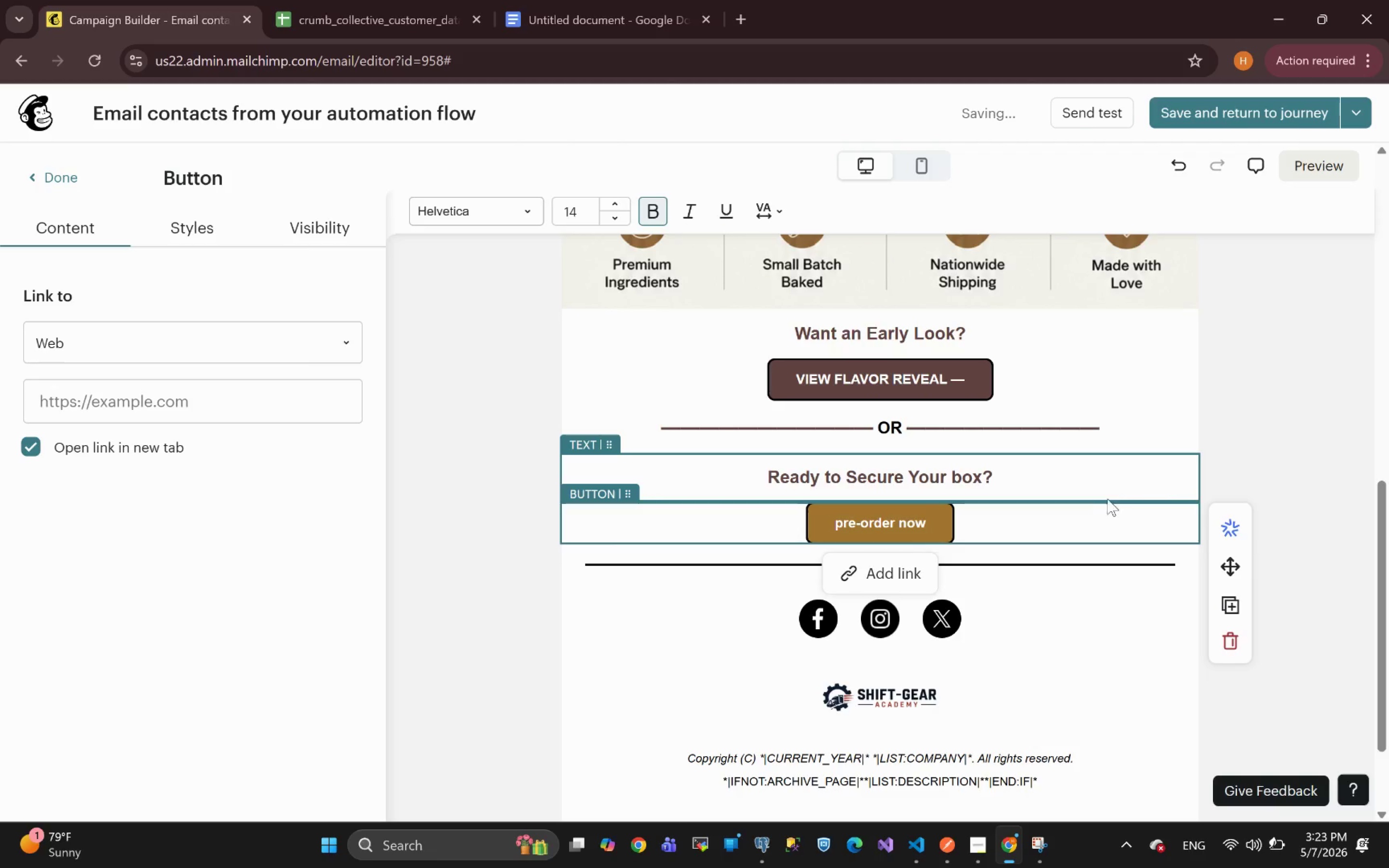 
key(Control+ControlLeft)
 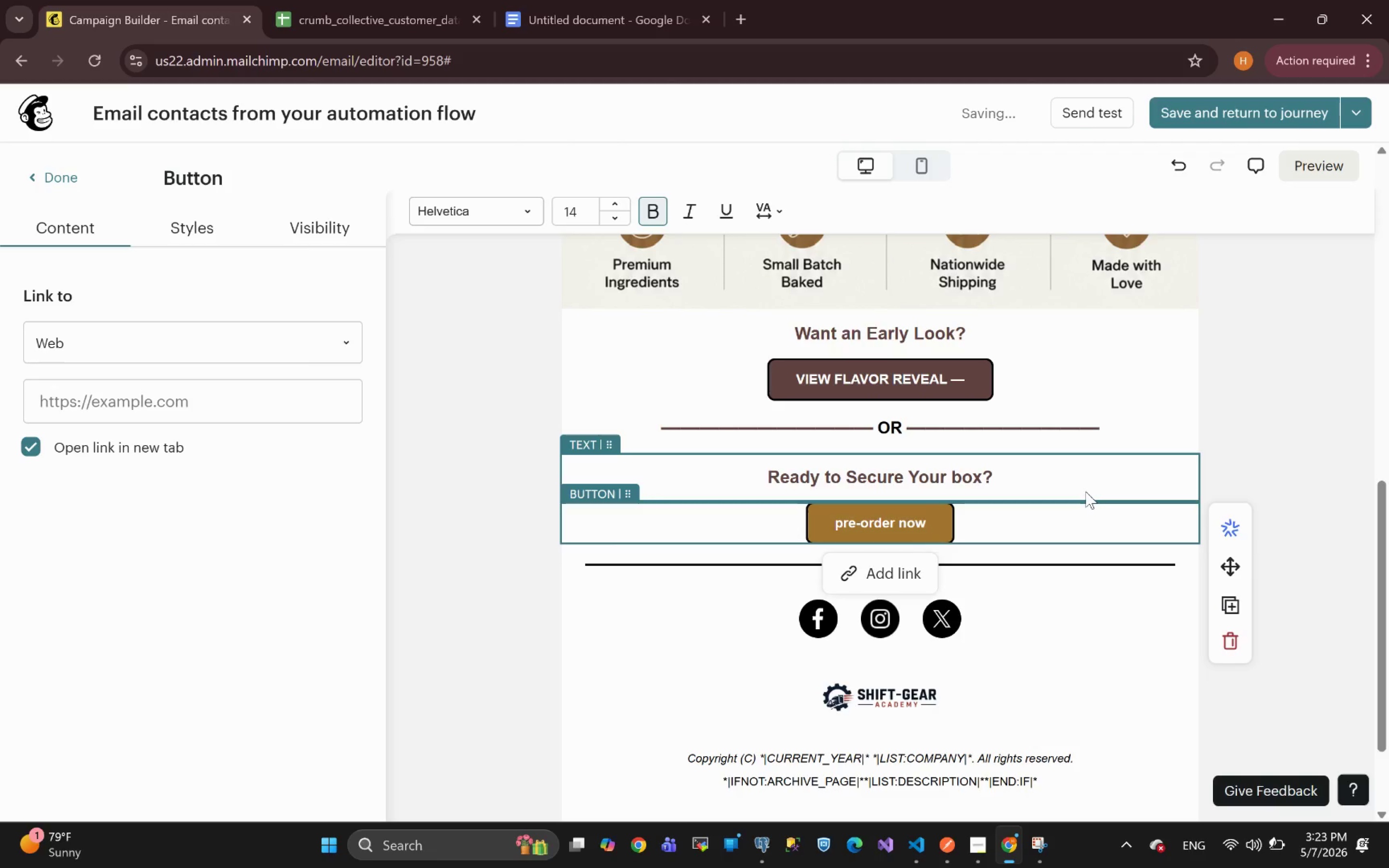 
key(Control+A)
 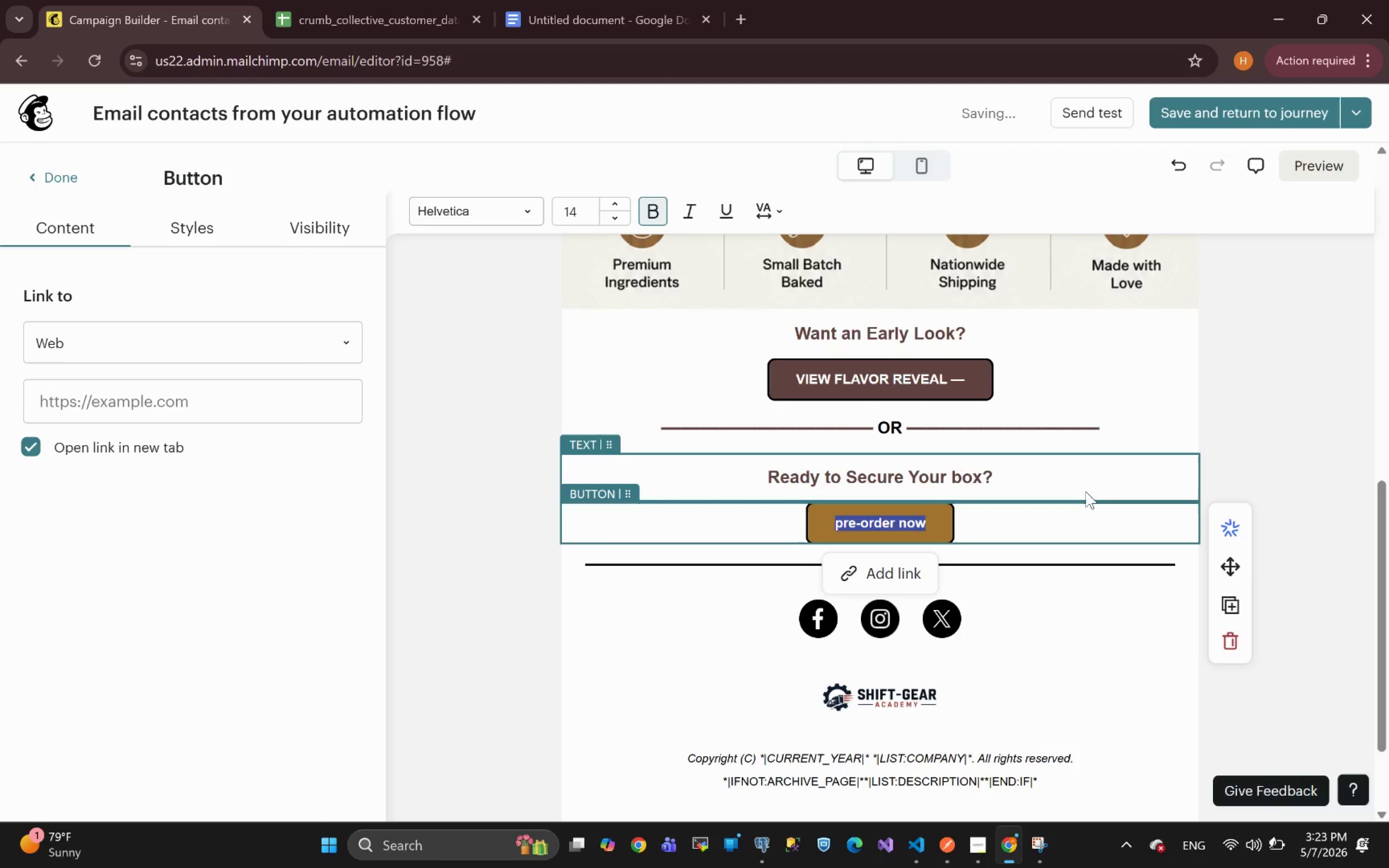 
type(PRE-ORDER NOW --)
 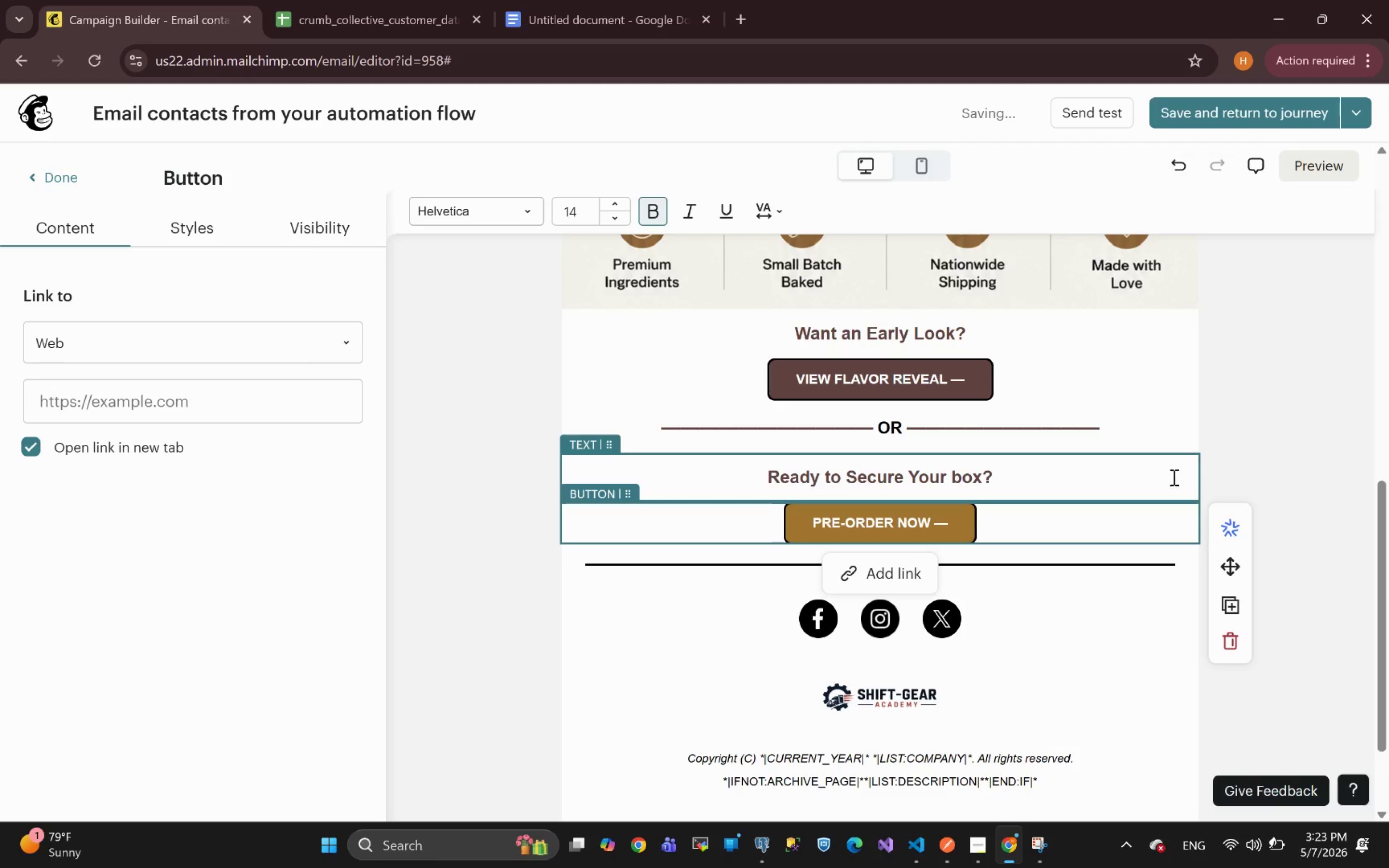 
left_click([1313, 440])
 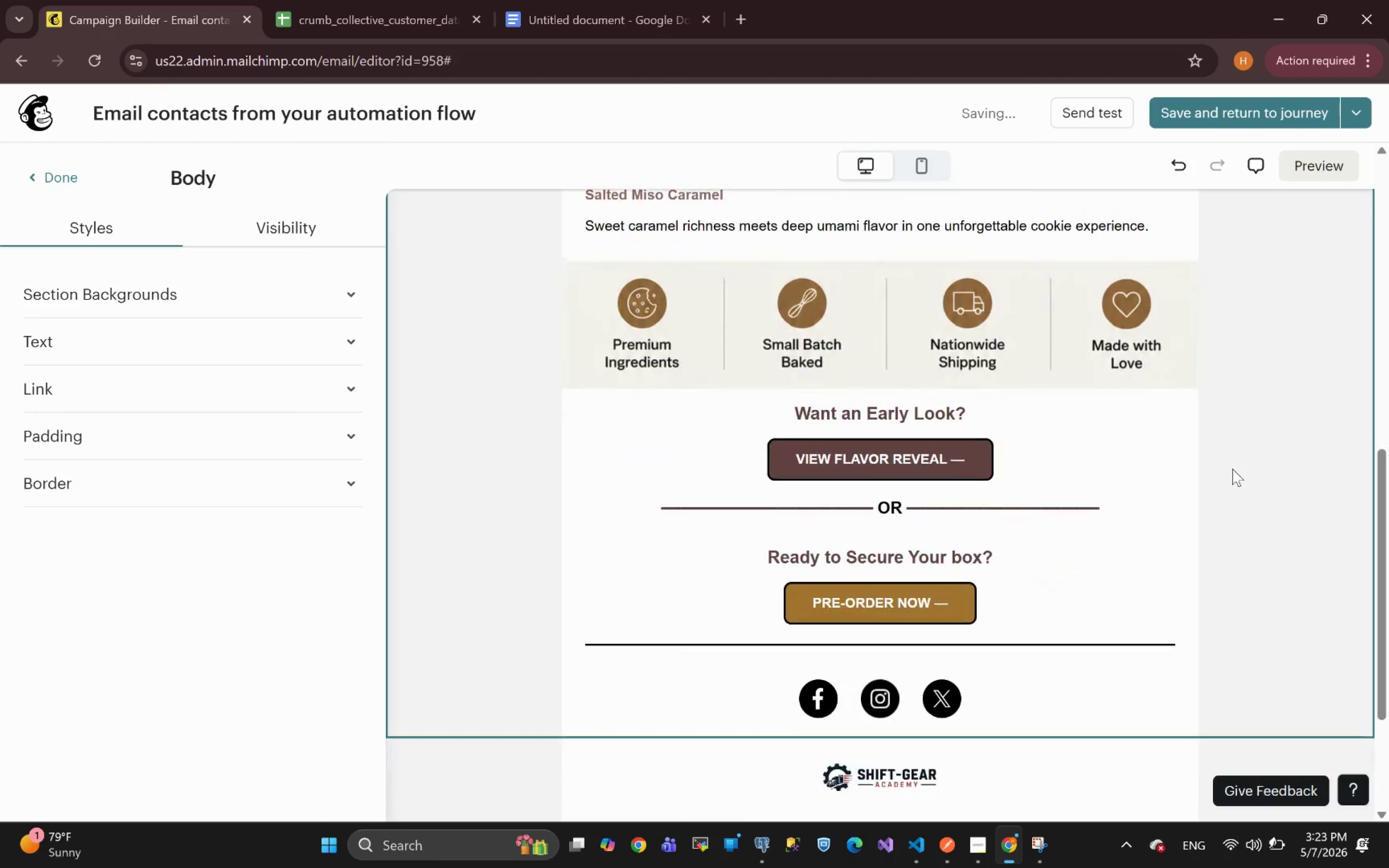 
wait(8.38)
 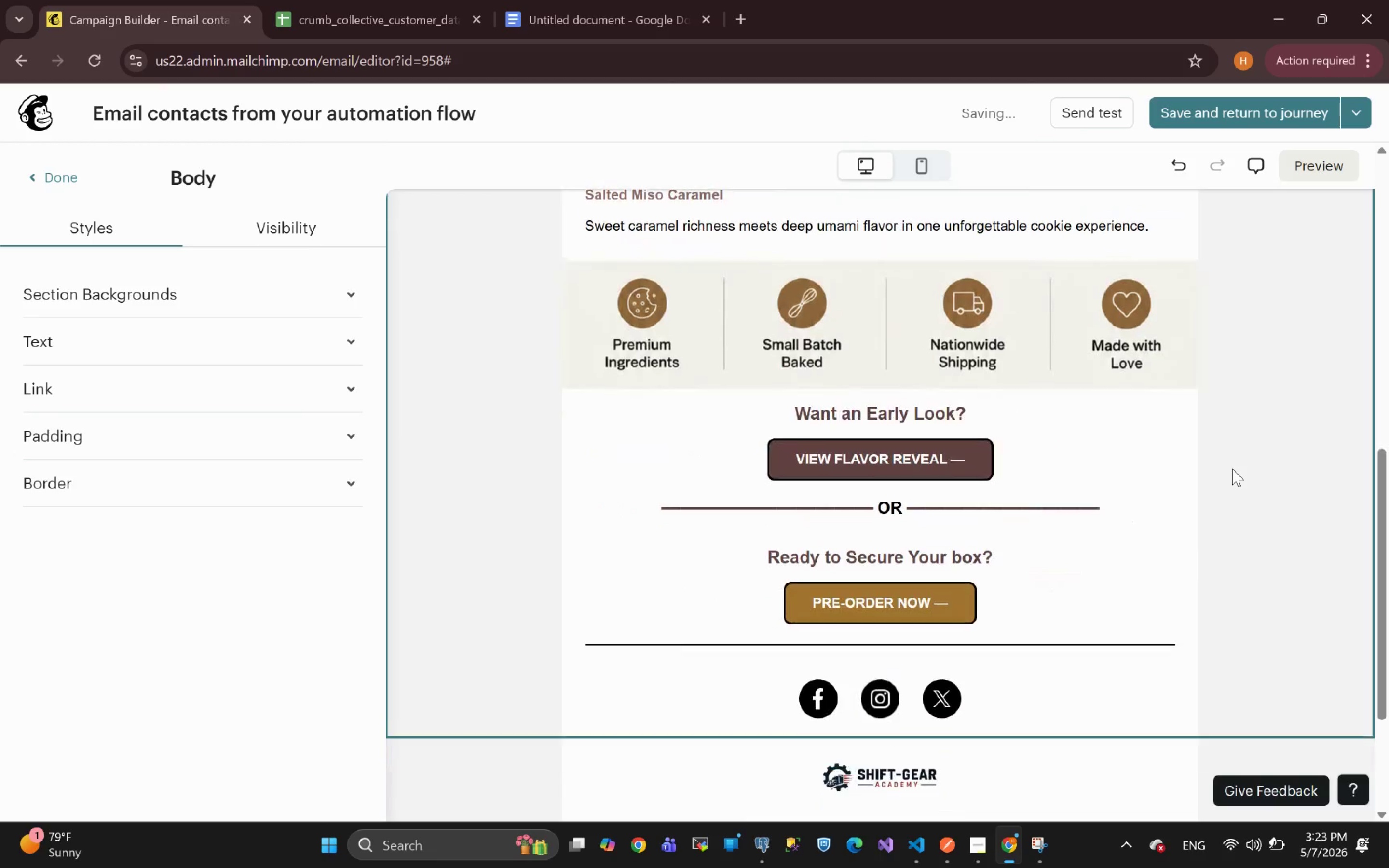 
left_click([1113, 643])
 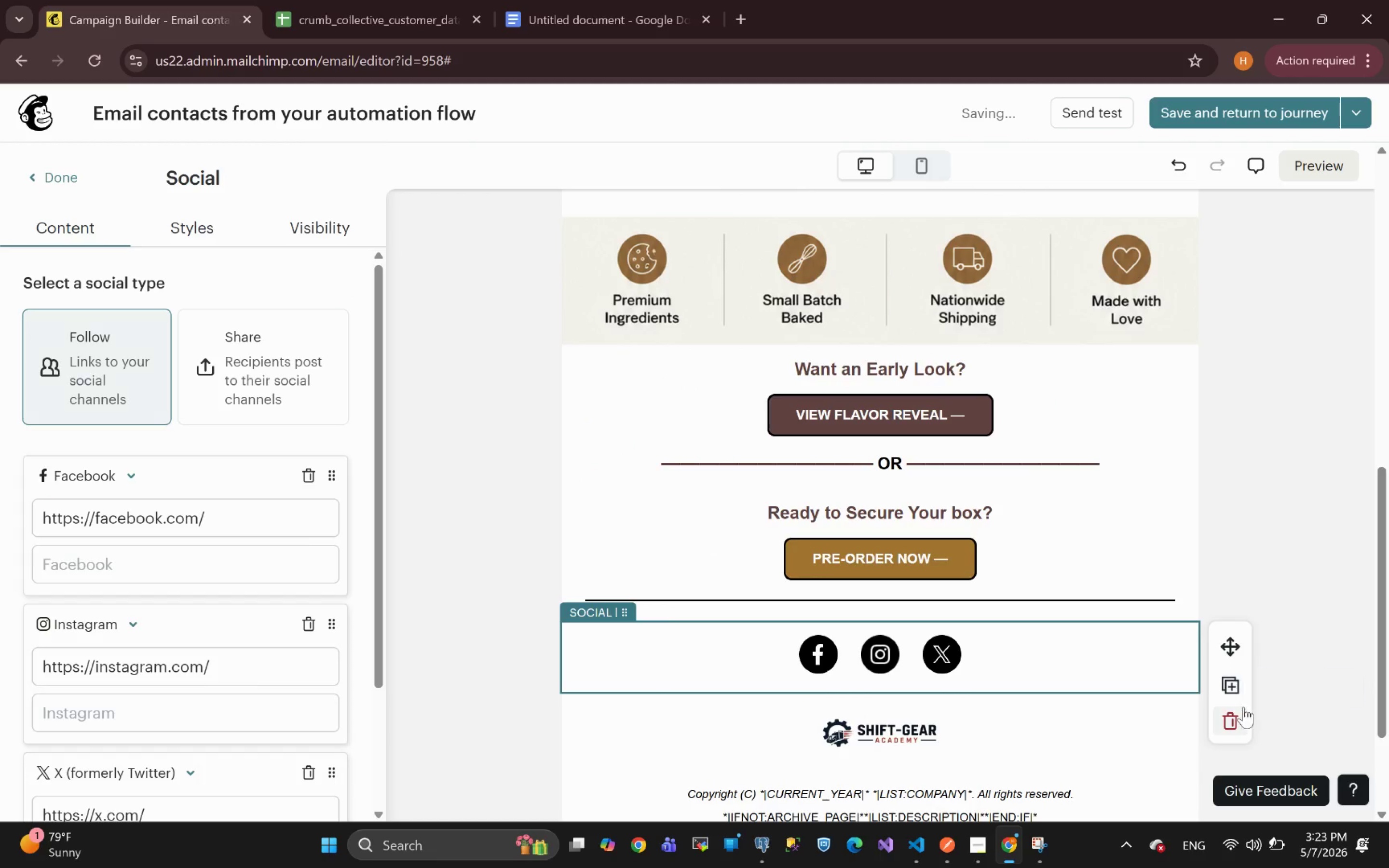 
left_click([1235, 722])
 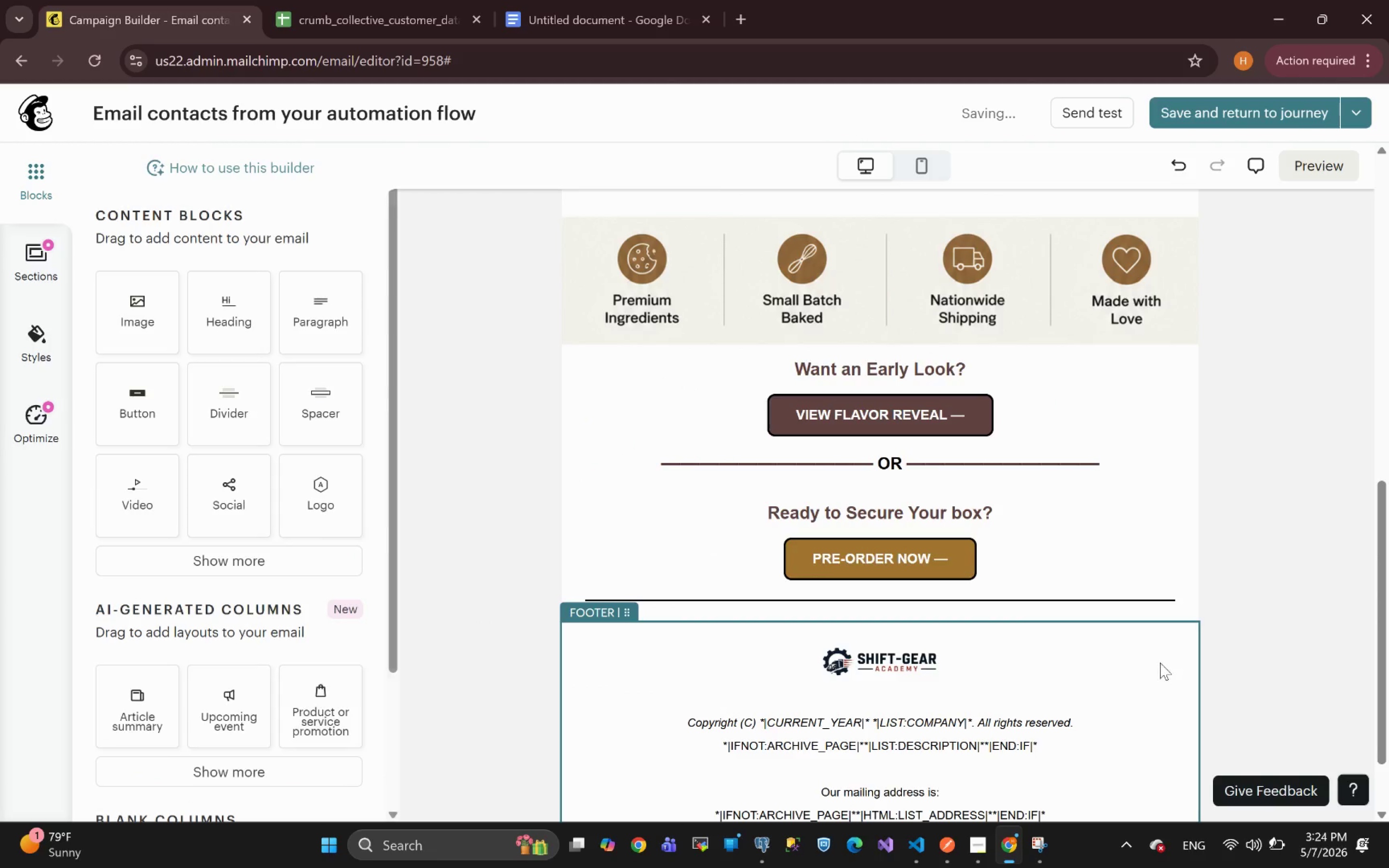 
left_click([1188, 658])
 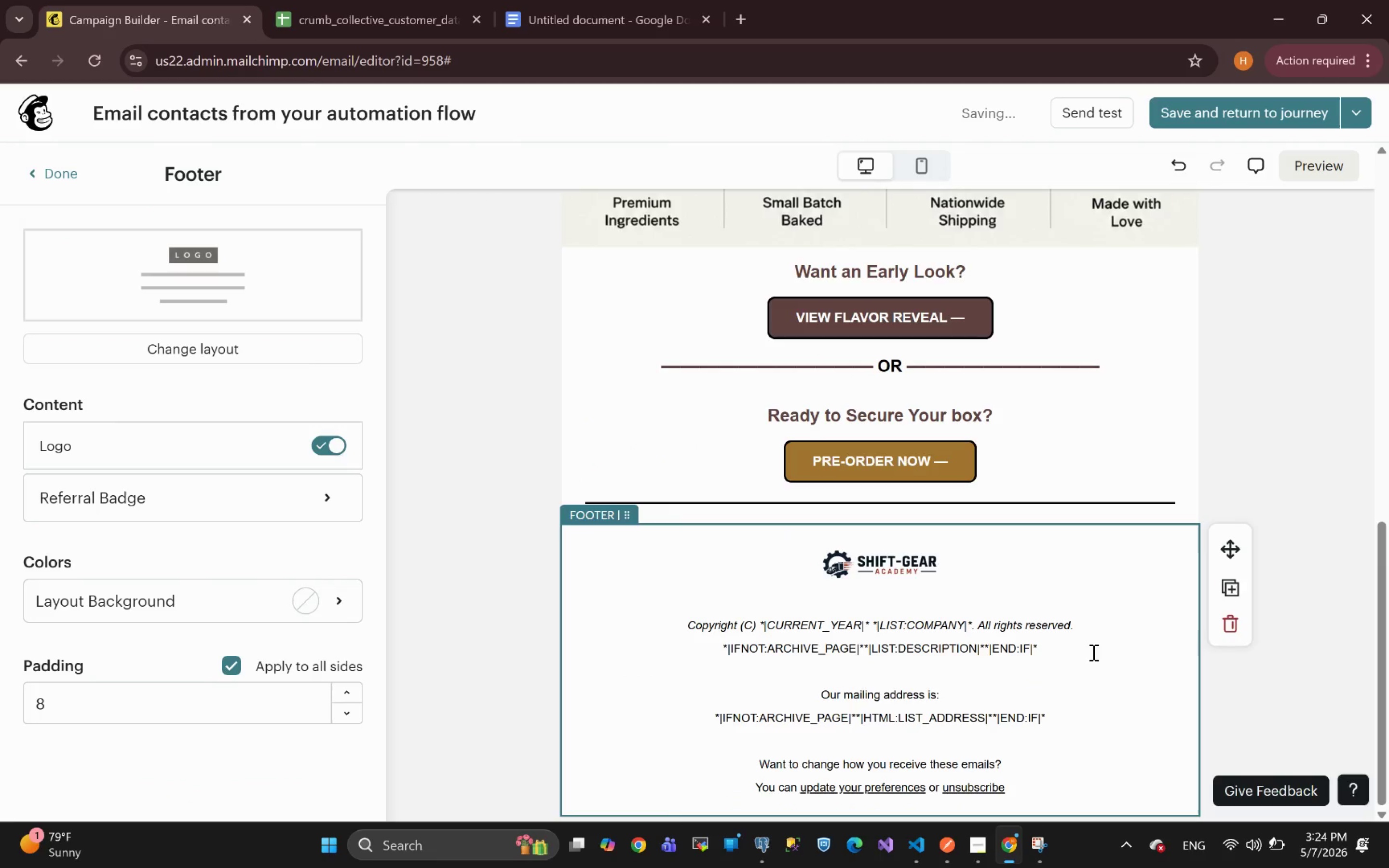 
left_click([946, 569])
 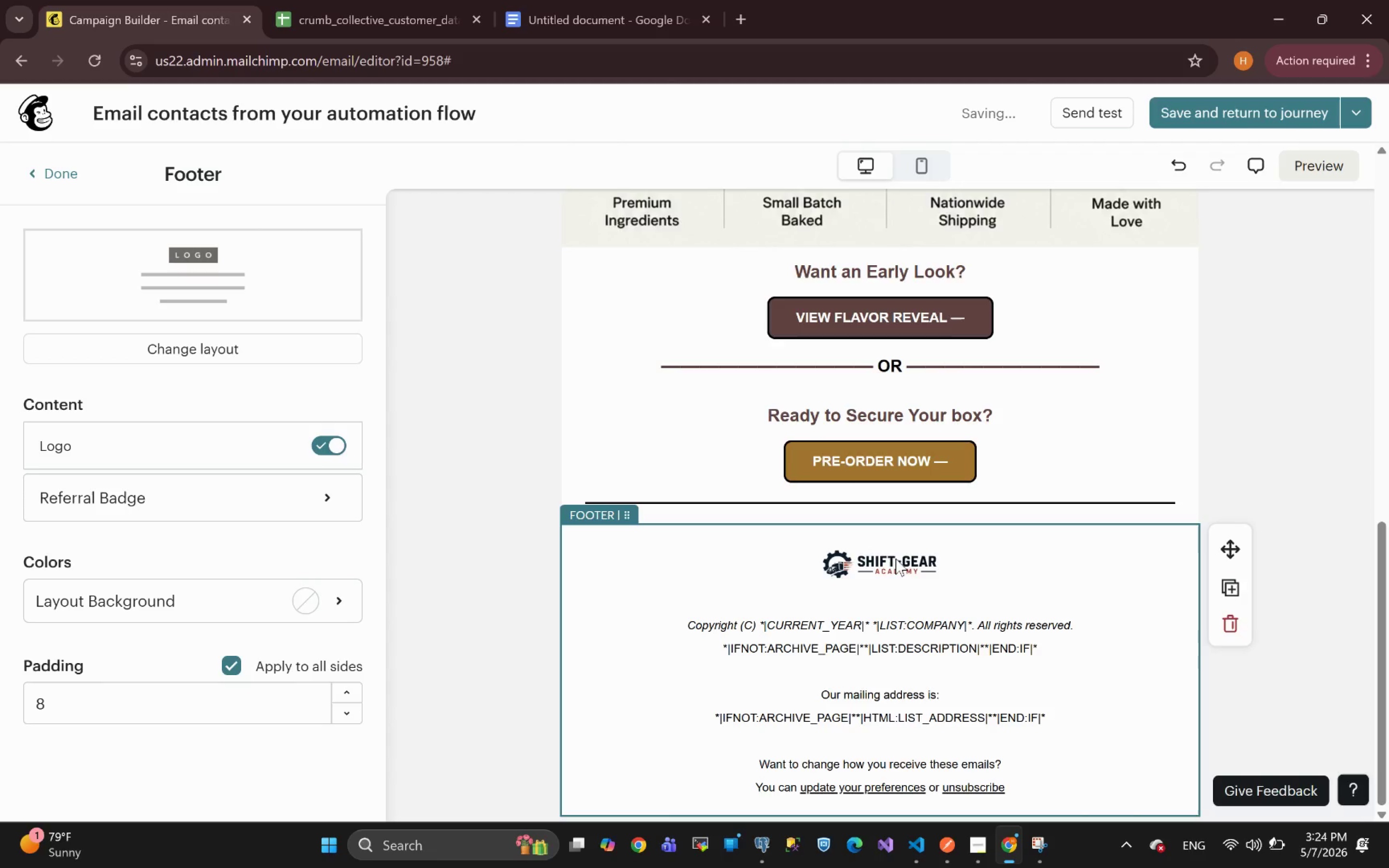 
left_click([894, 558])
 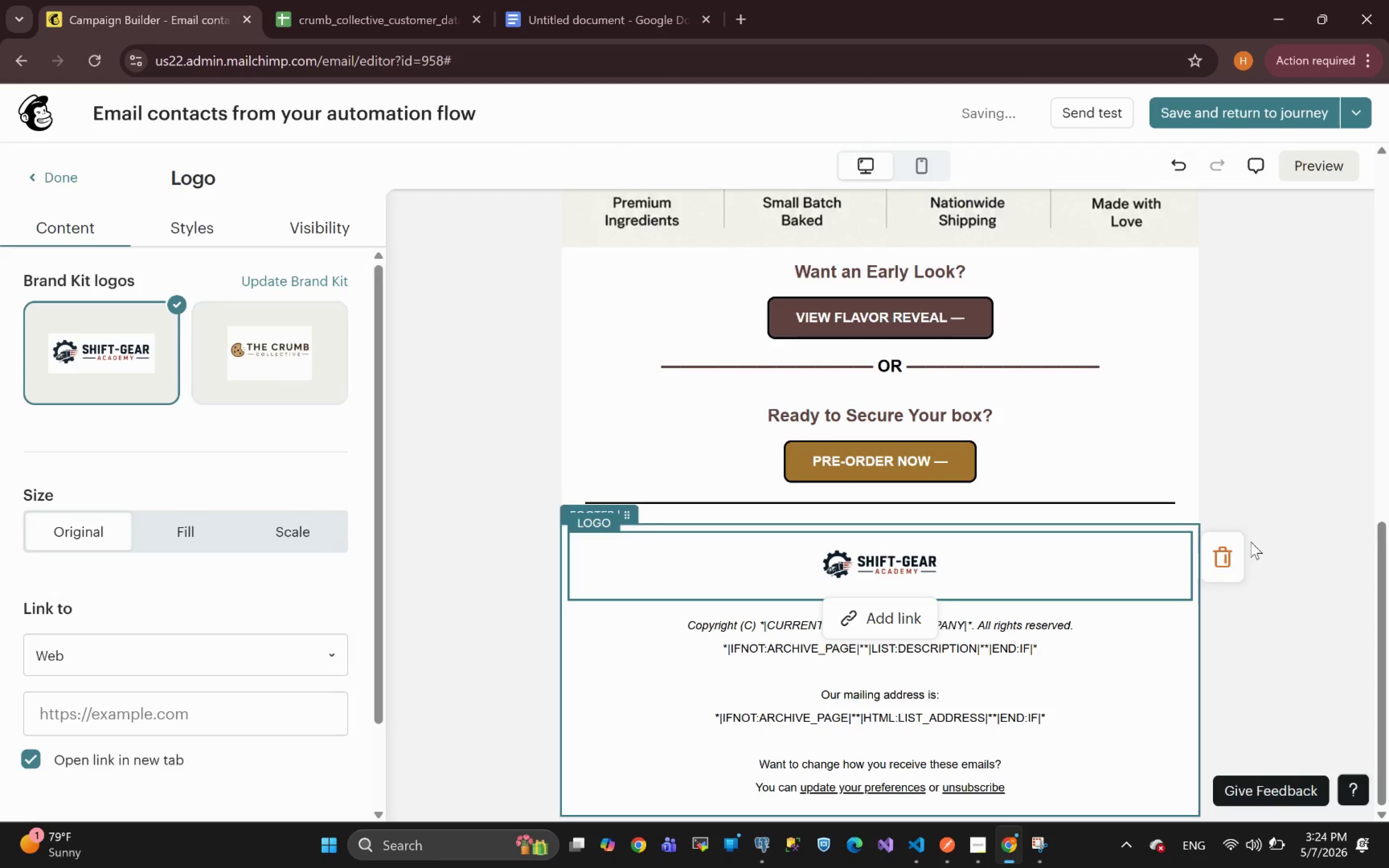 
left_click([1223, 560])
 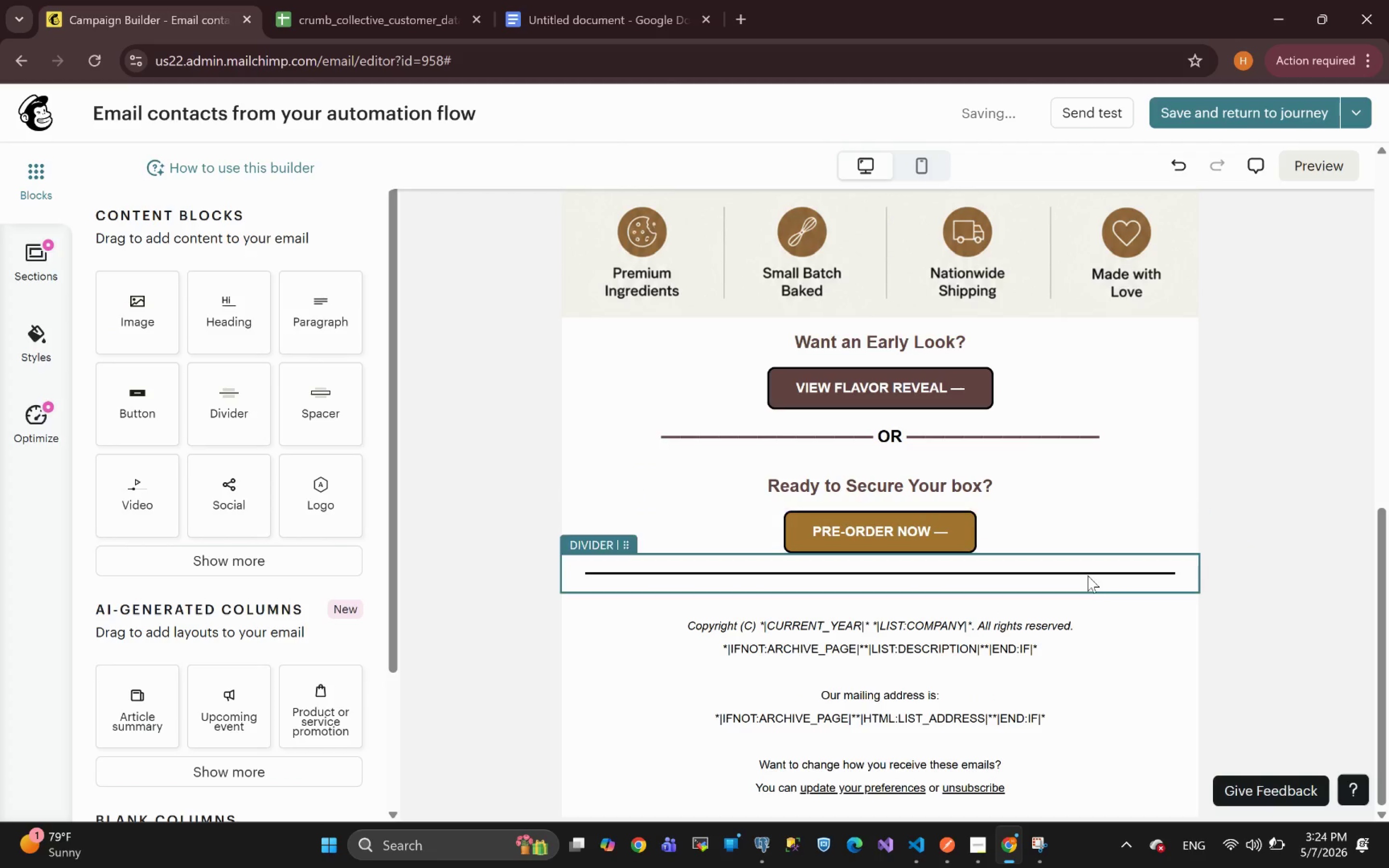 
left_click([1092, 571])
 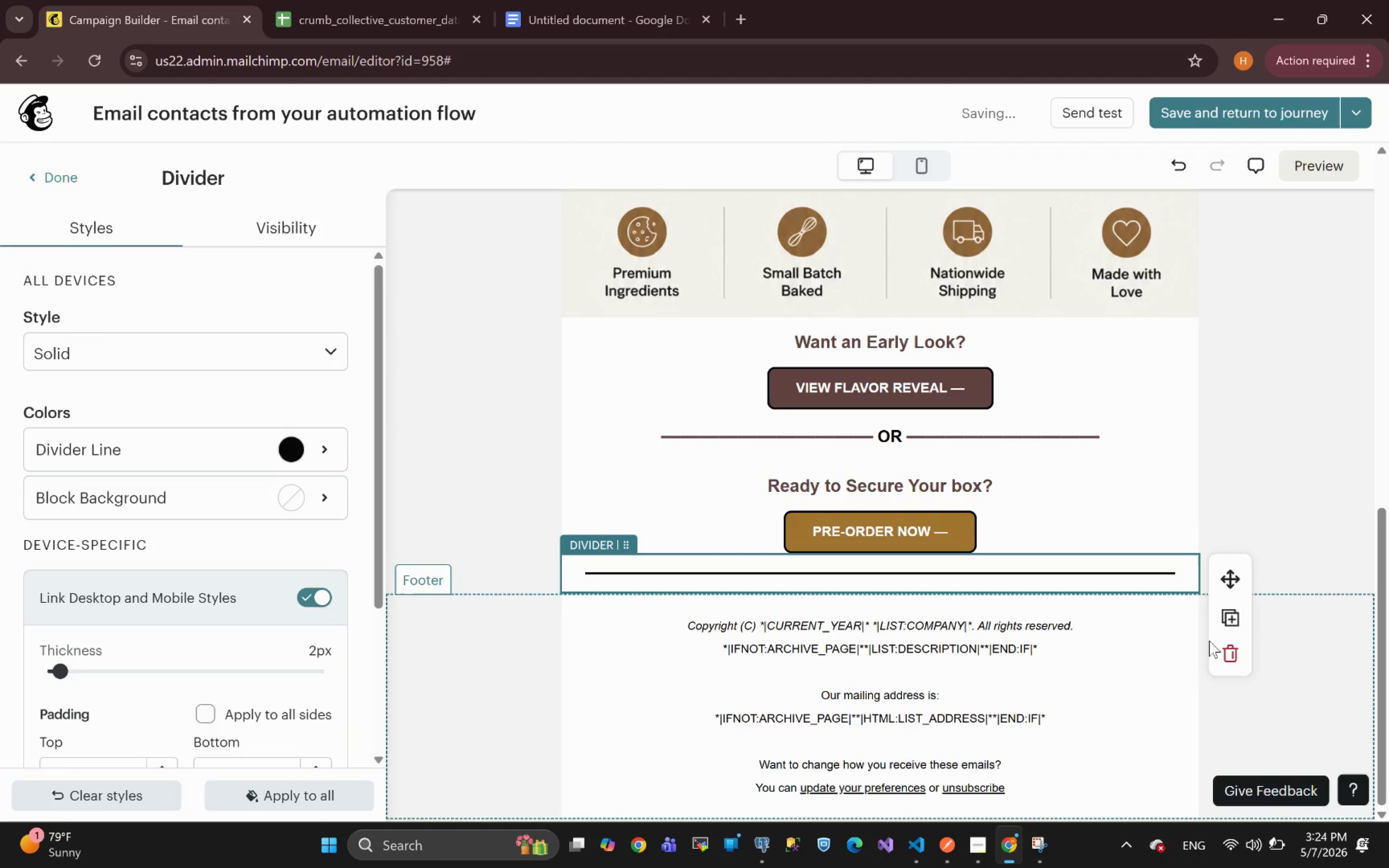 
left_click([1228, 650])
 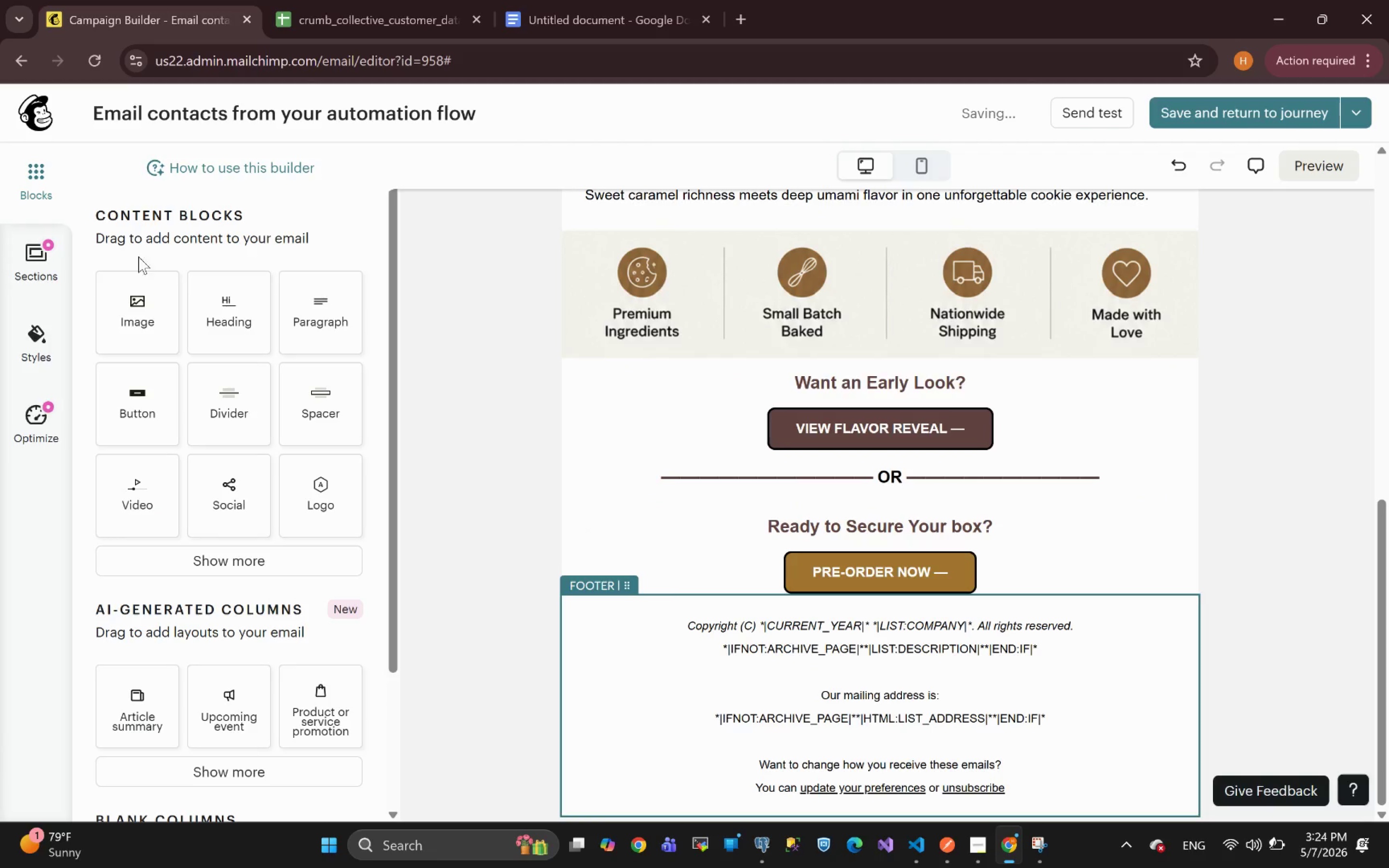 
wait(6.5)
 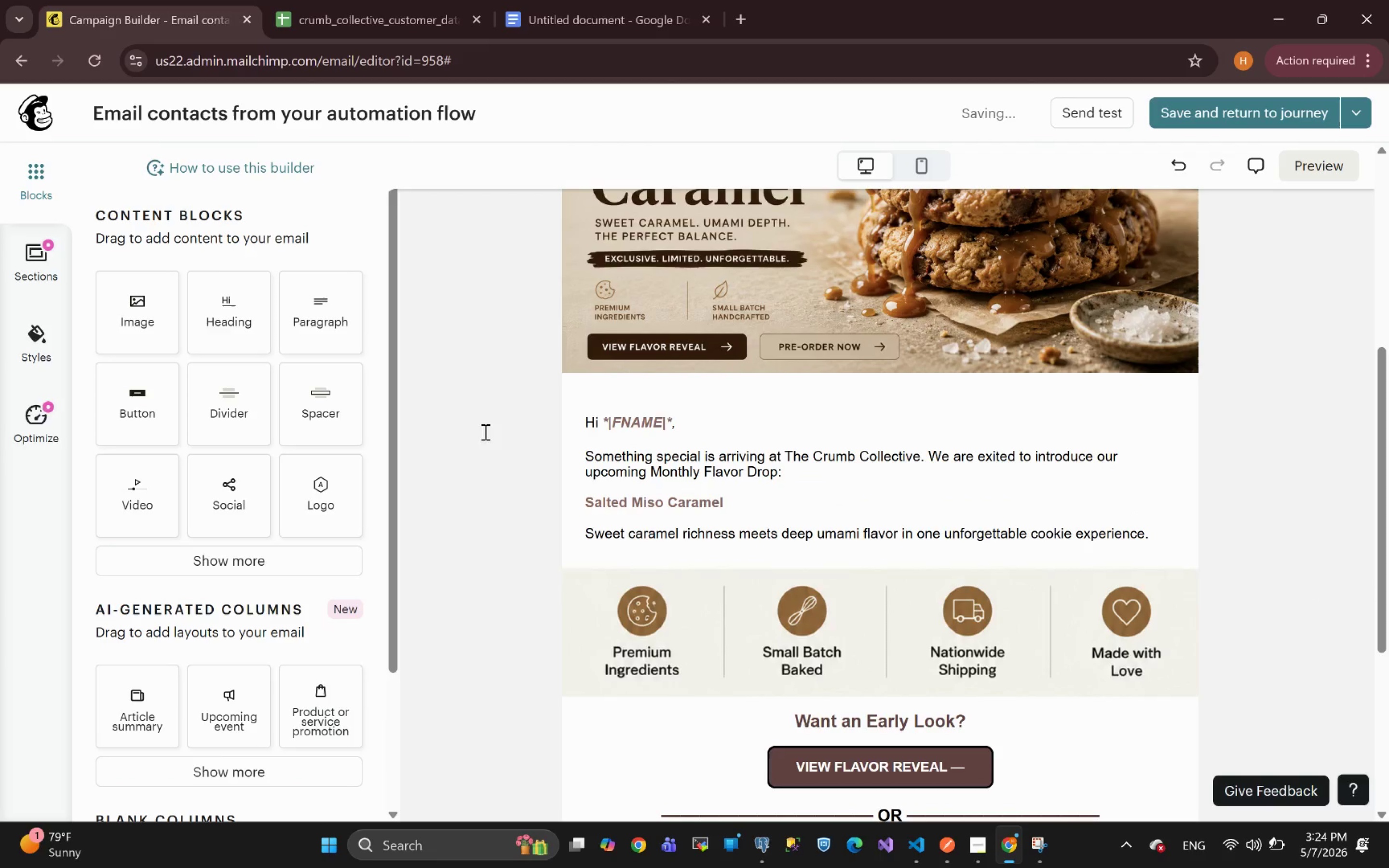 
left_click_drag(start_coordinate=[138, 312], to_coordinate=[874, 586])
 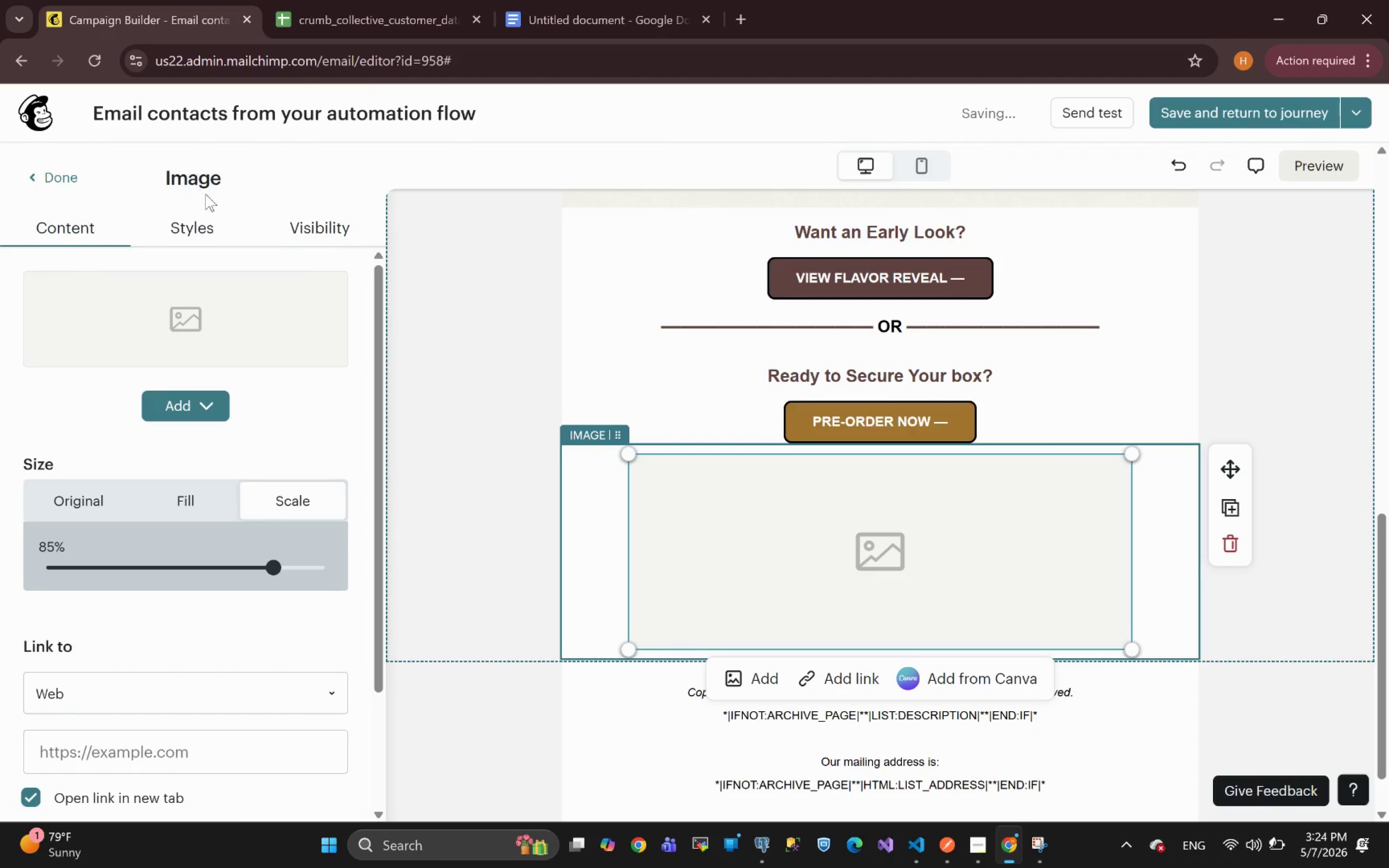 
wait(6.41)
 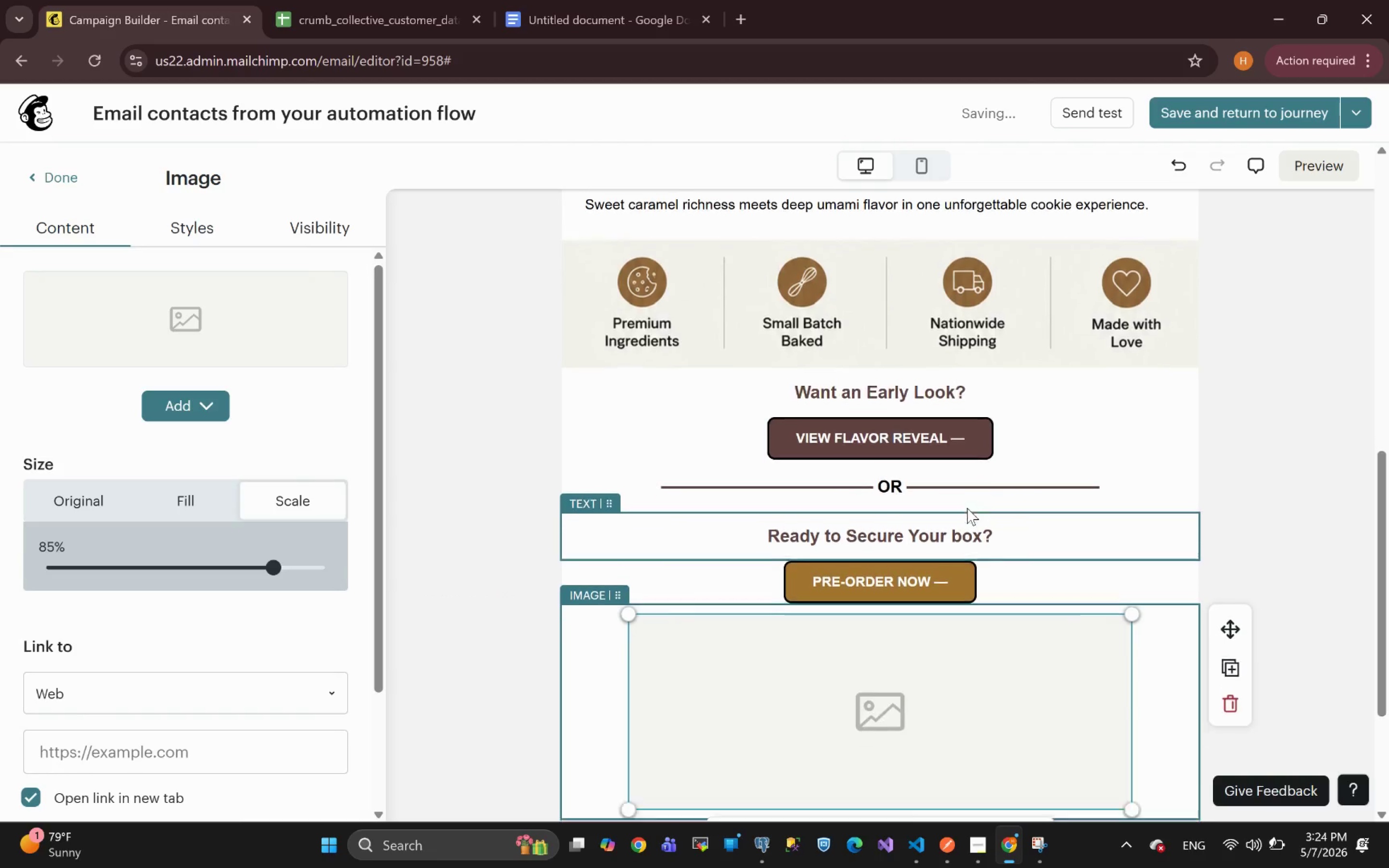 
left_click([193, 397])
 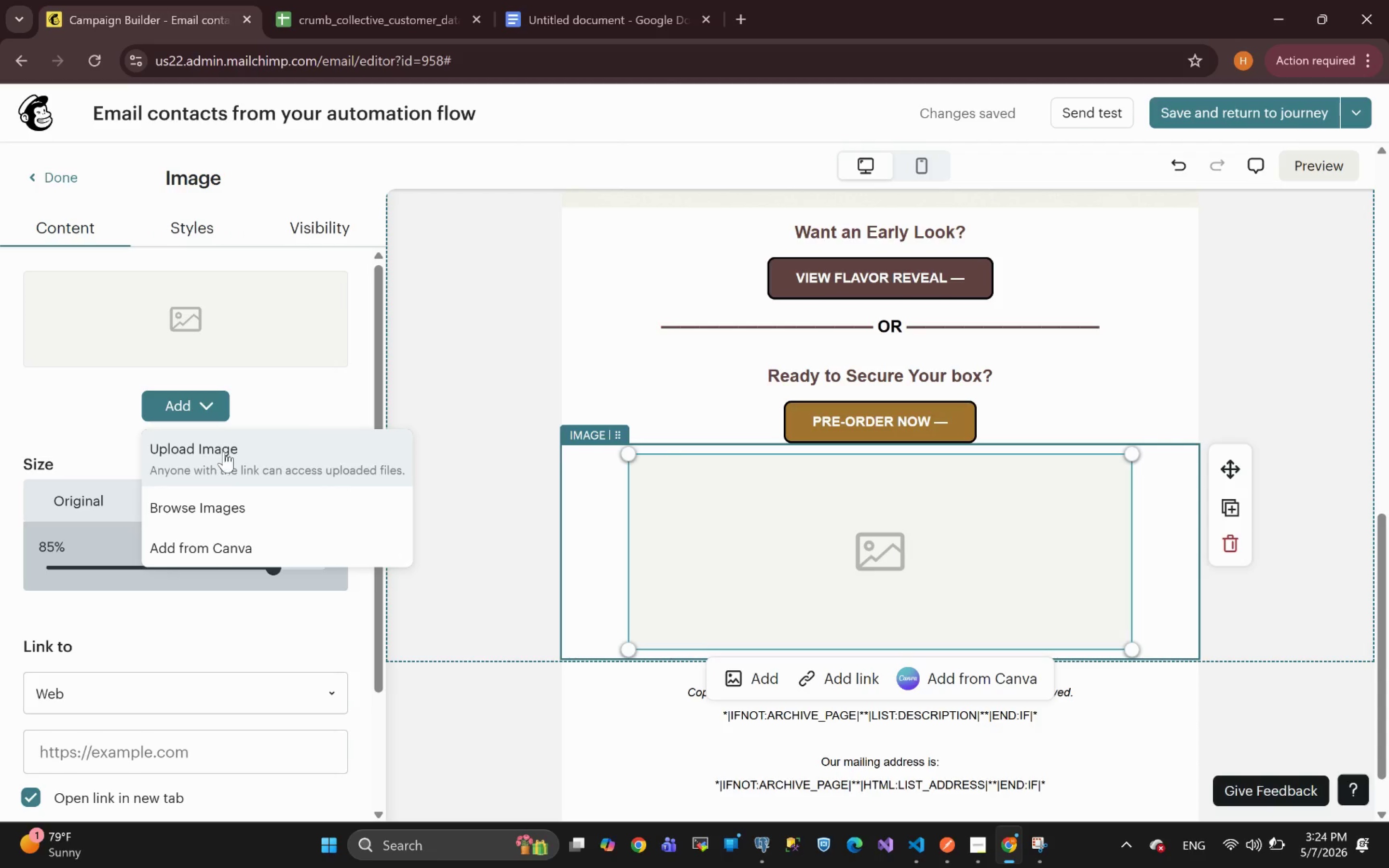 
left_click([199, 460])
 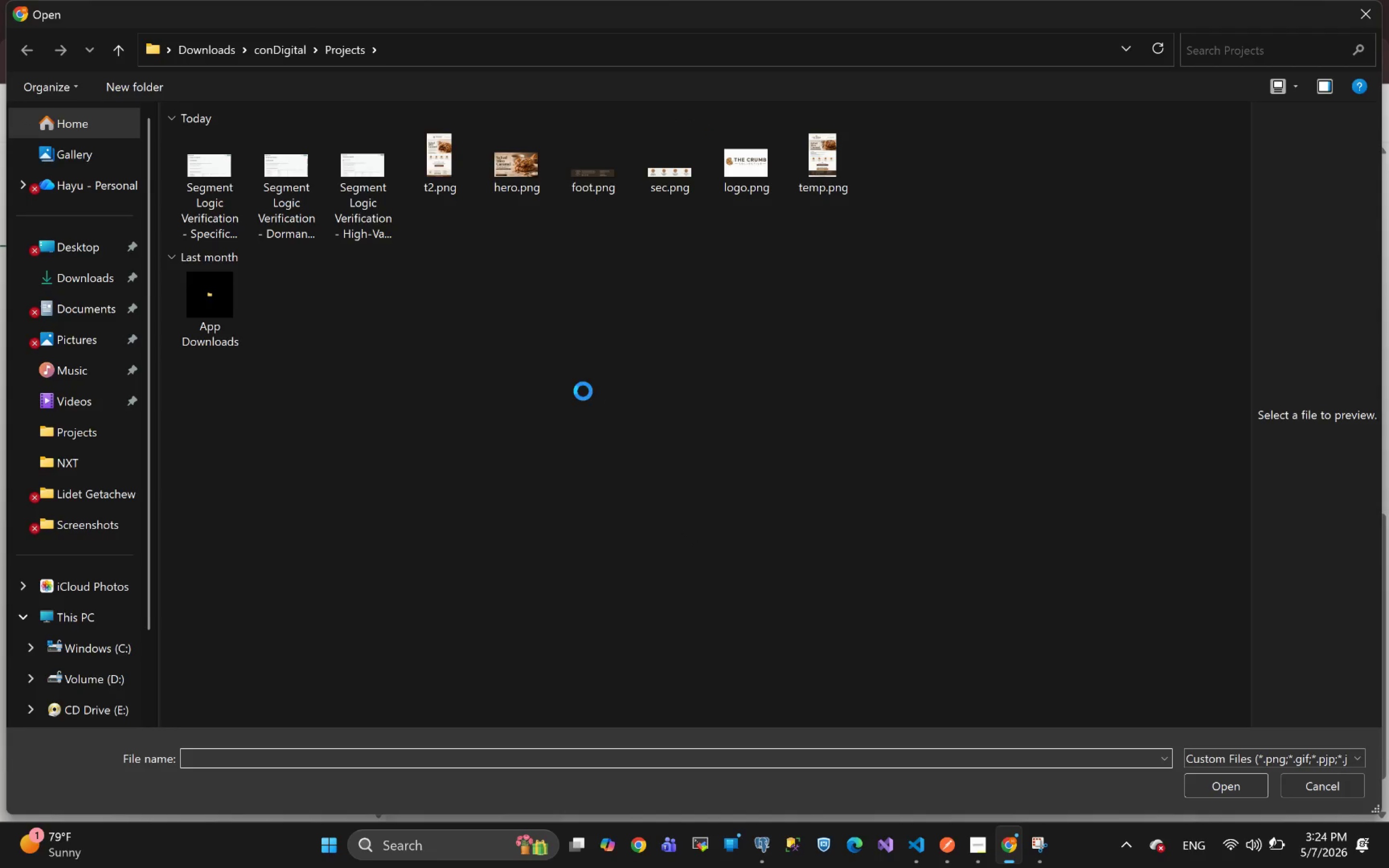 
left_click([582, 166])
 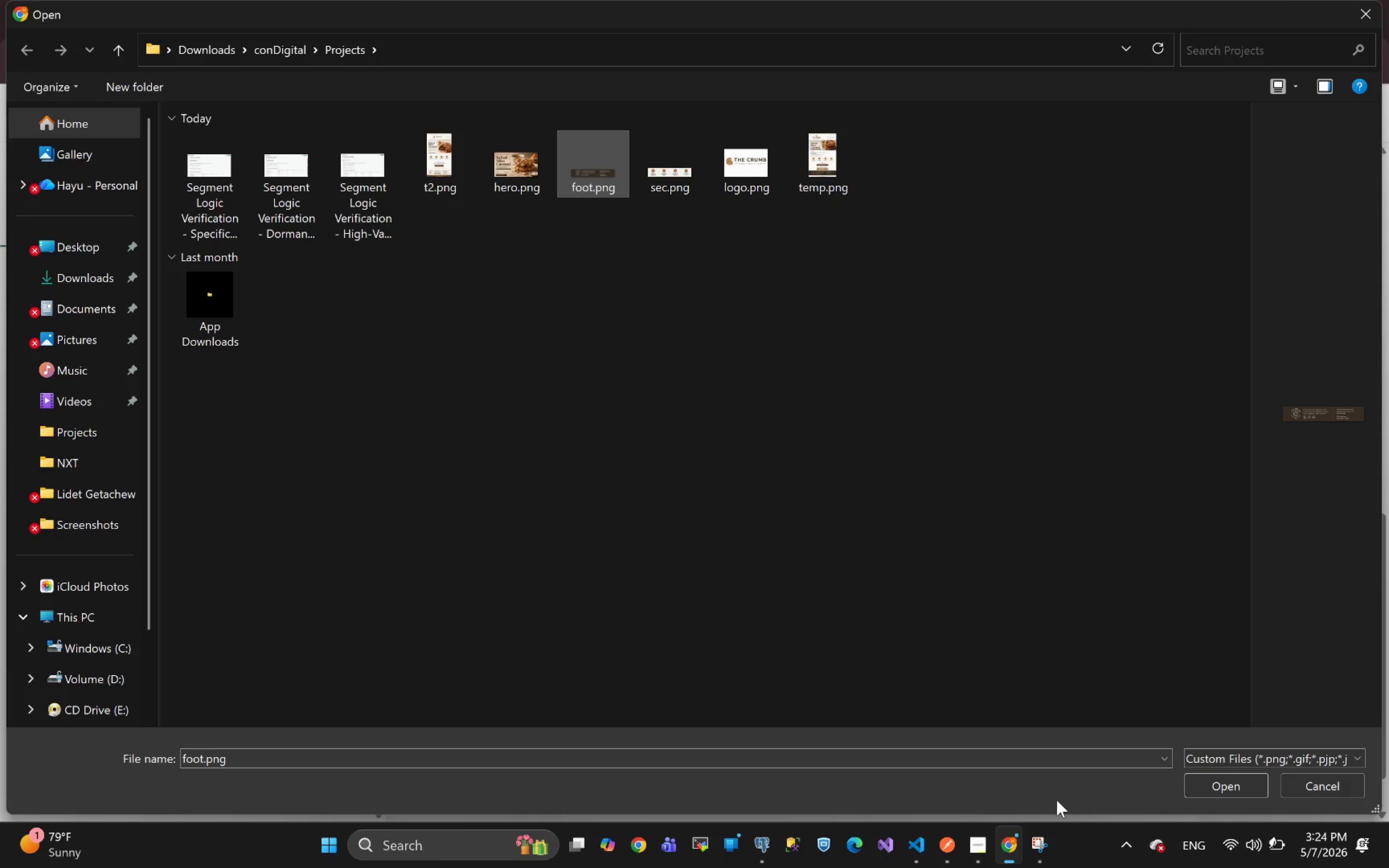 
left_click([1222, 784])
 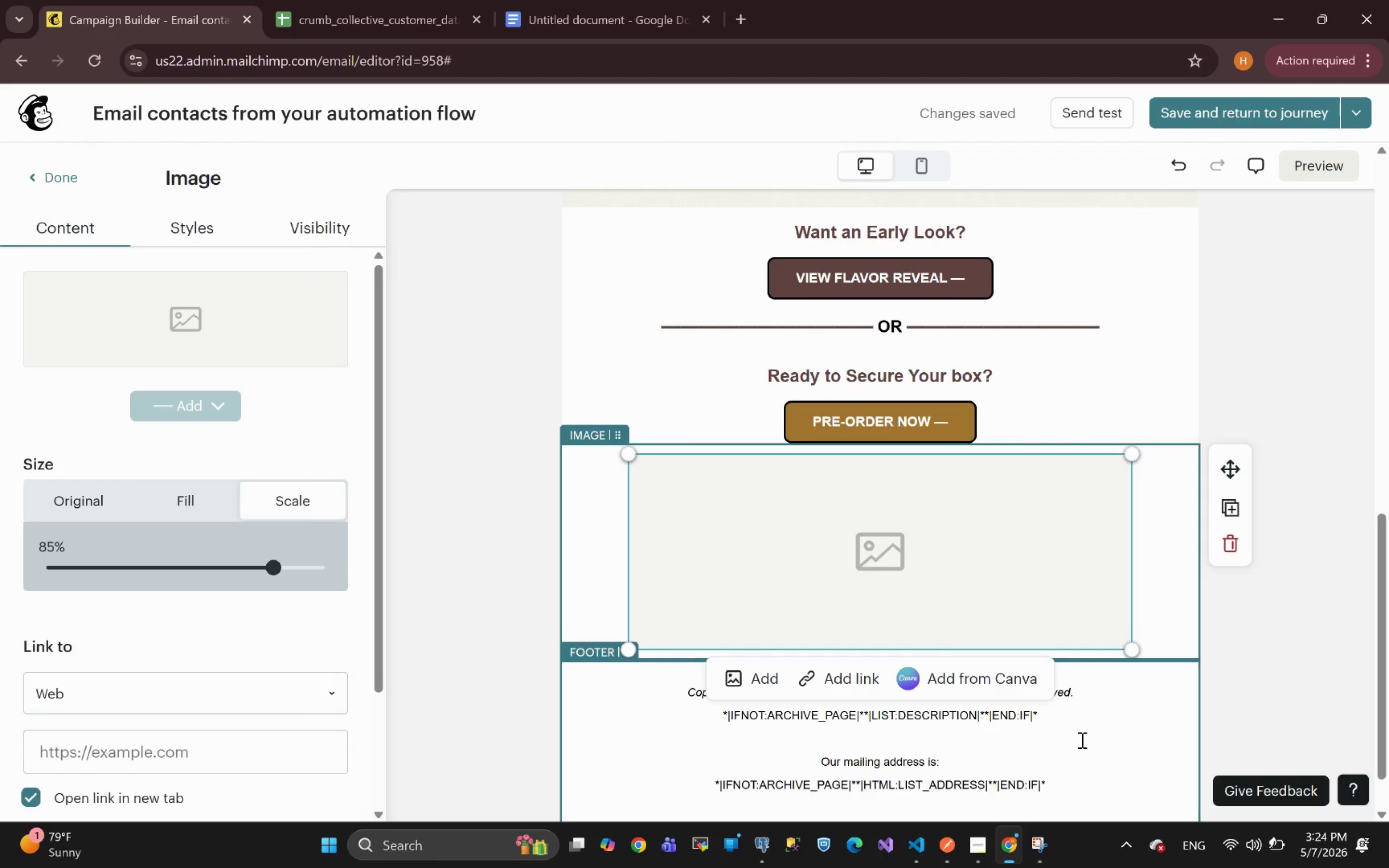 
wait(7.11)
 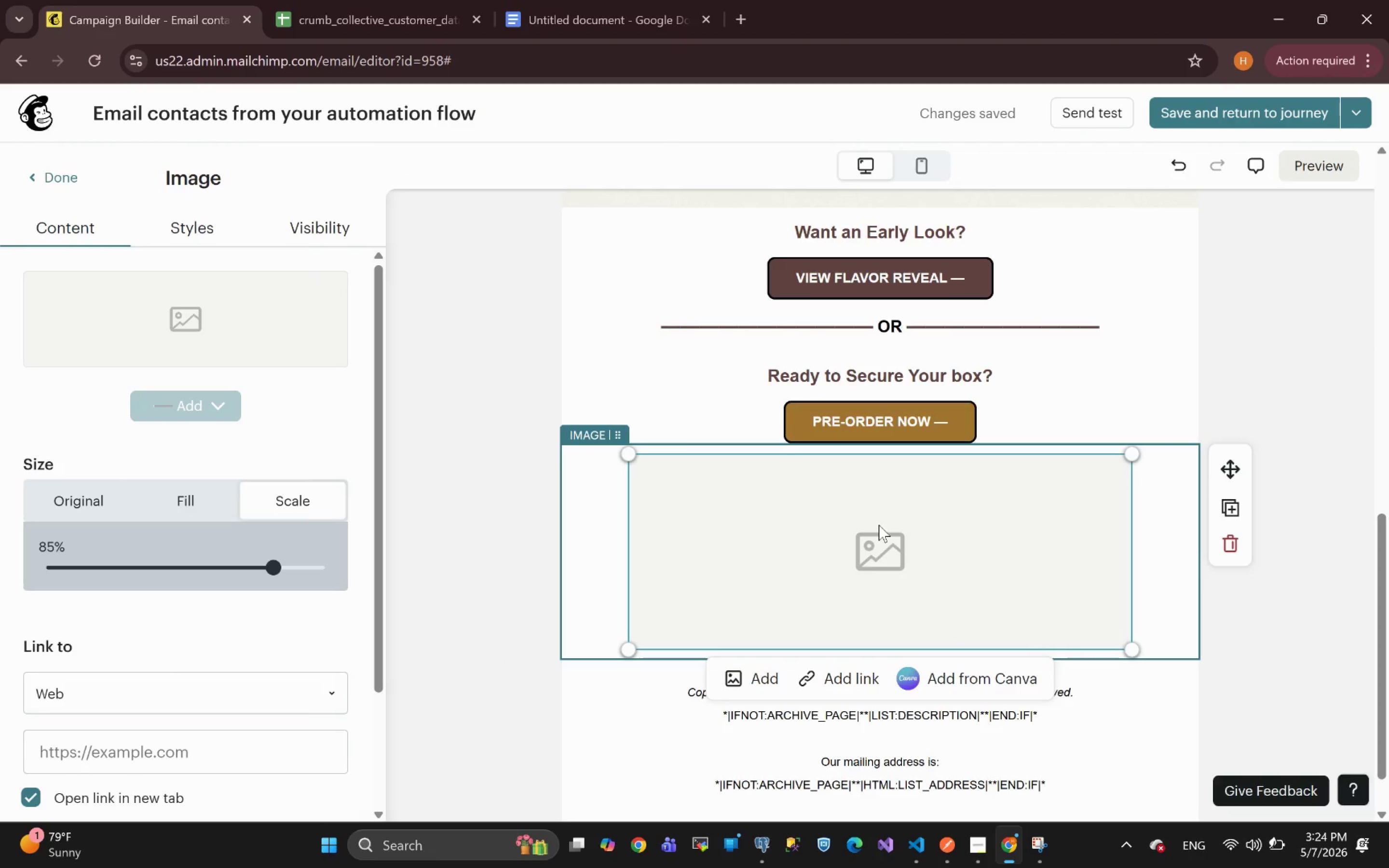 
left_click([1110, 719])
 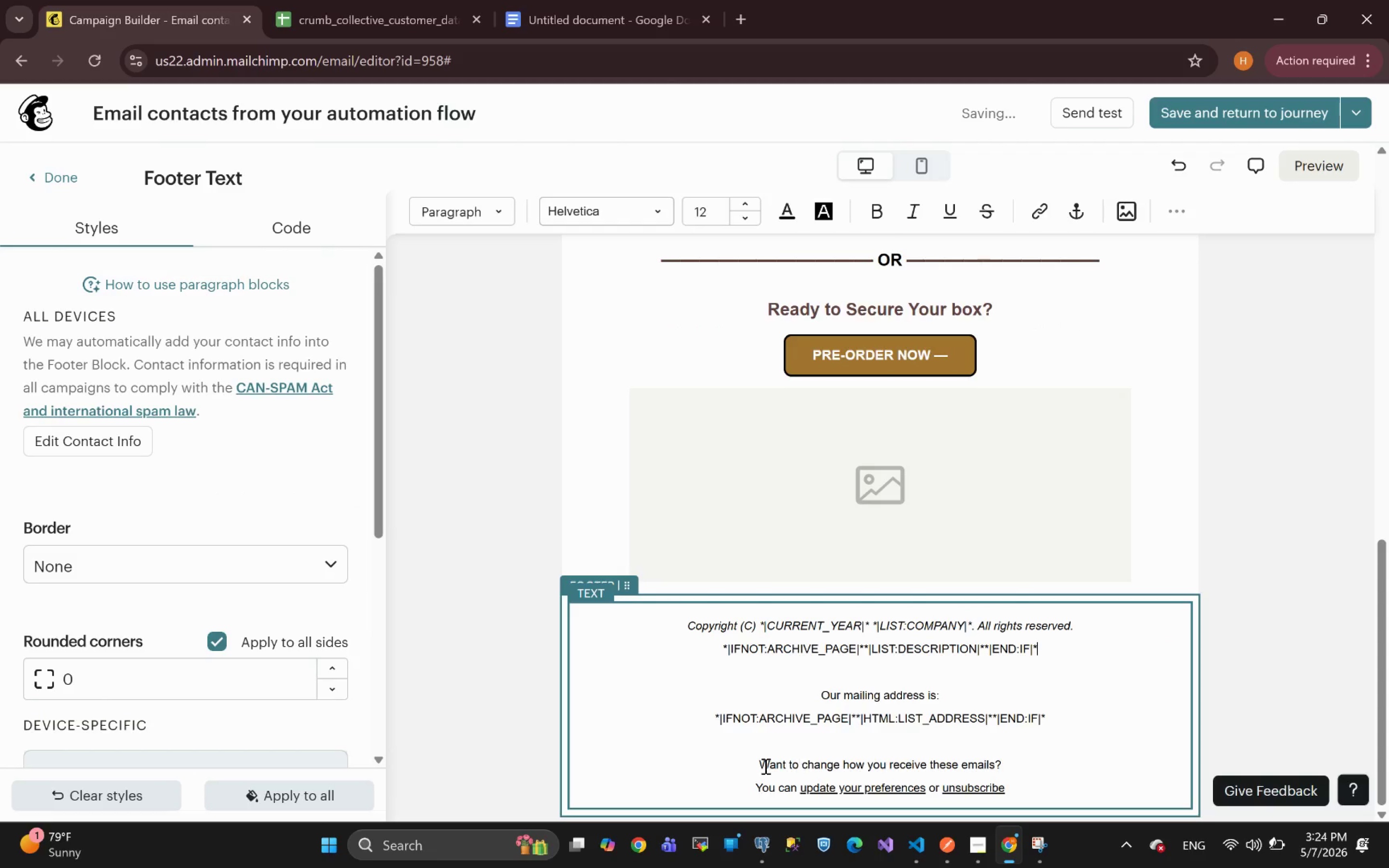 
left_click_drag(start_coordinate=[760, 765], to_coordinate=[680, 629])
 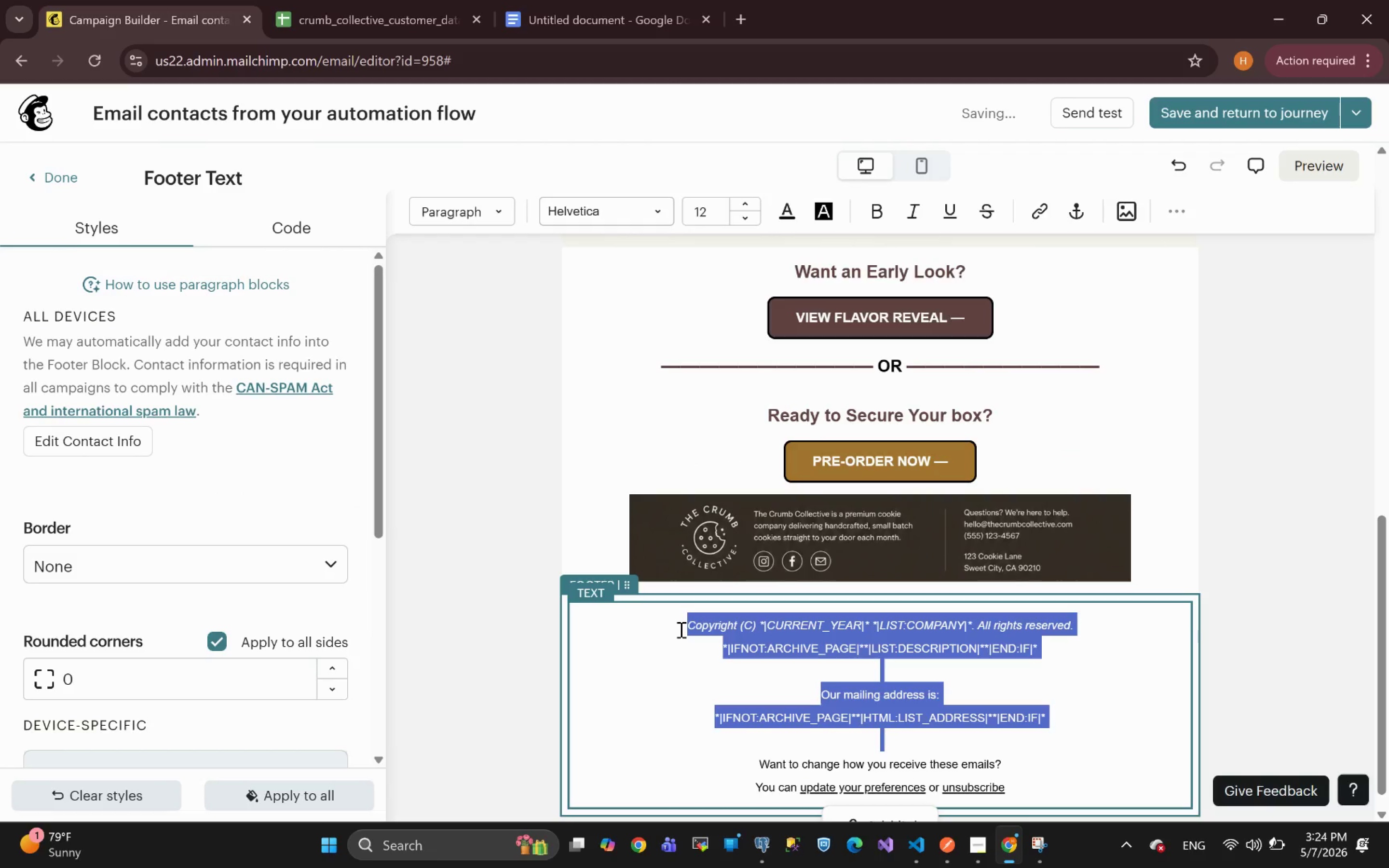 
key(Backspace)
 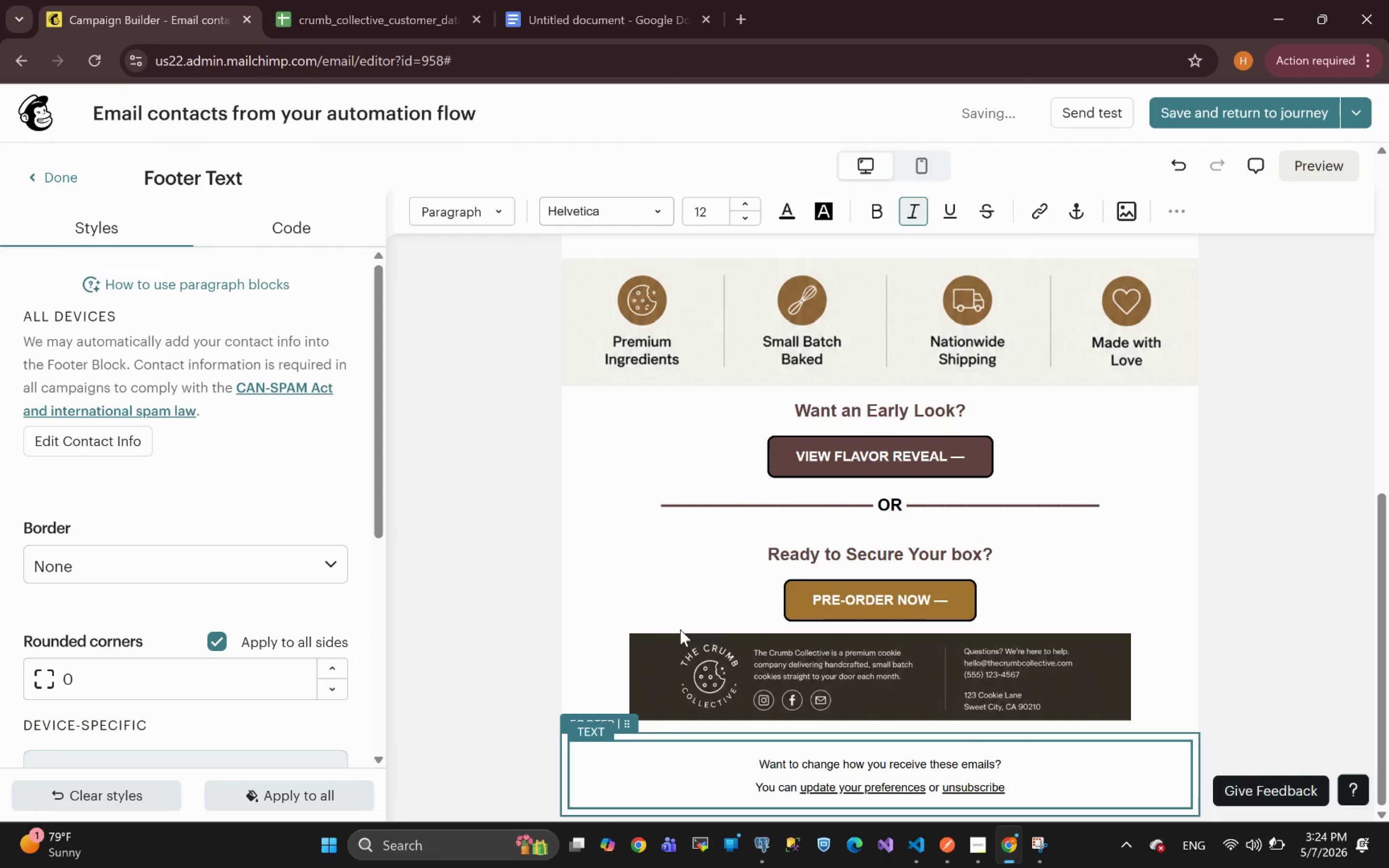 
key(Backspace)
 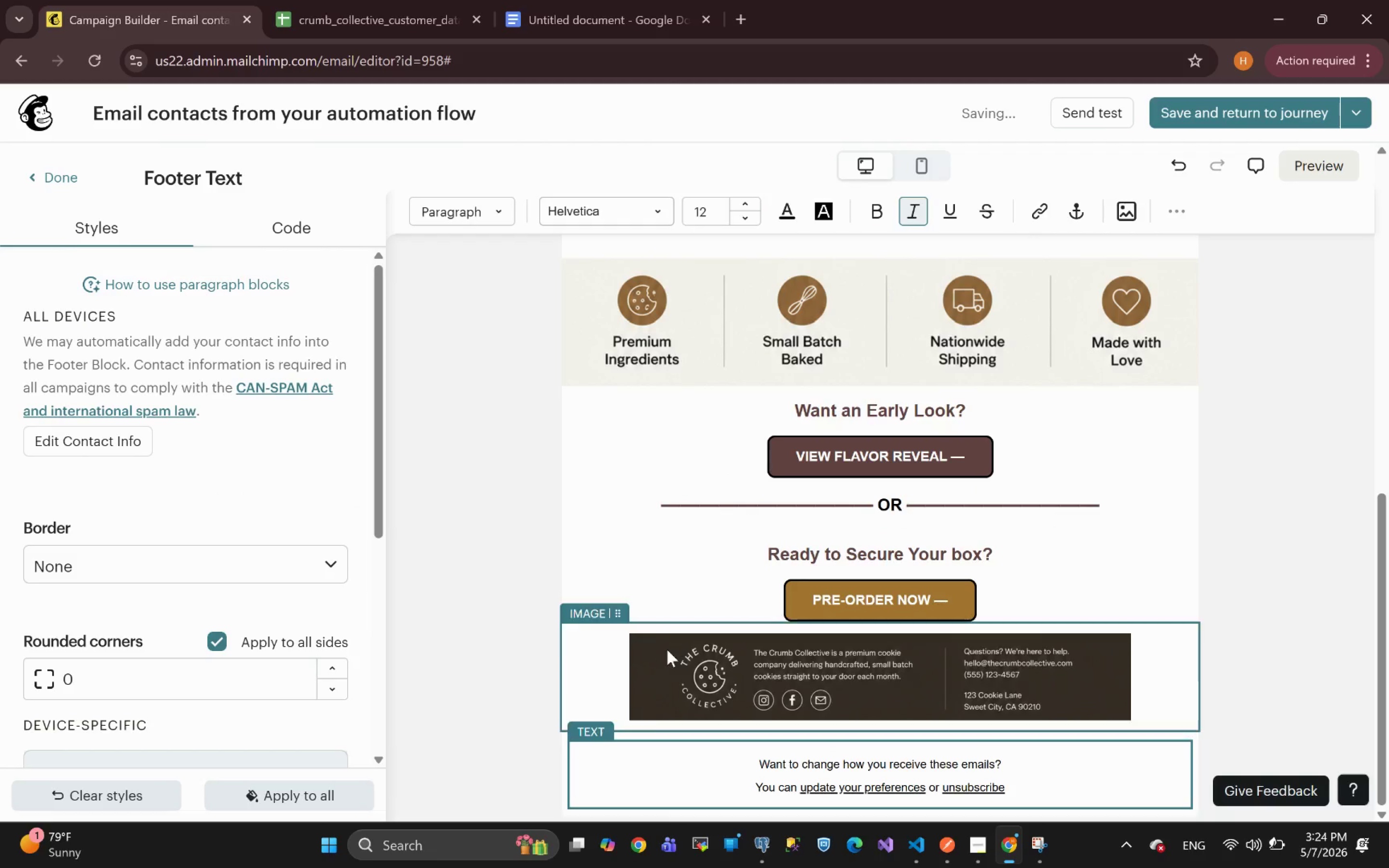 
left_click([697, 662])
 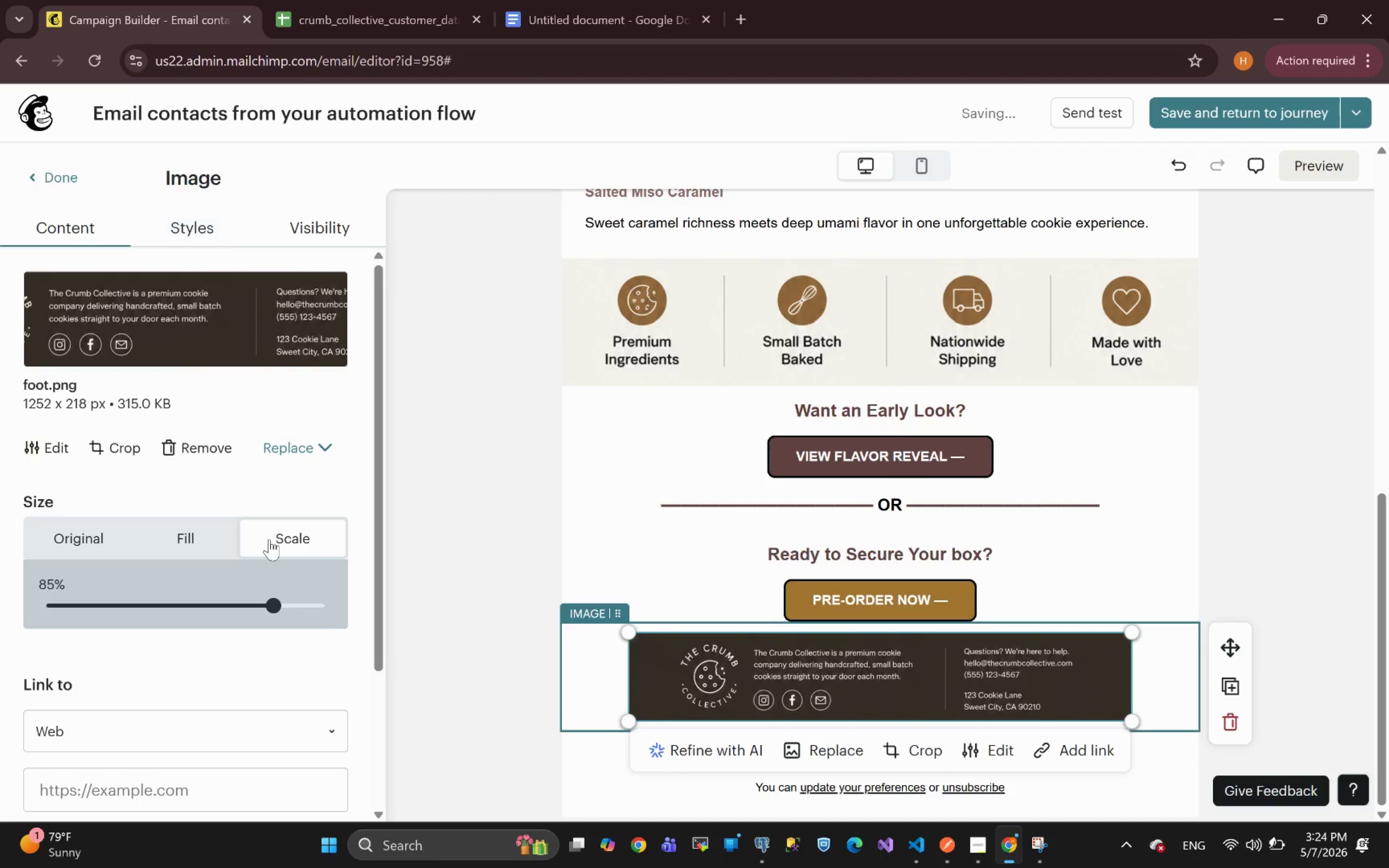 
left_click([187, 544])
 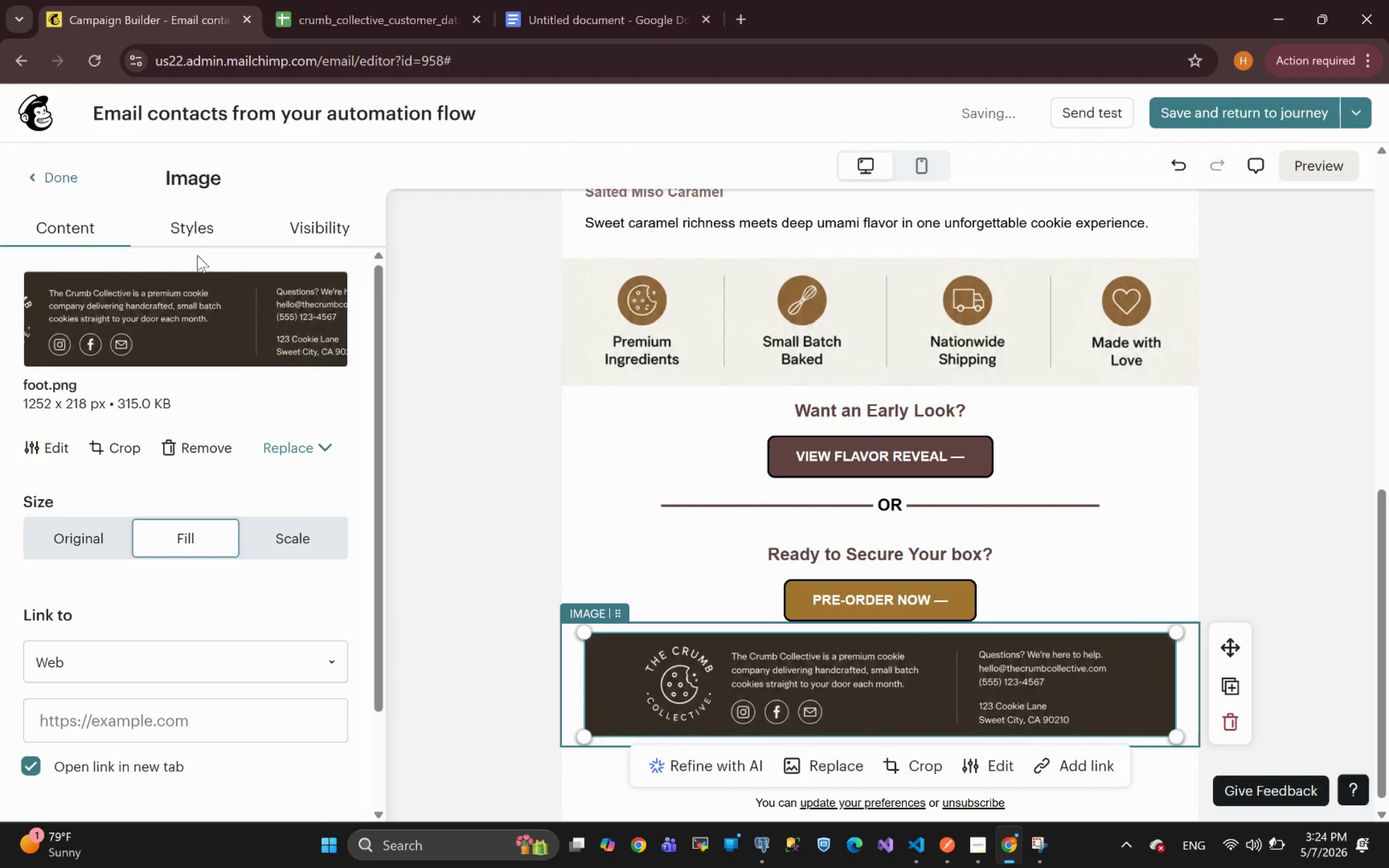 
left_click([197, 227])
 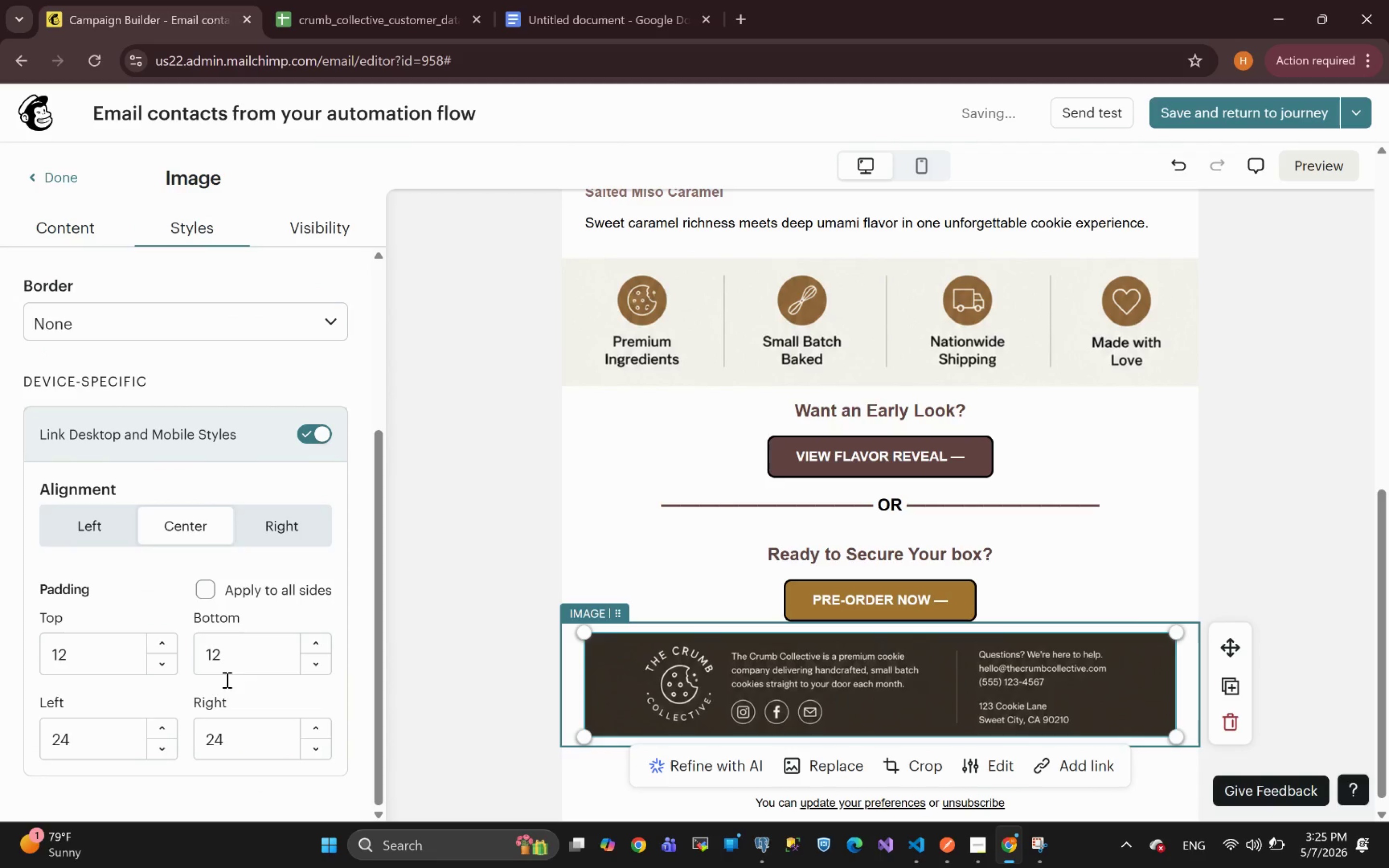 
left_click([202, 595])
 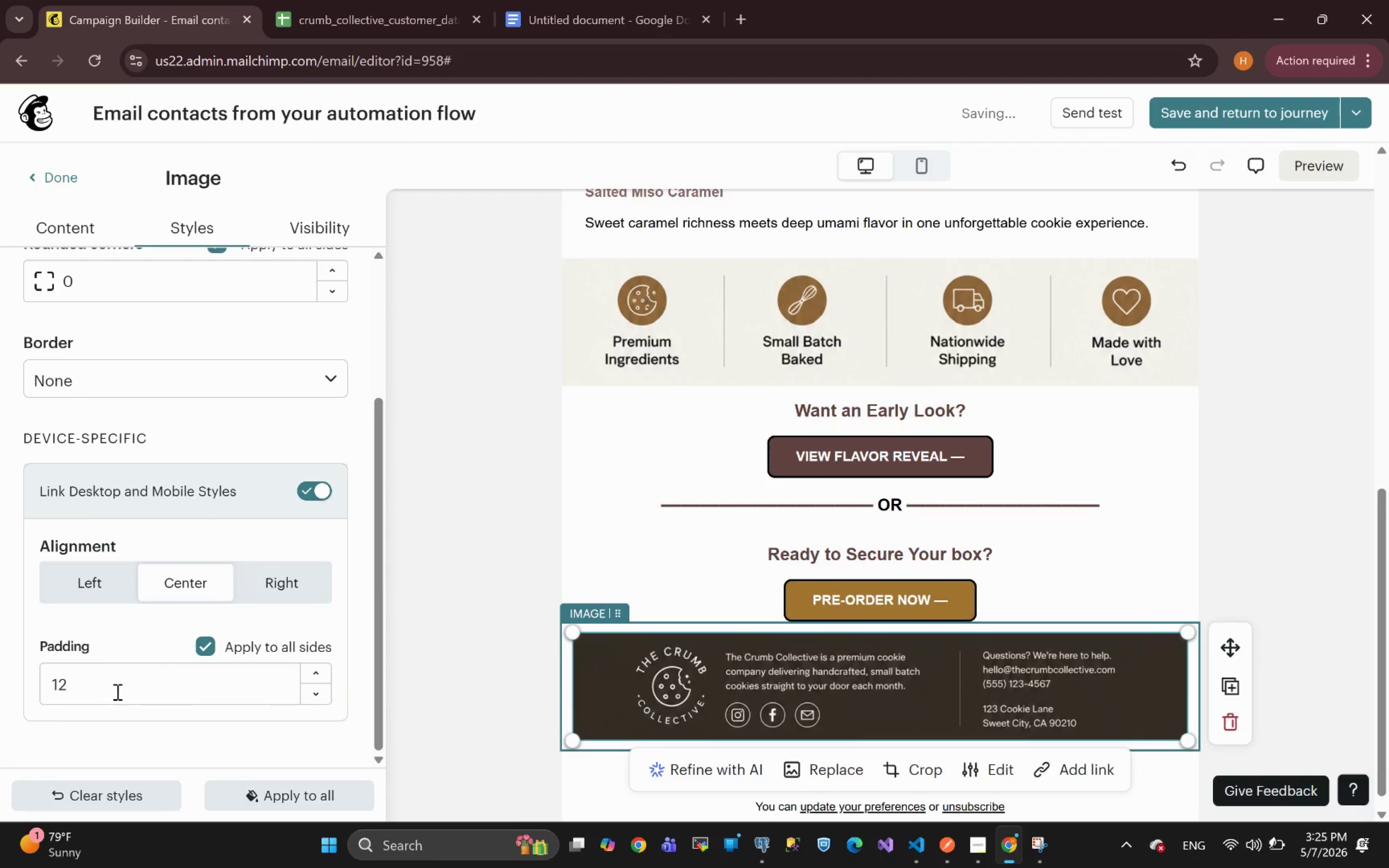 
left_click_drag(start_coordinate=[105, 690], to_coordinate=[0, 707])
 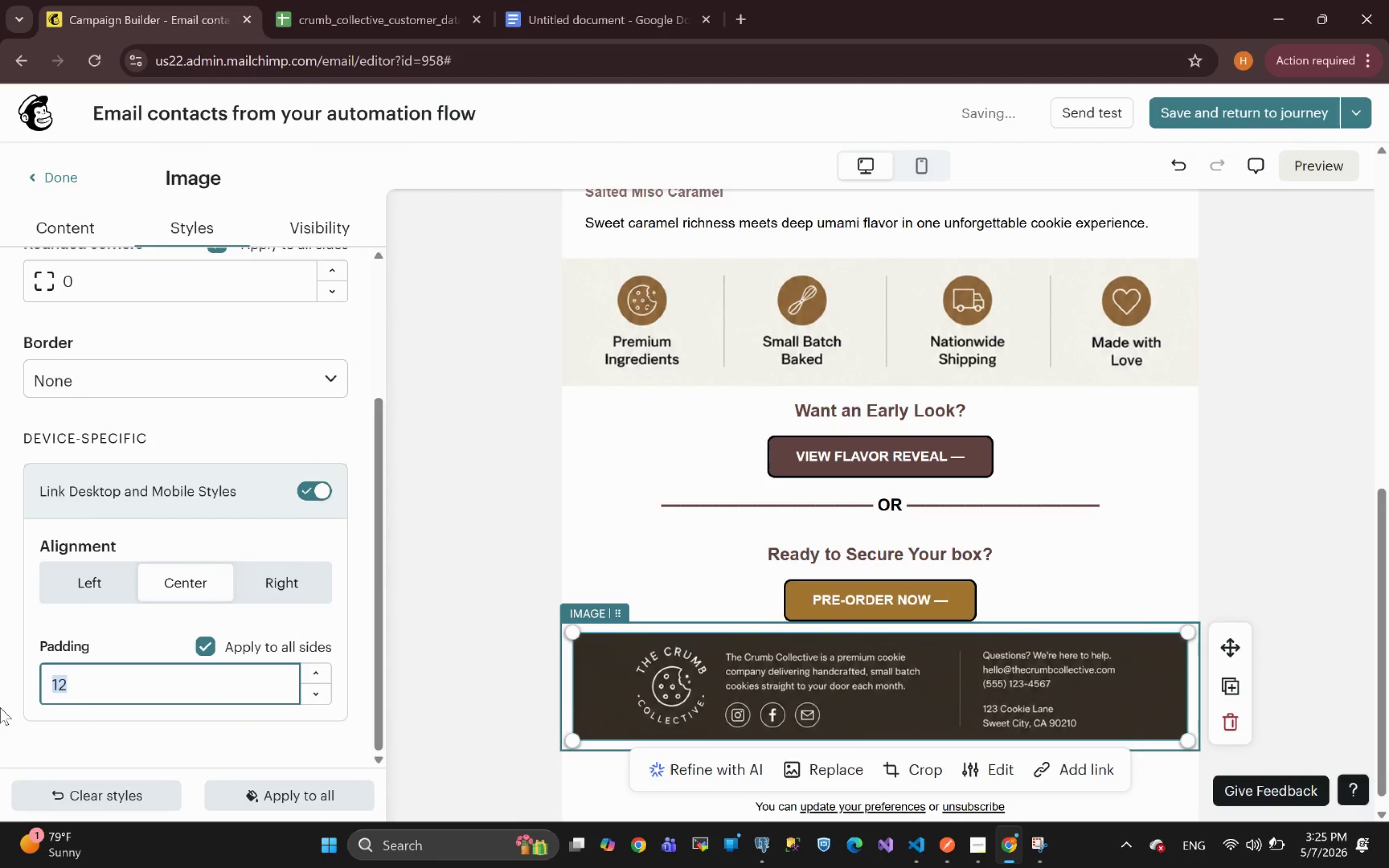 
key(0)
 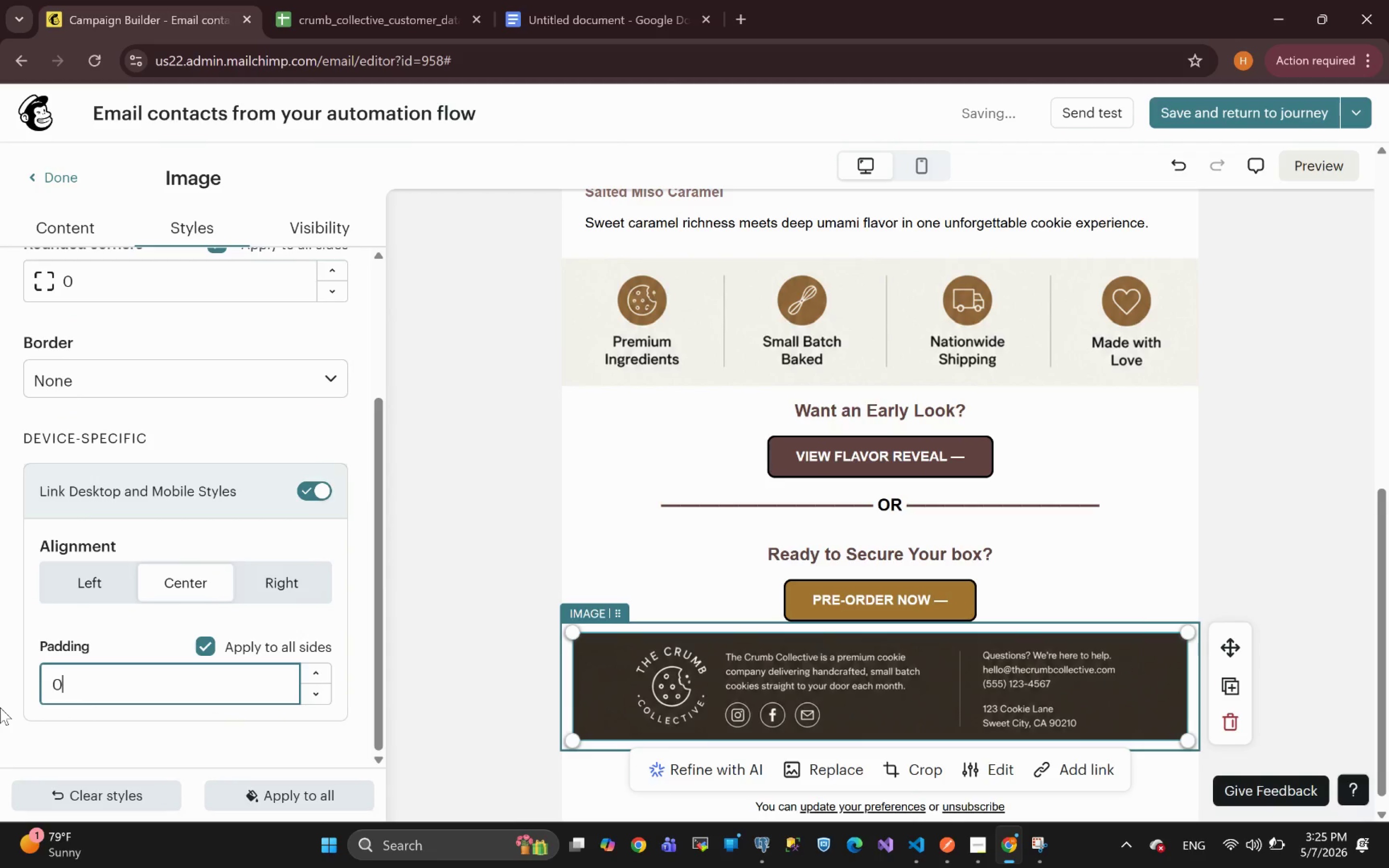 
key(Enter)
 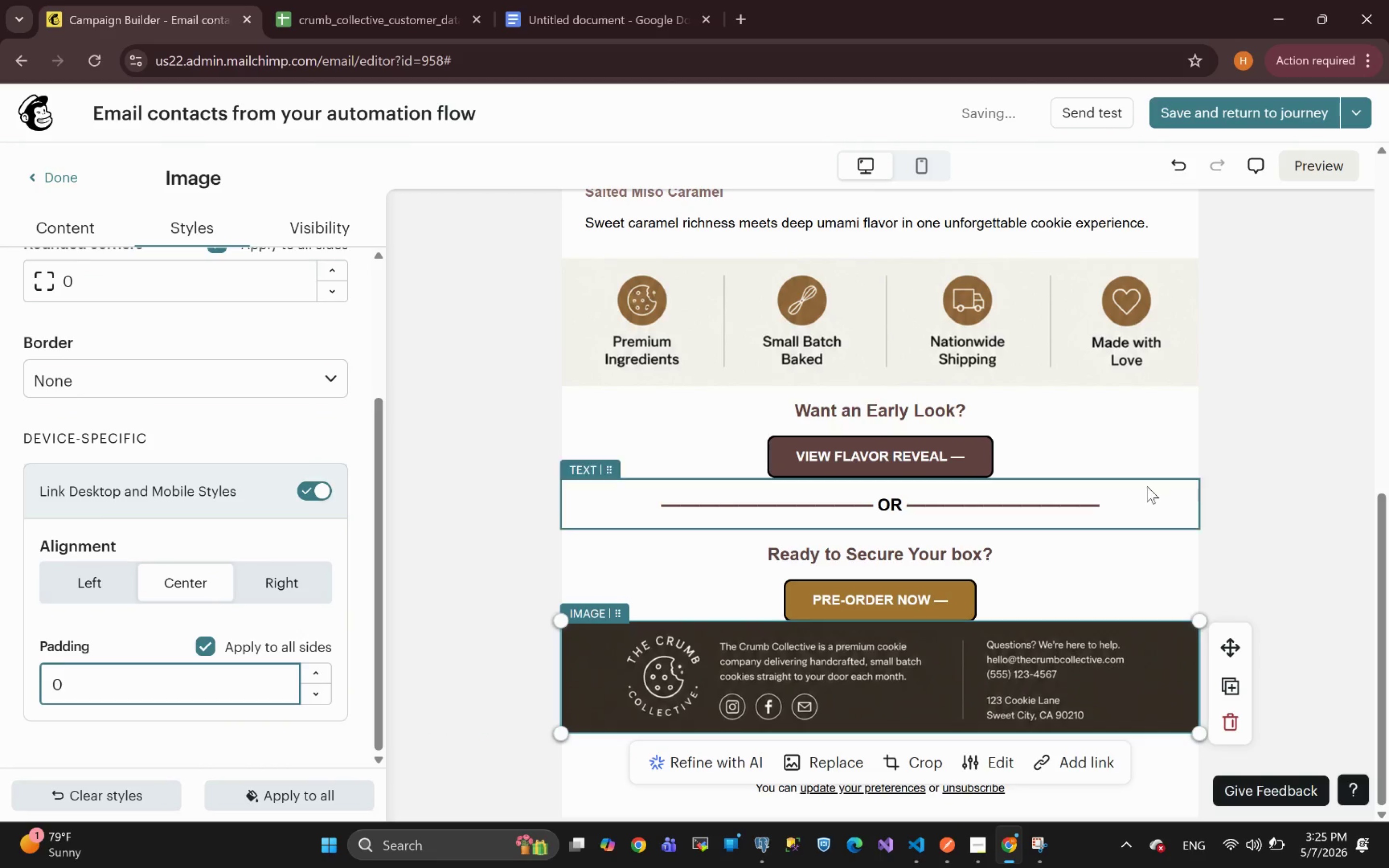 
left_click([1302, 525])
 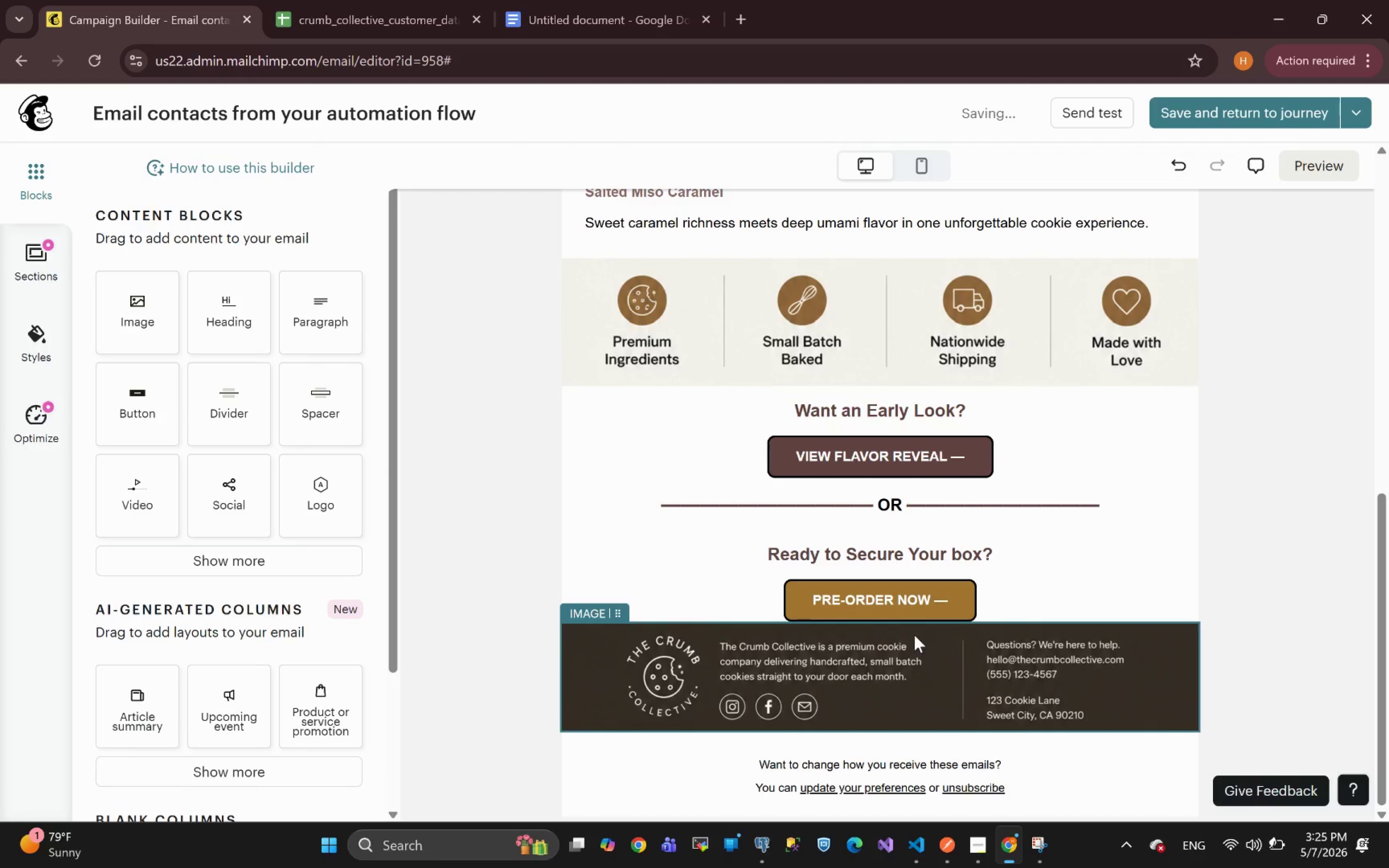 
left_click([915, 637])
 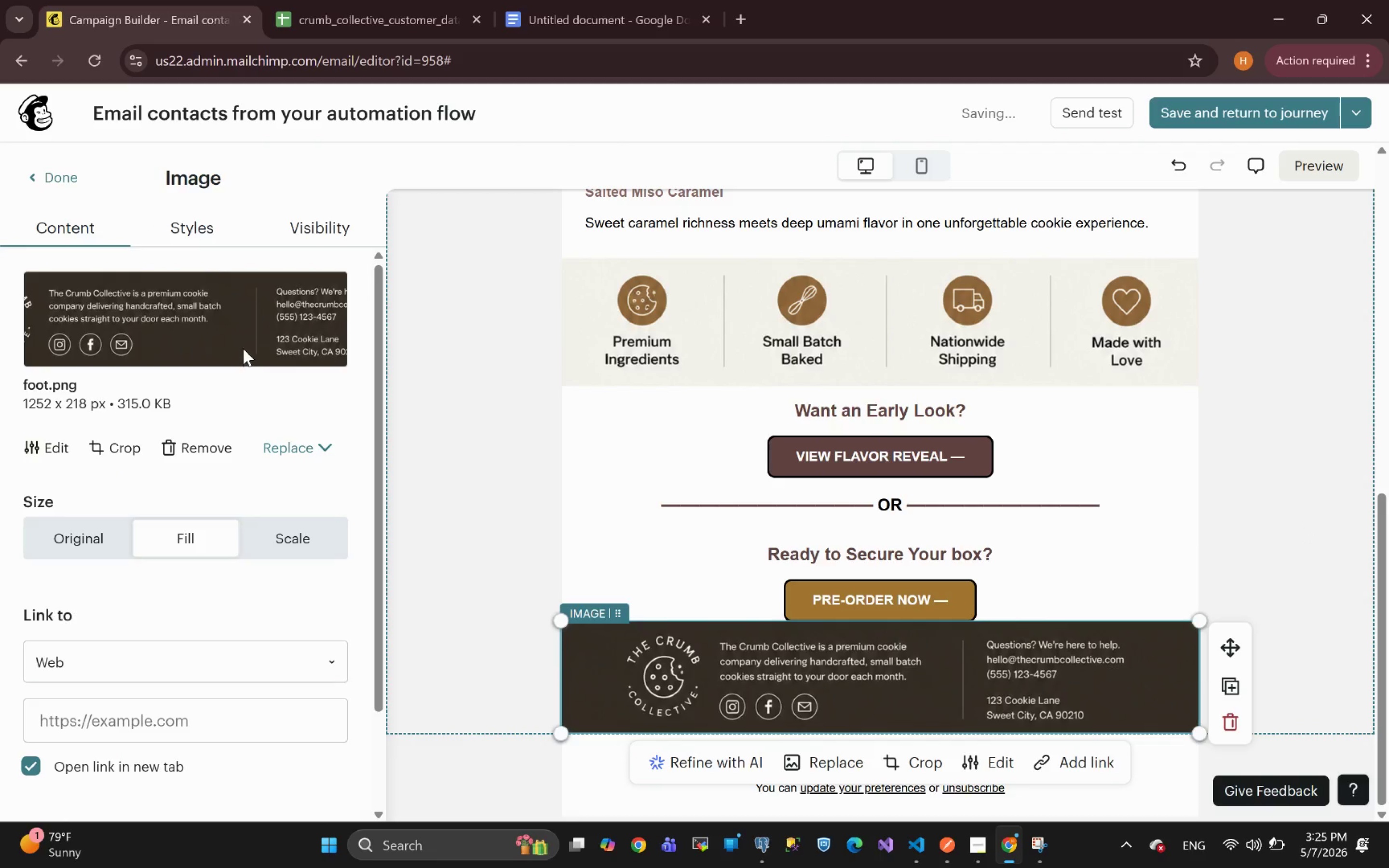 
left_click([201, 235])
 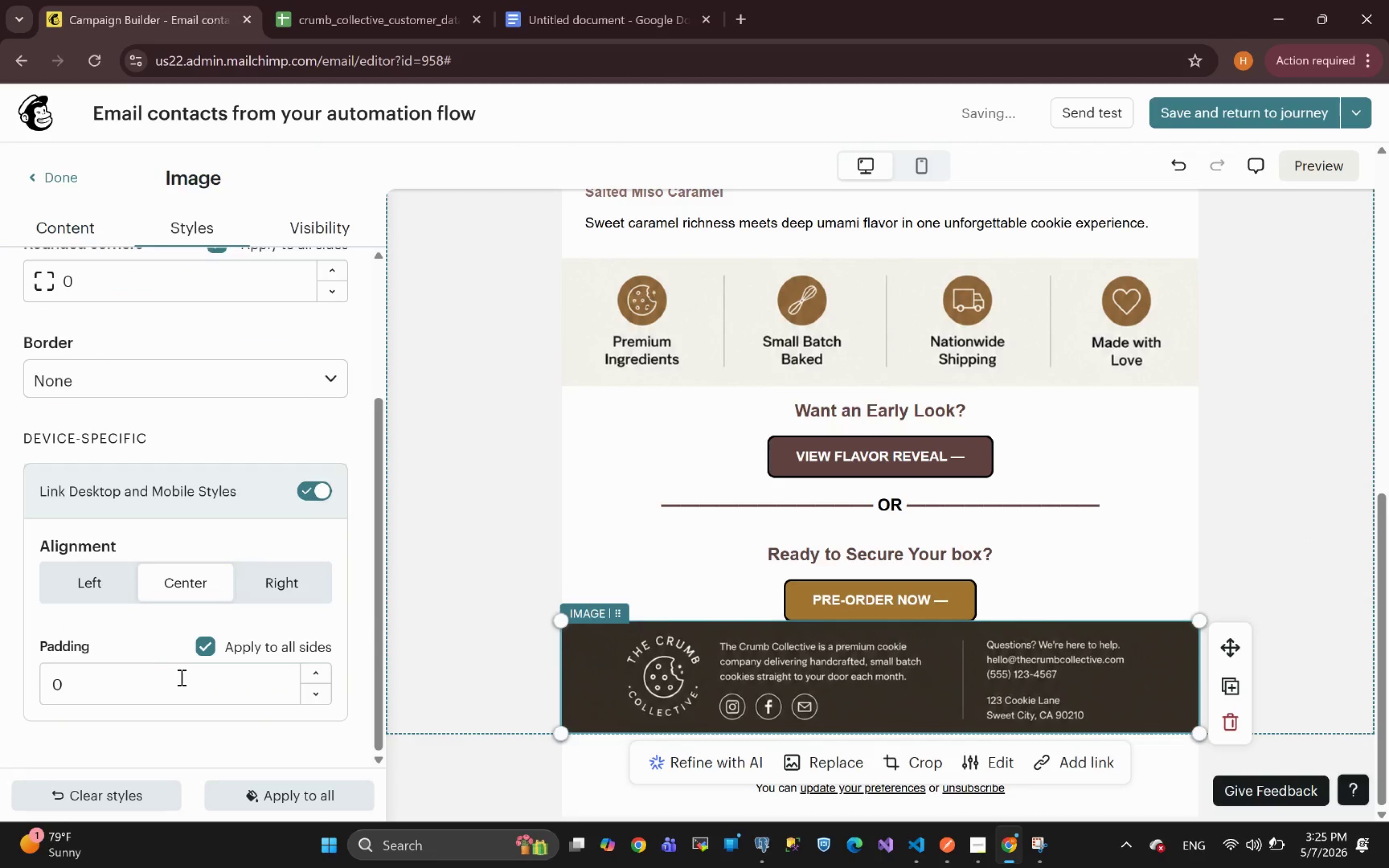 
left_click([205, 651])
 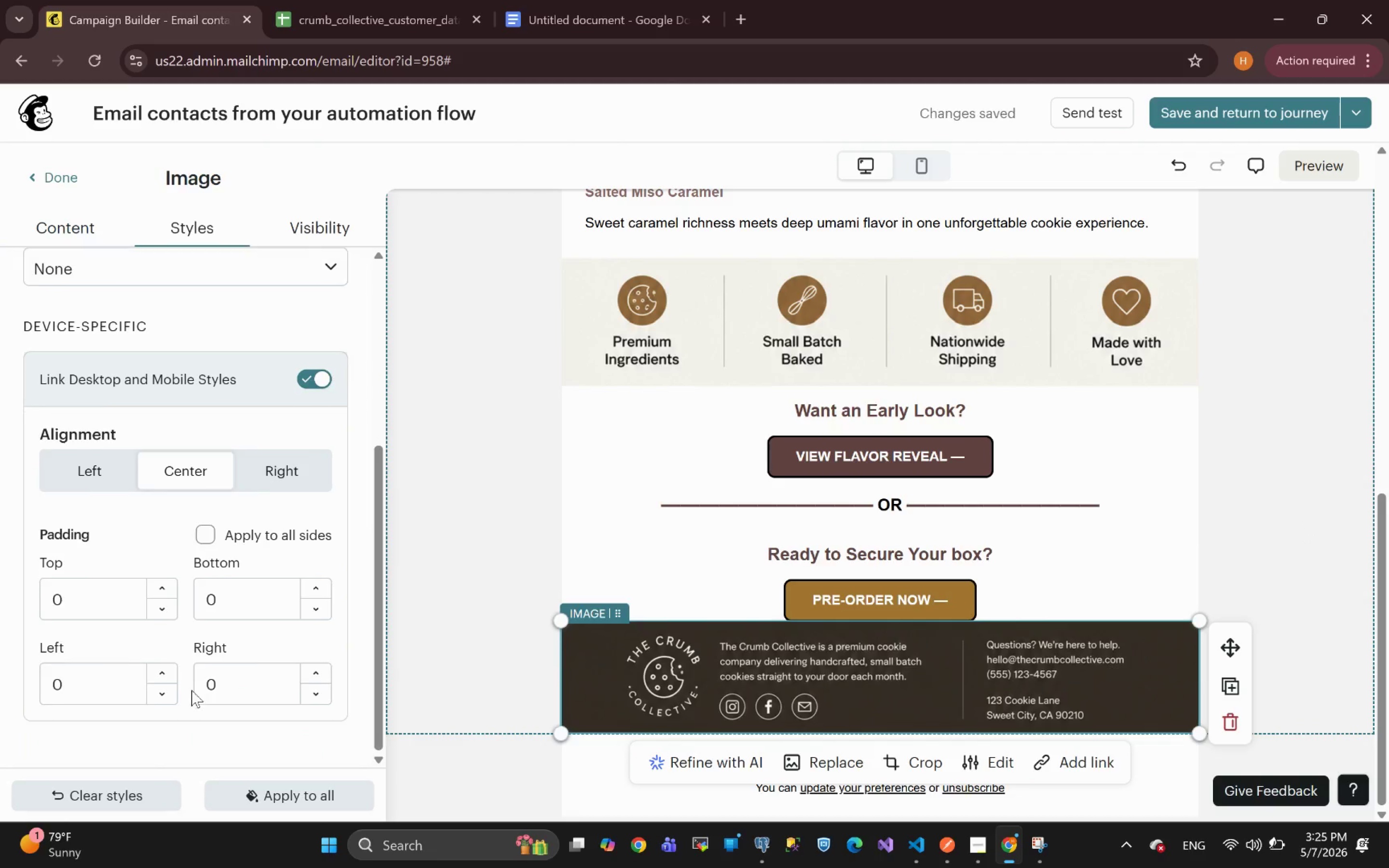 
left_click_drag(start_coordinate=[81, 592], to_coordinate=[6, 601])
 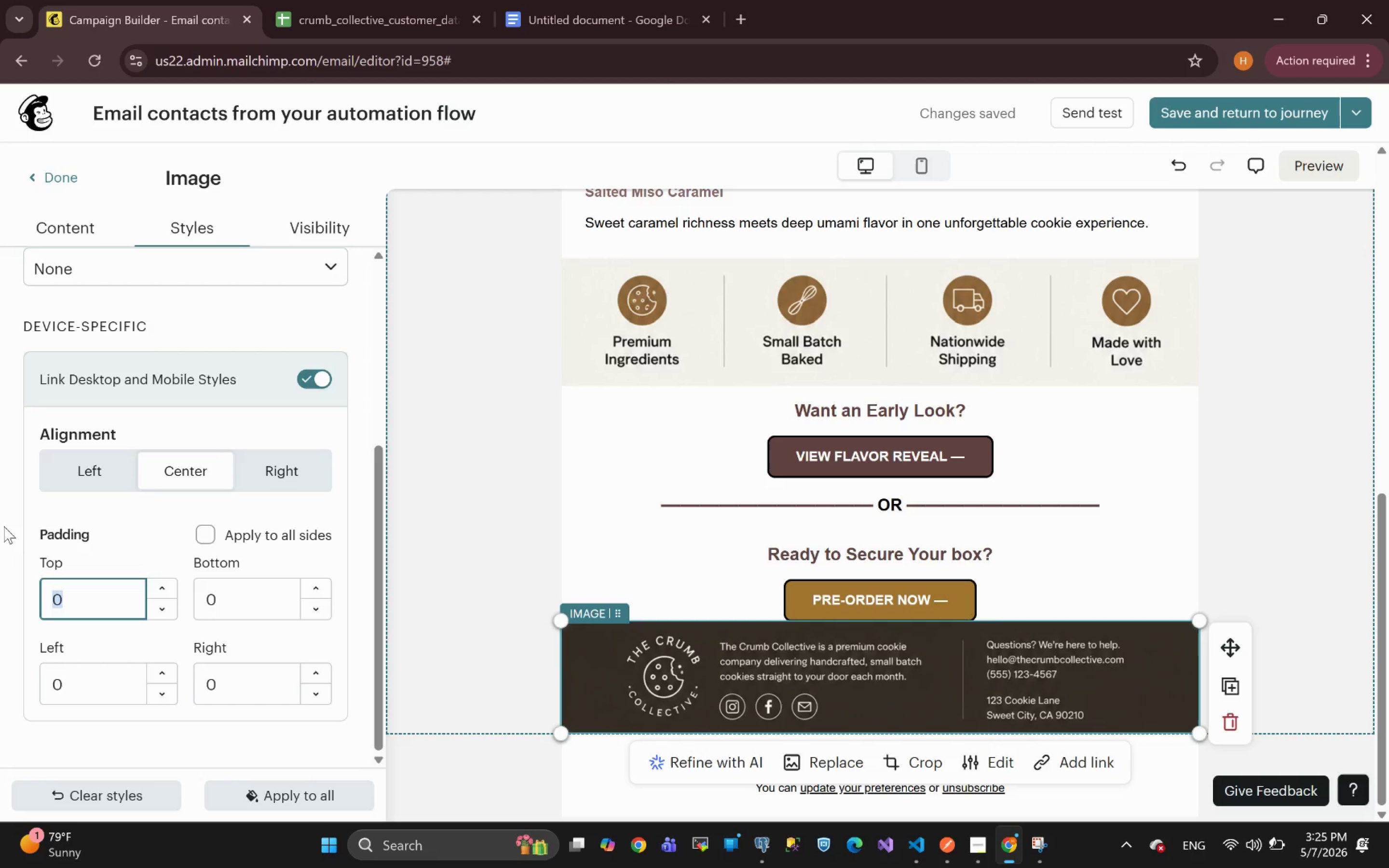 
type(16)
 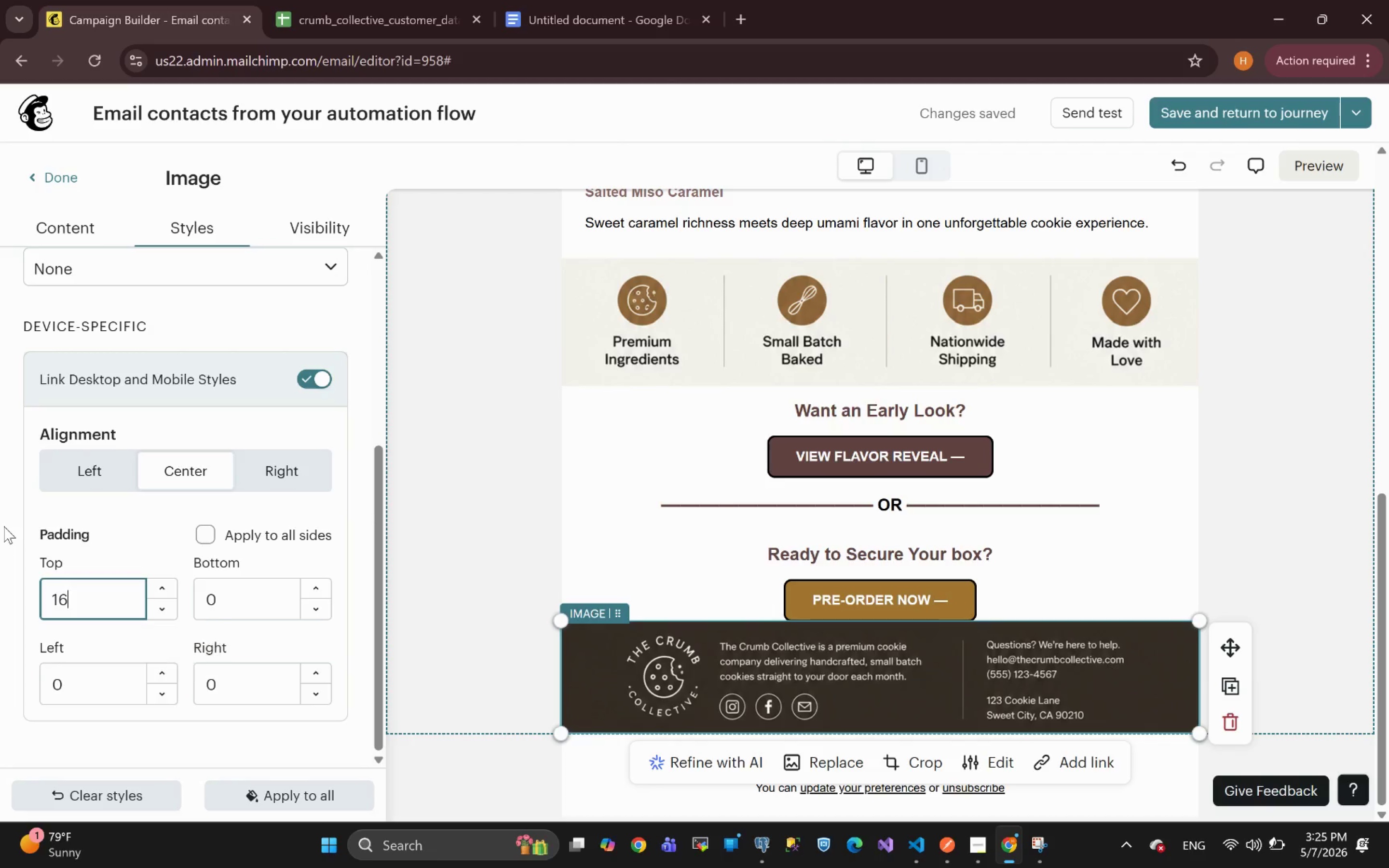 
key(Enter)
 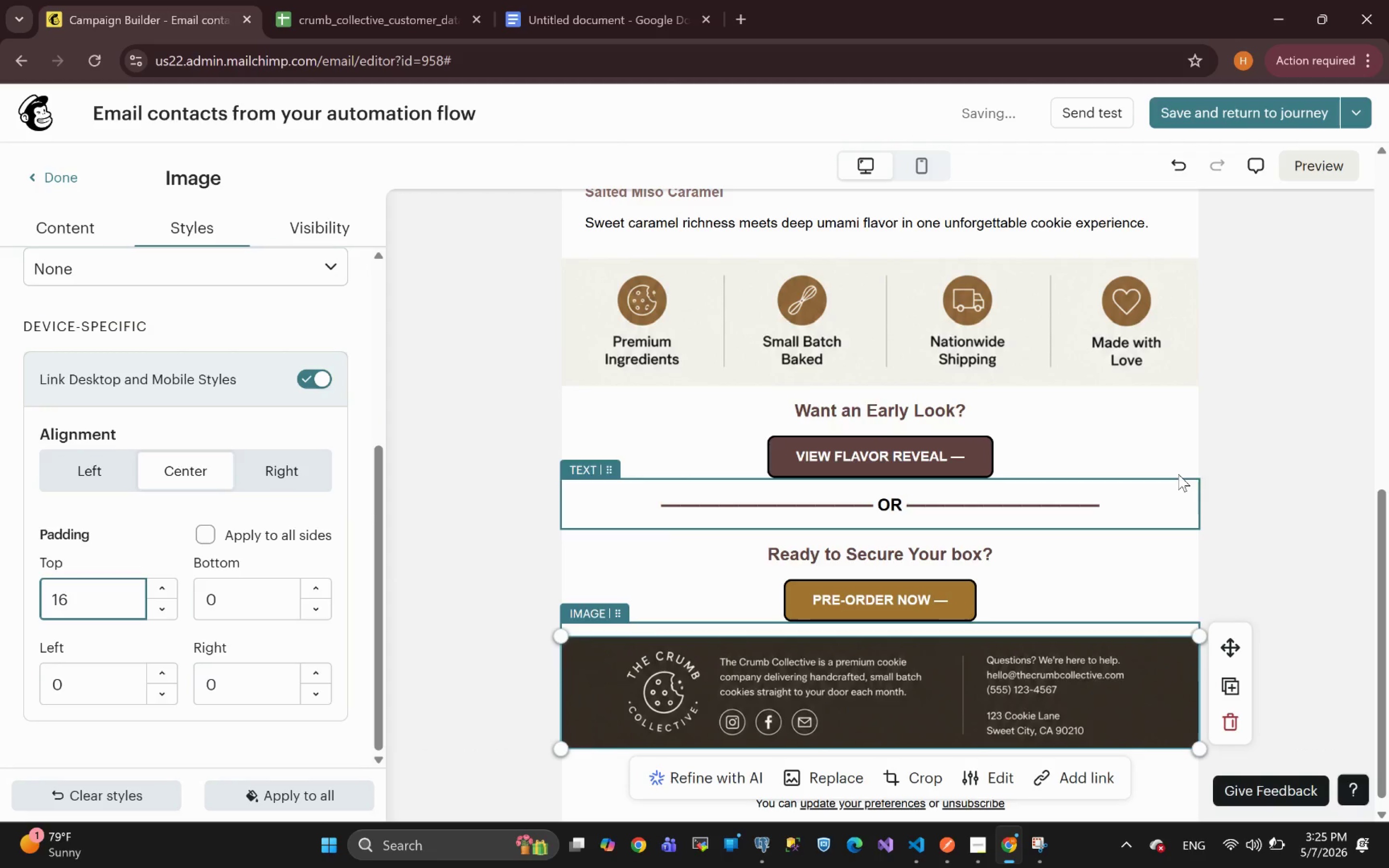 
left_click([1259, 508])
 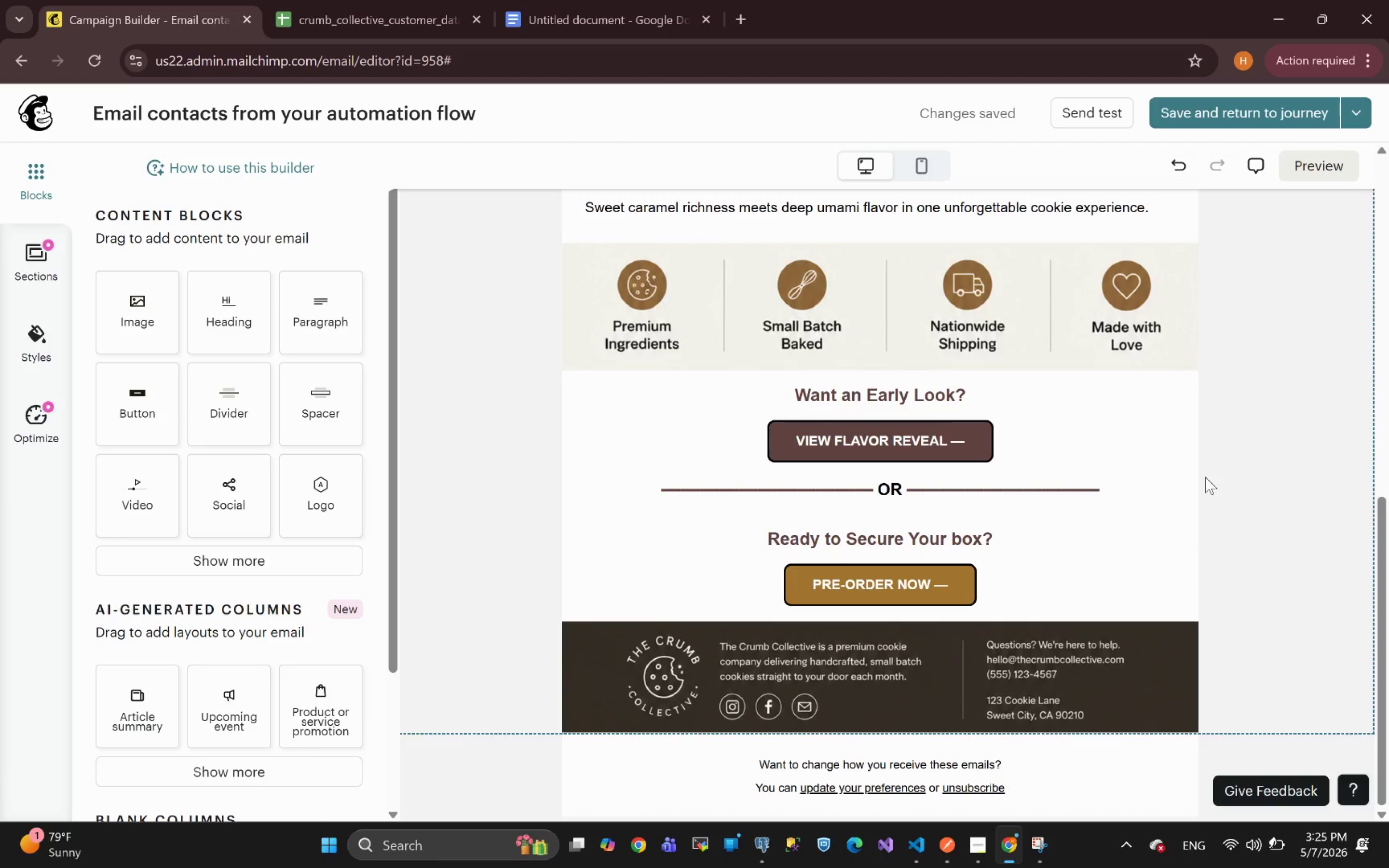 
wait(12.34)
 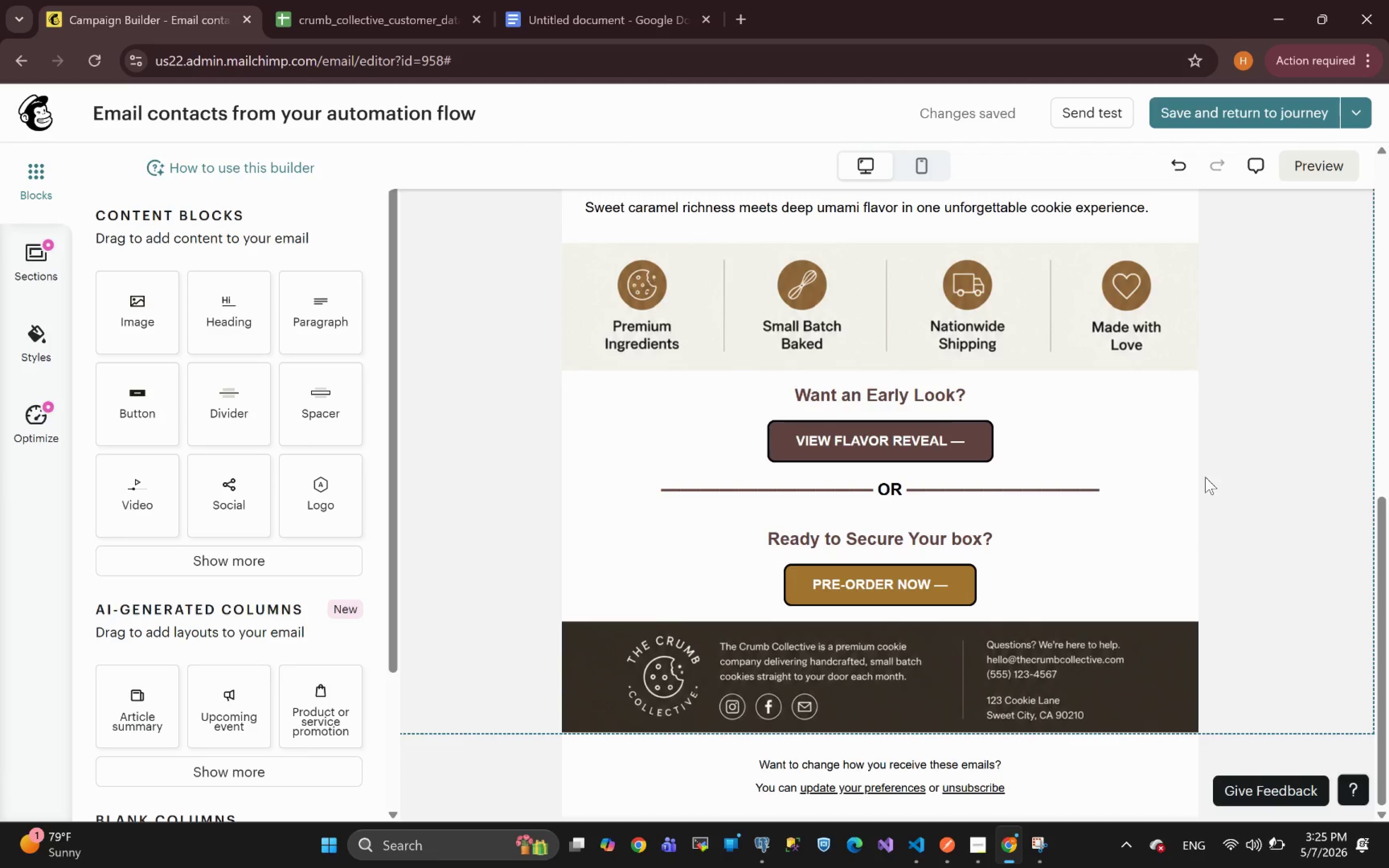 
left_click([1177, 764])
 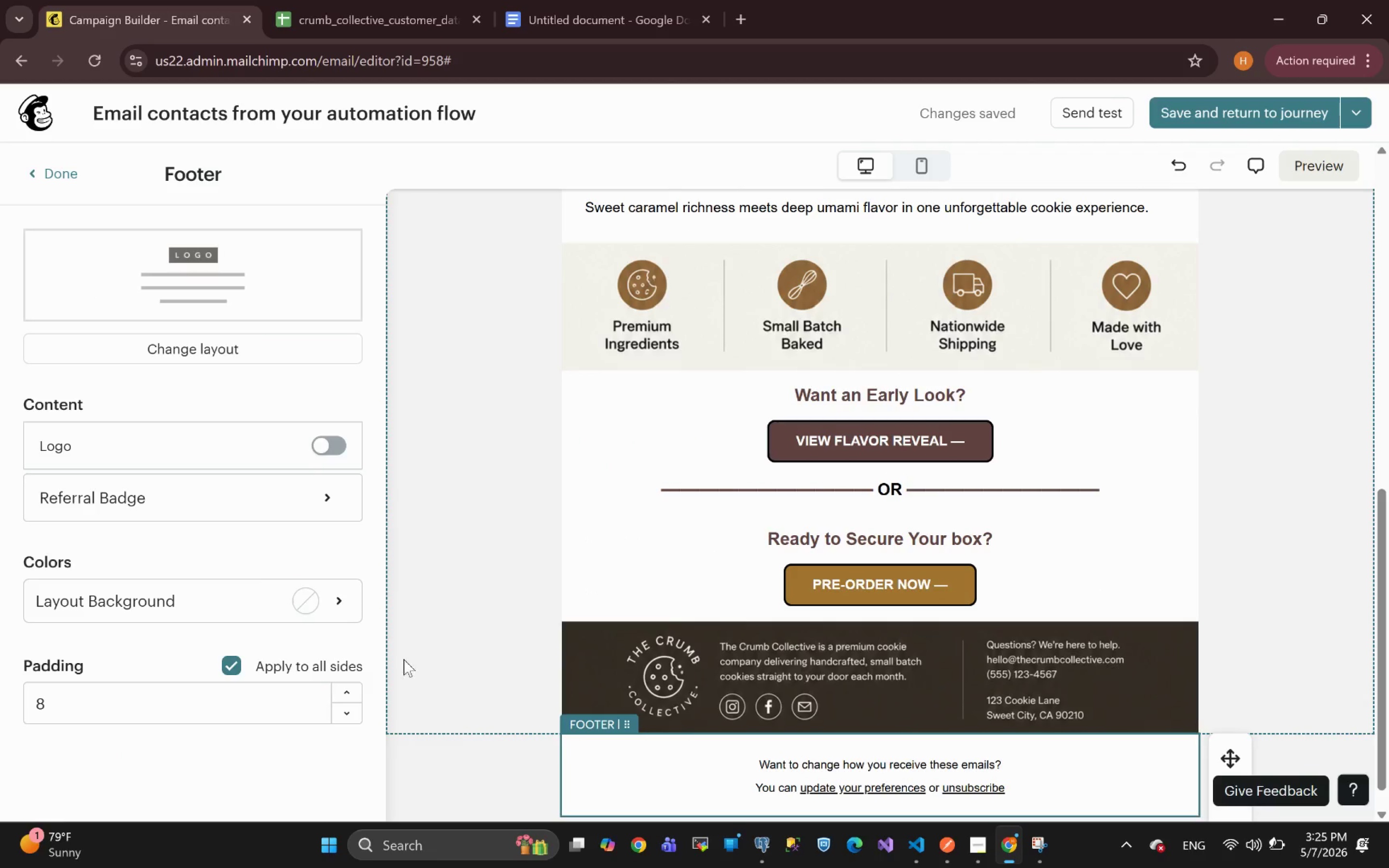 
left_click([206, 610])
 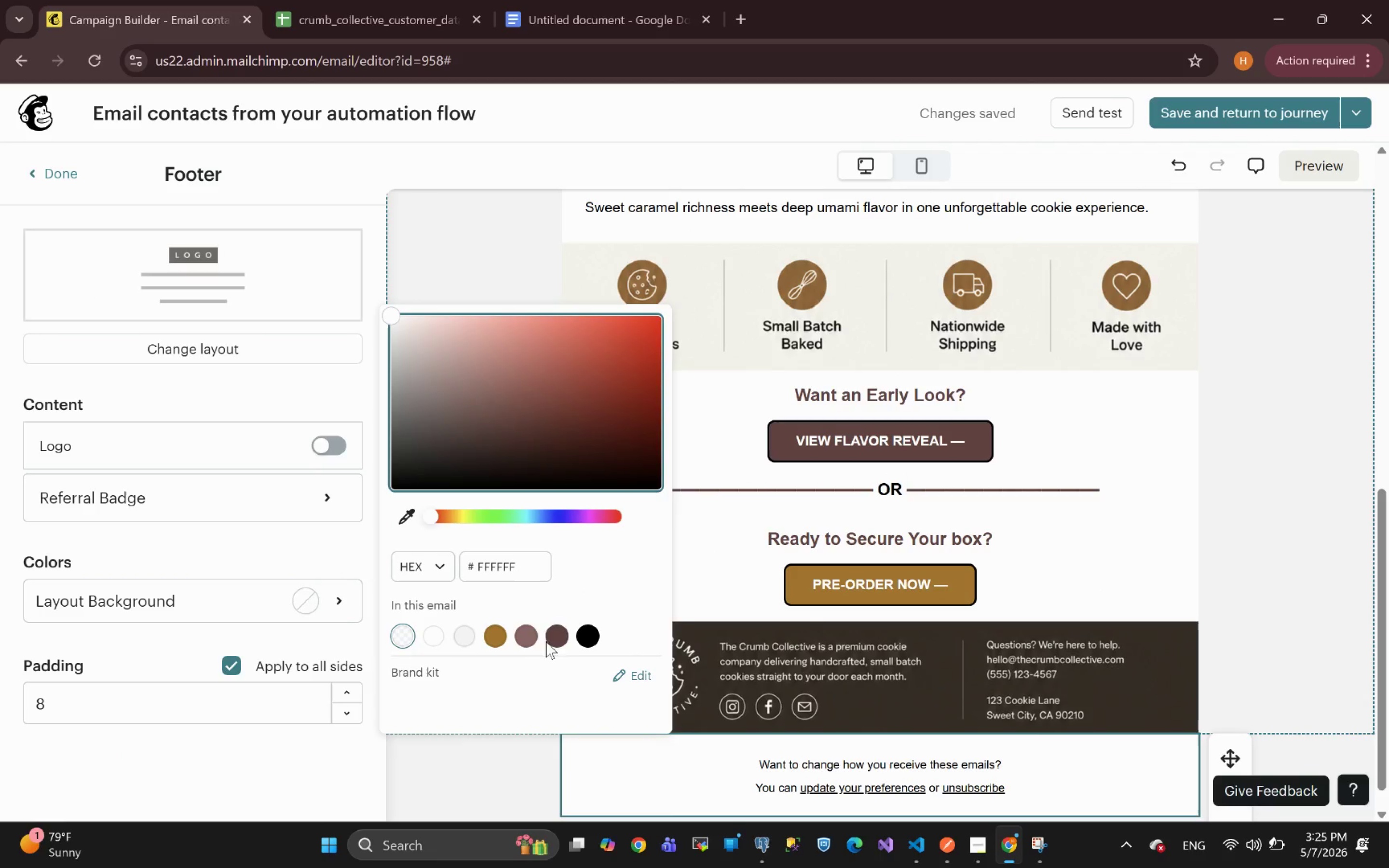 
left_click([559, 638])
 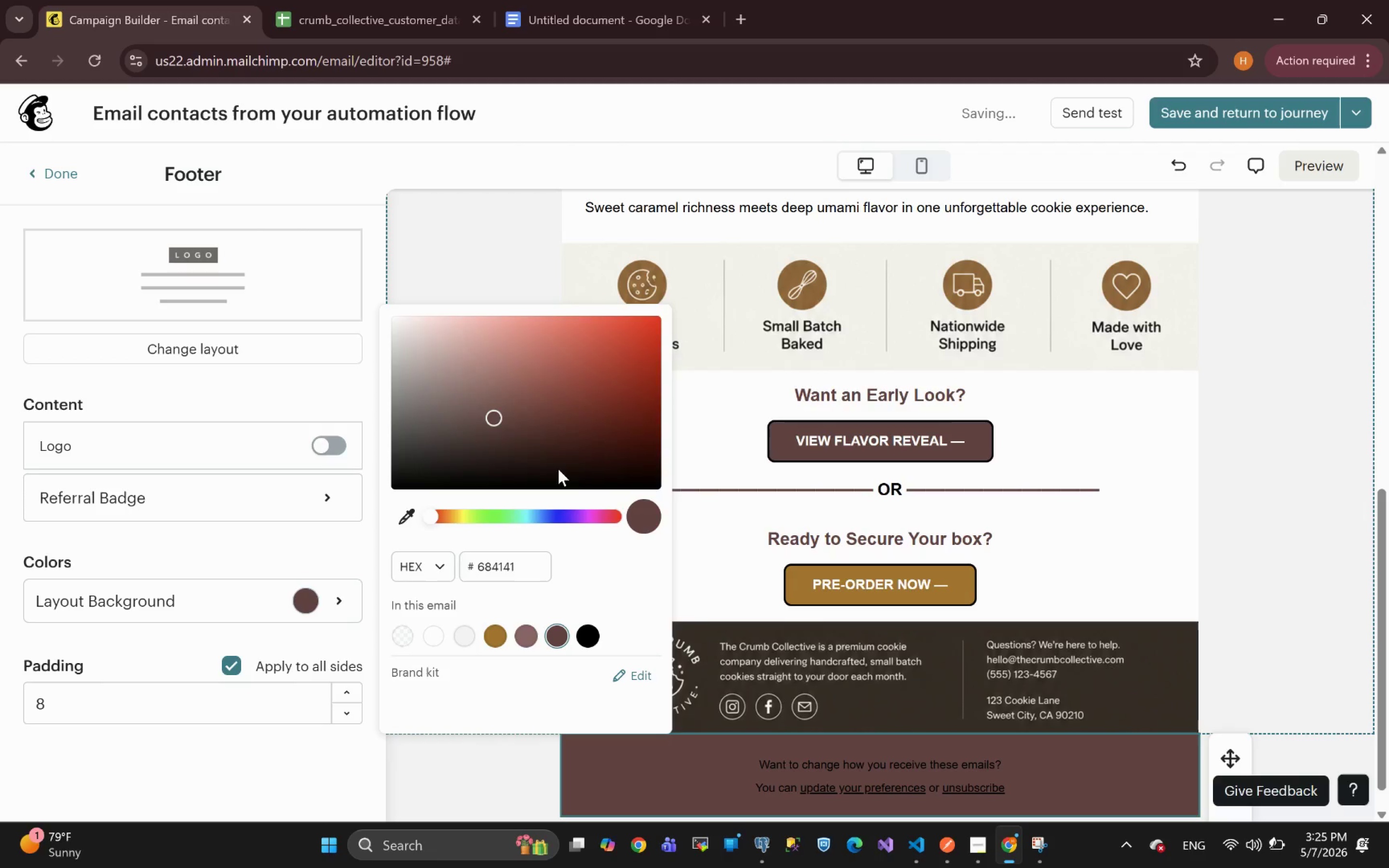 
left_click_drag(start_coordinate=[492, 416], to_coordinate=[454, 456])
 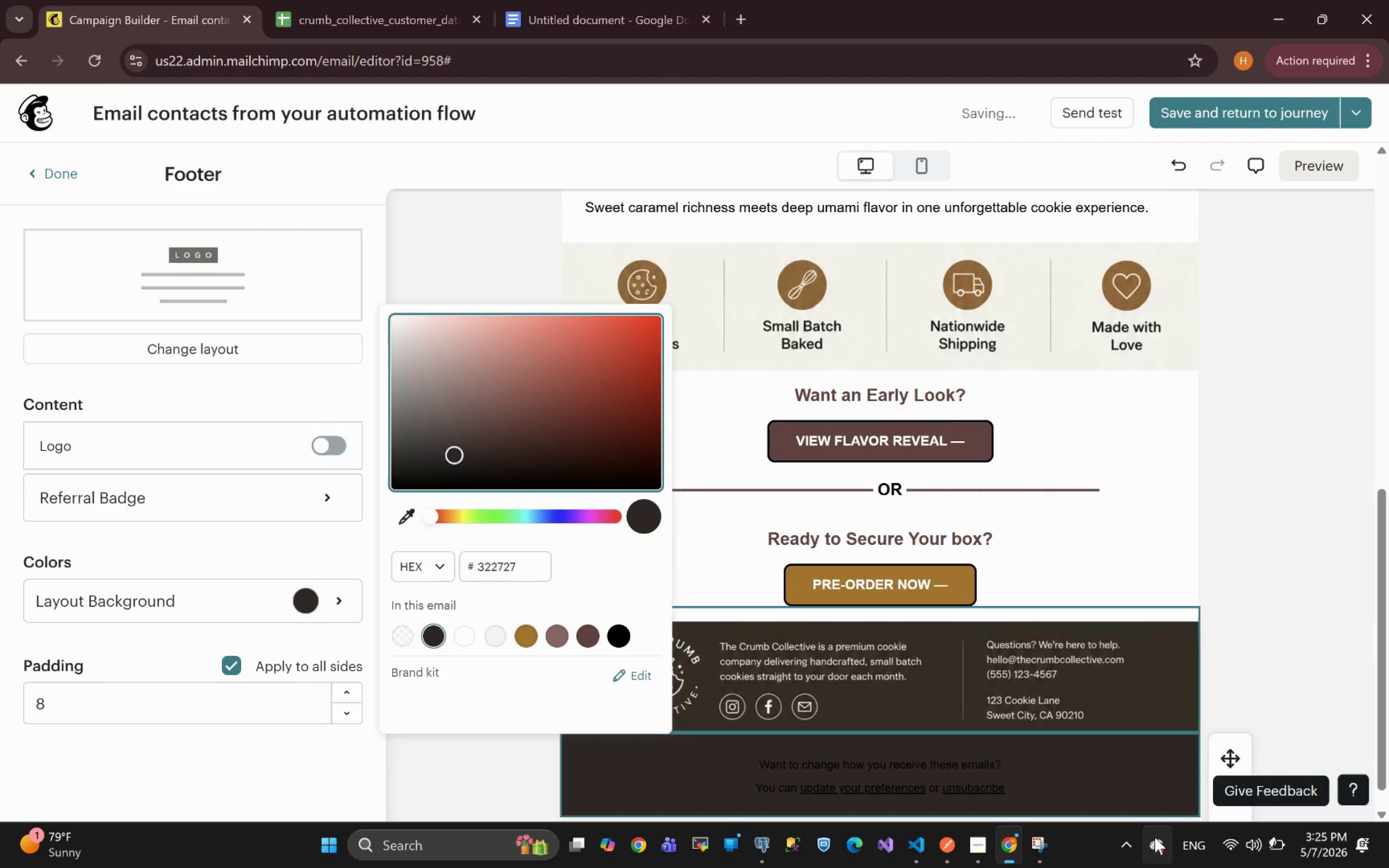 
left_click([1052, 790])
 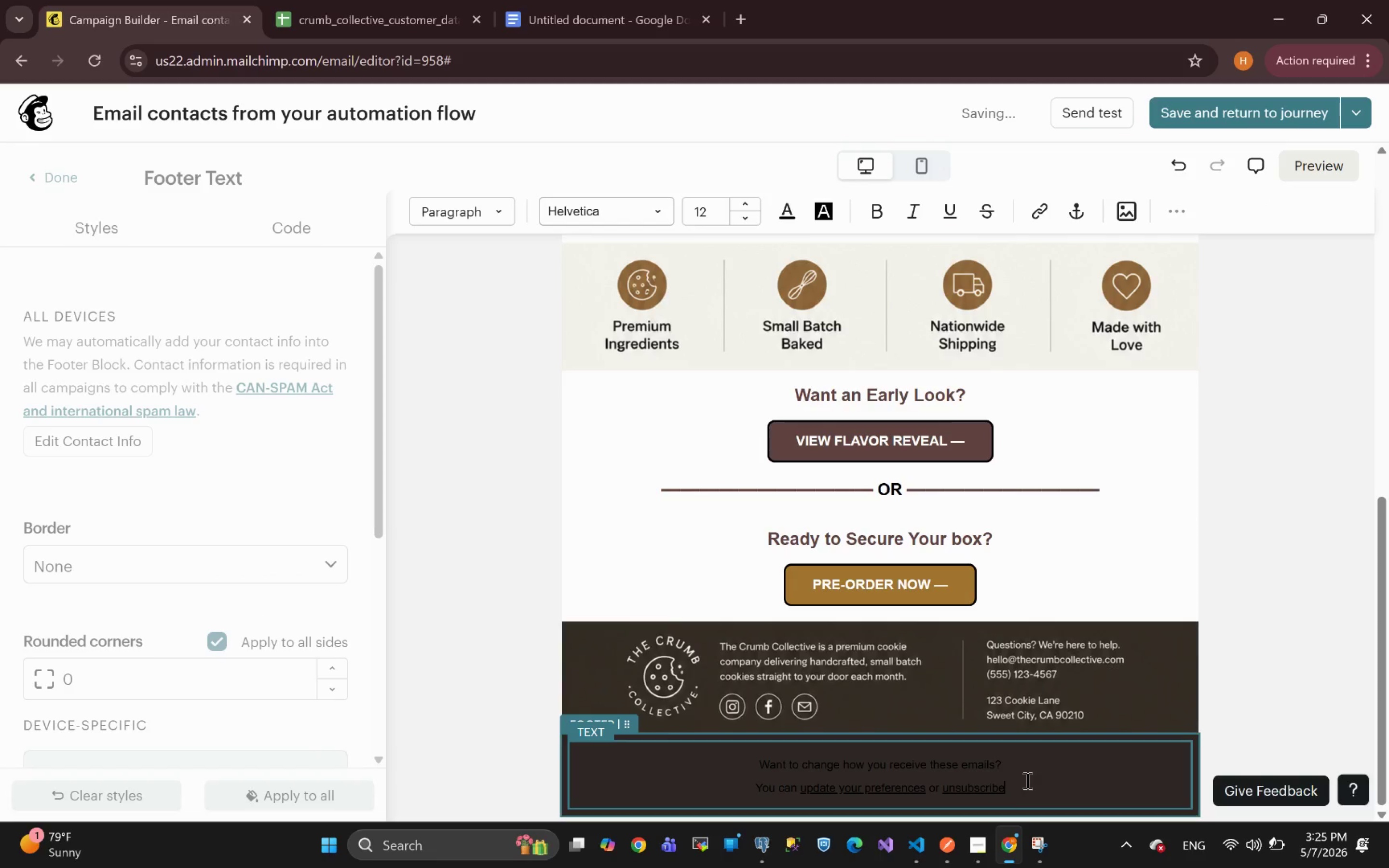 
key(Control+A)
 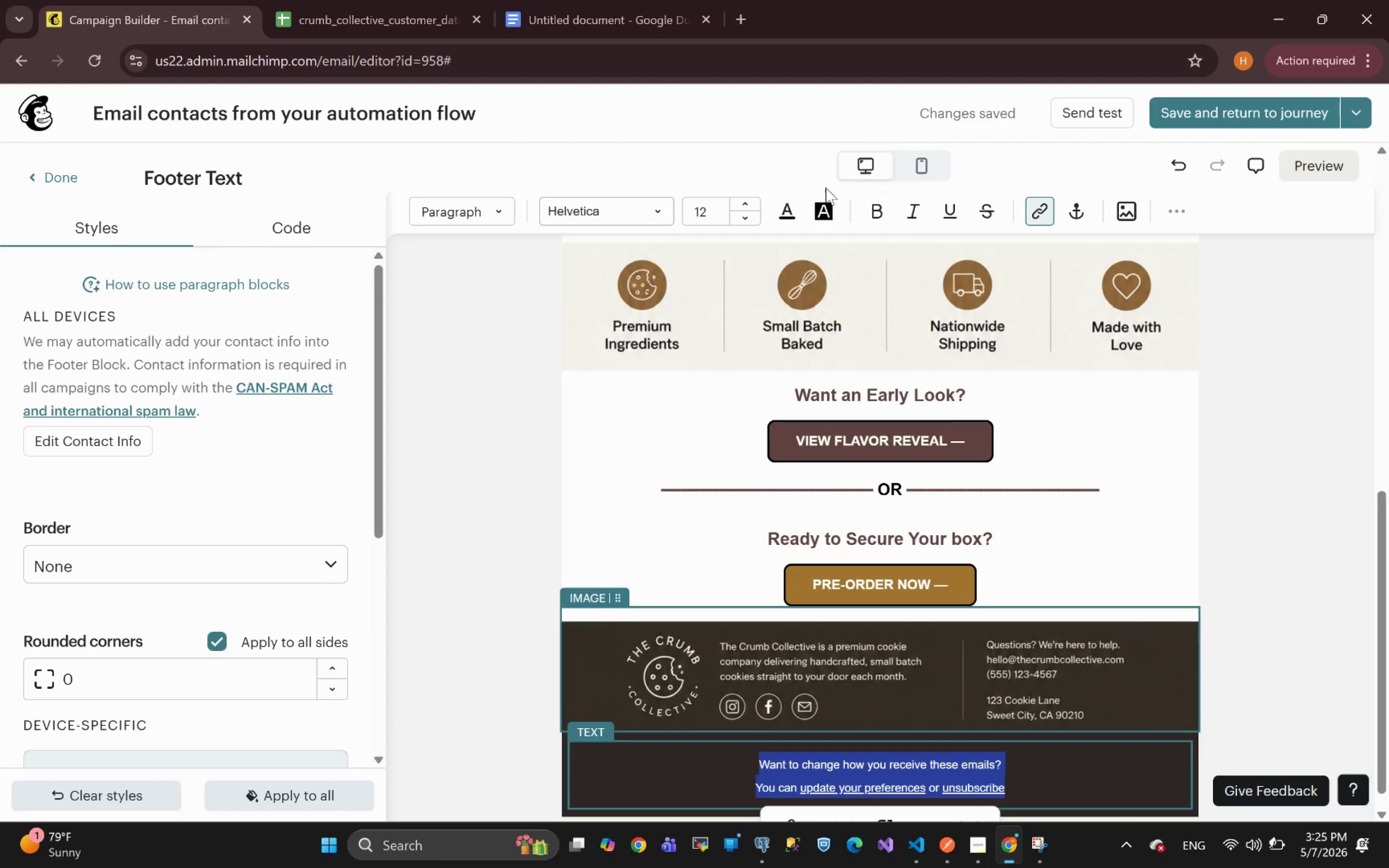 
left_click([787, 218])
 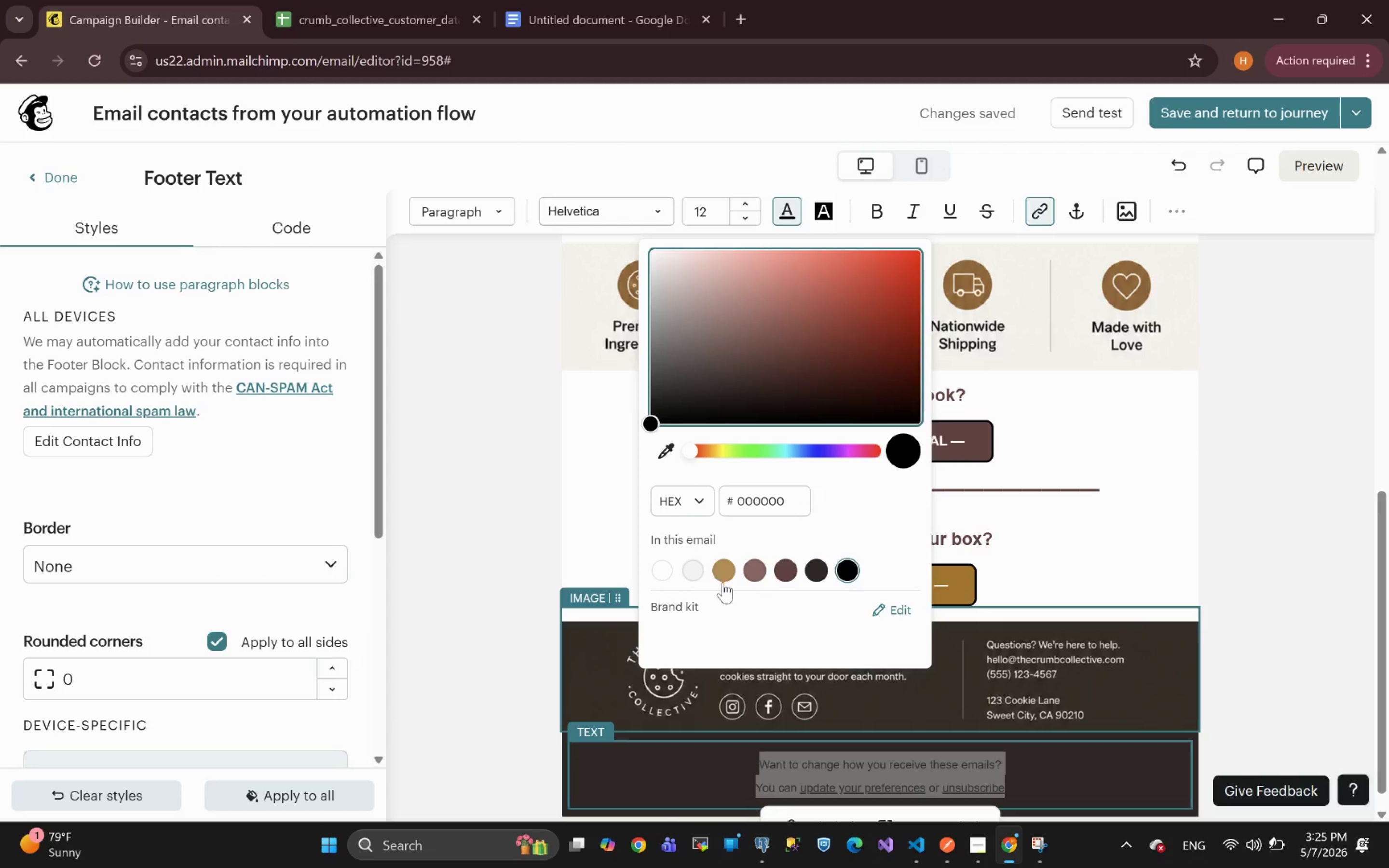 
left_click([661, 578])
 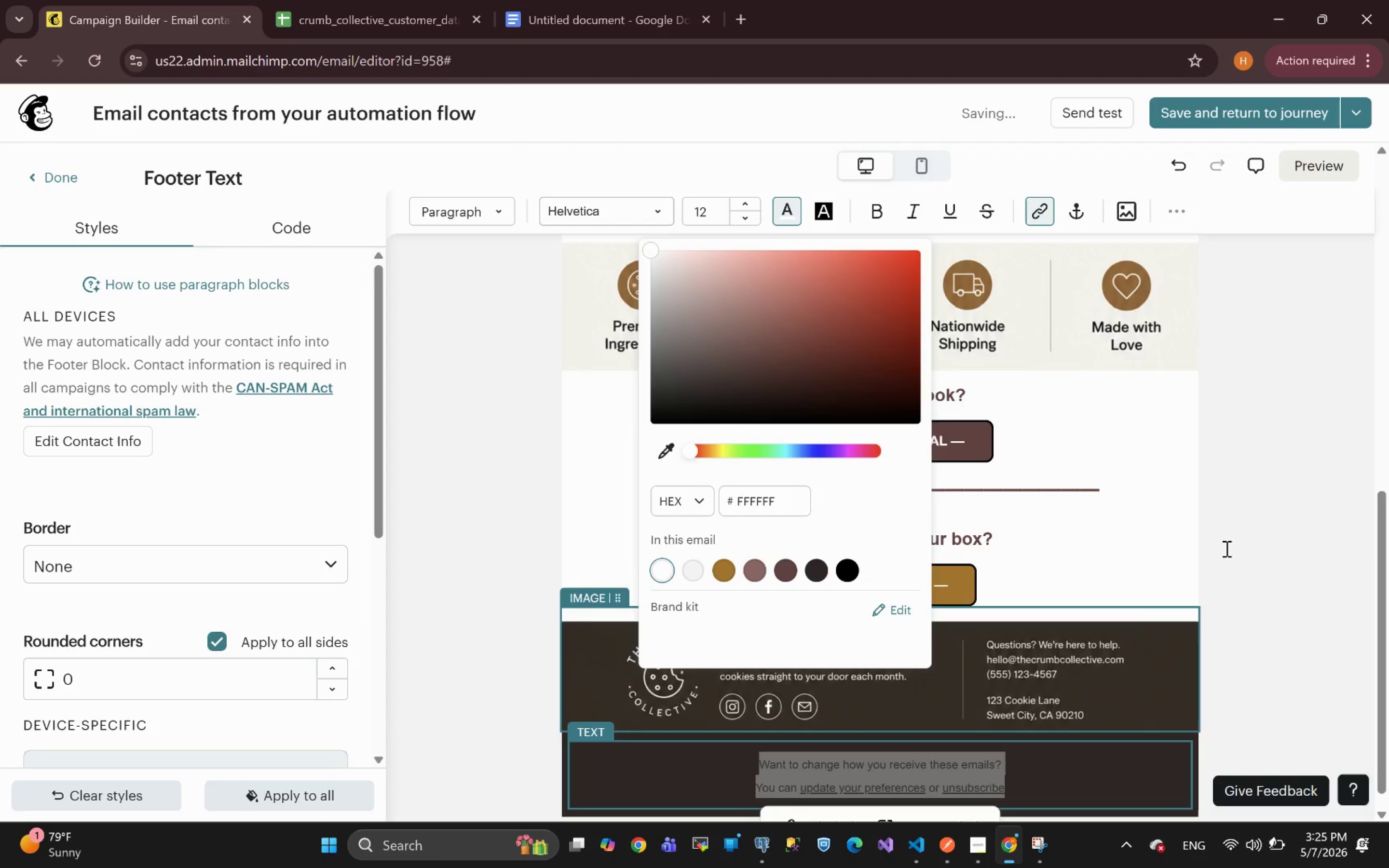 
left_click([1355, 525])
 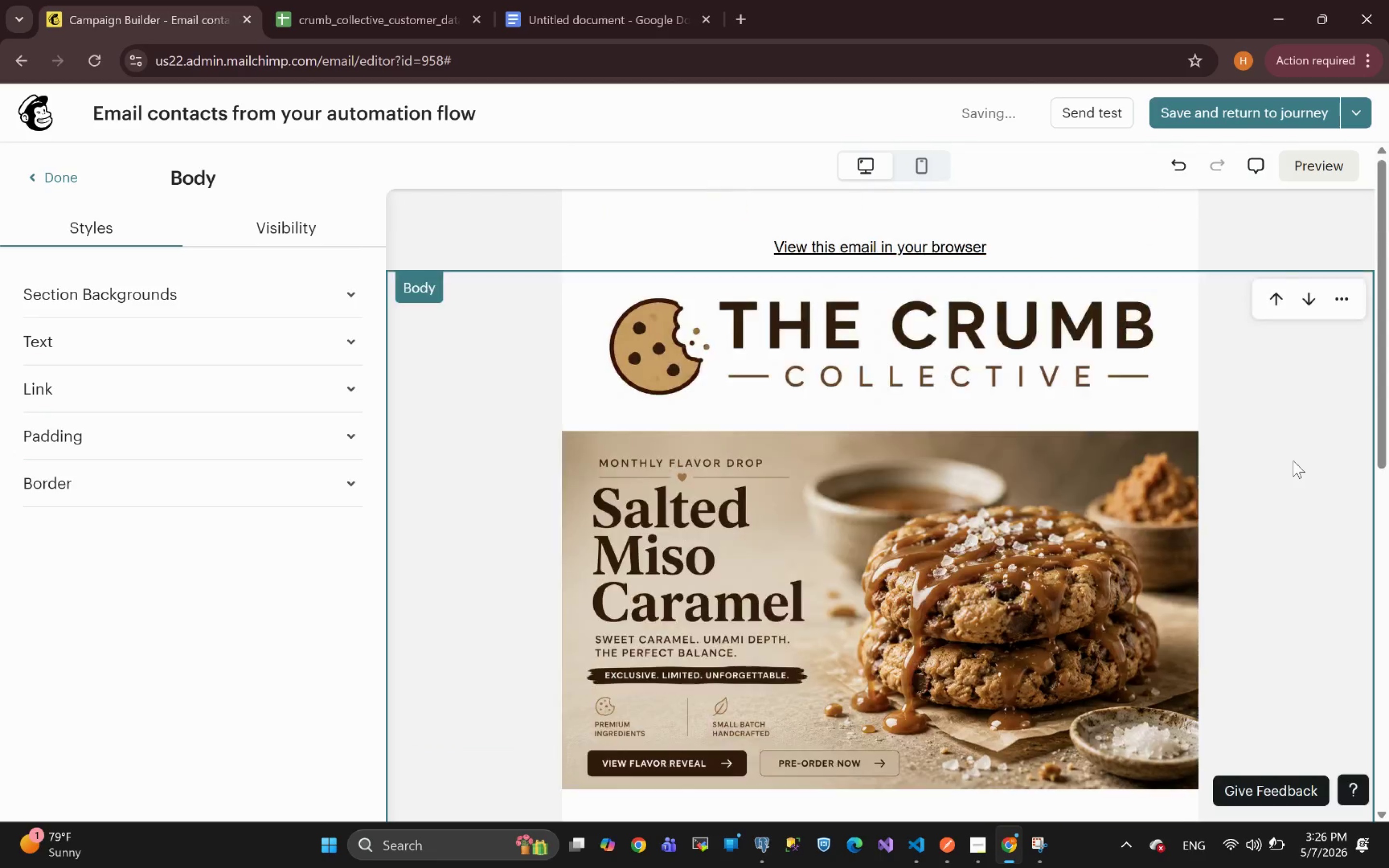 
wait(6.23)
 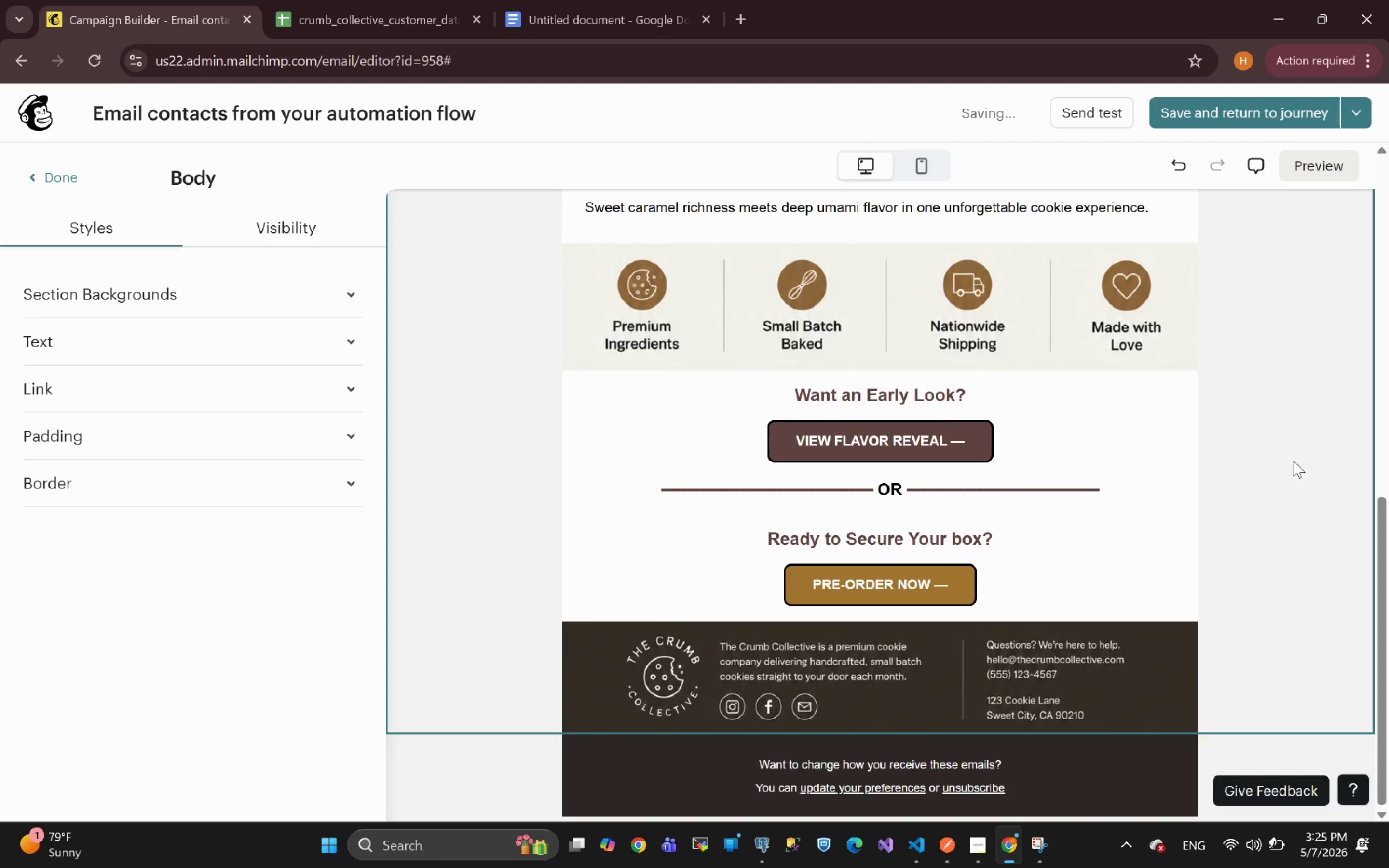 
left_click([1314, 170])
 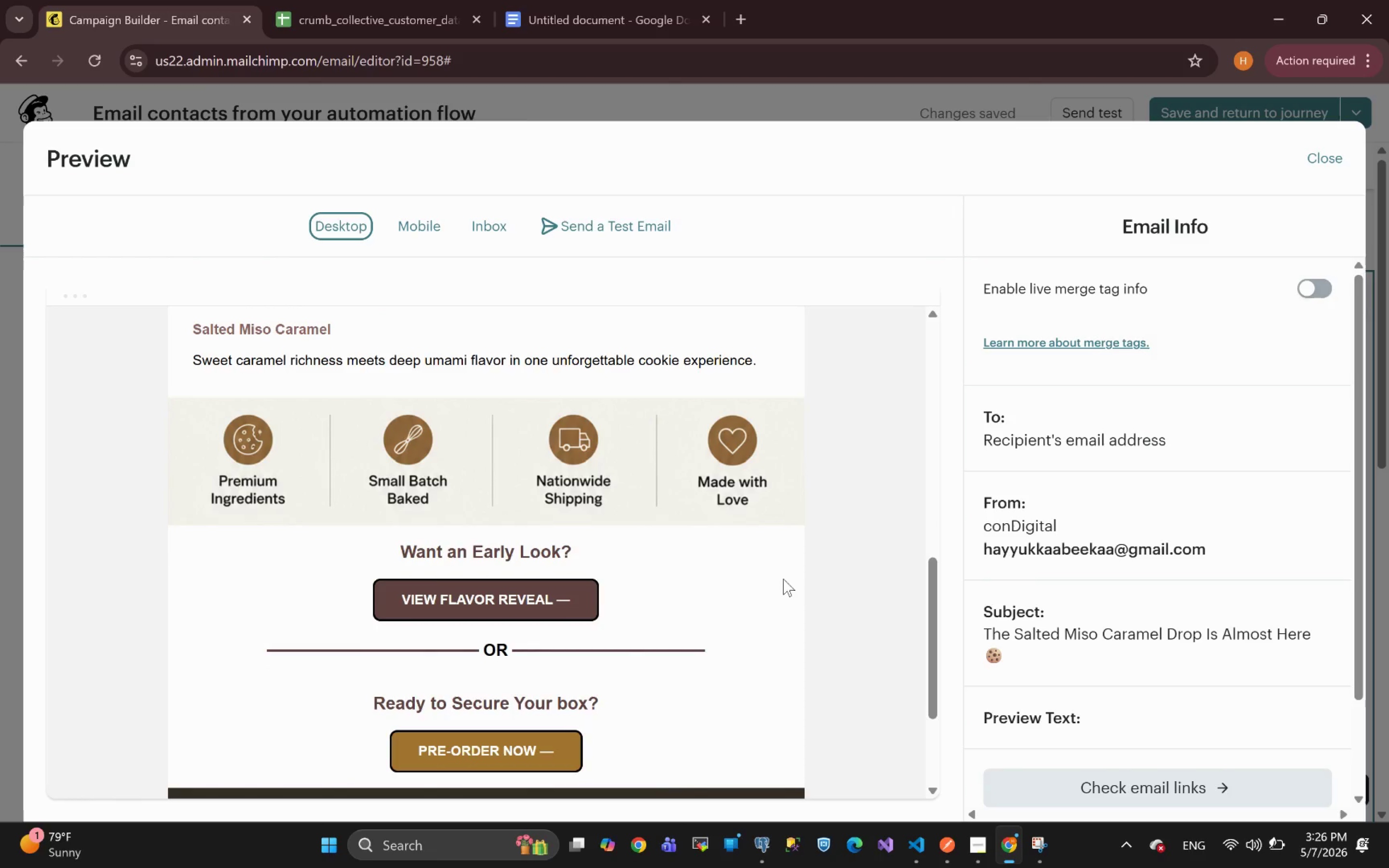 
wait(22.48)
 